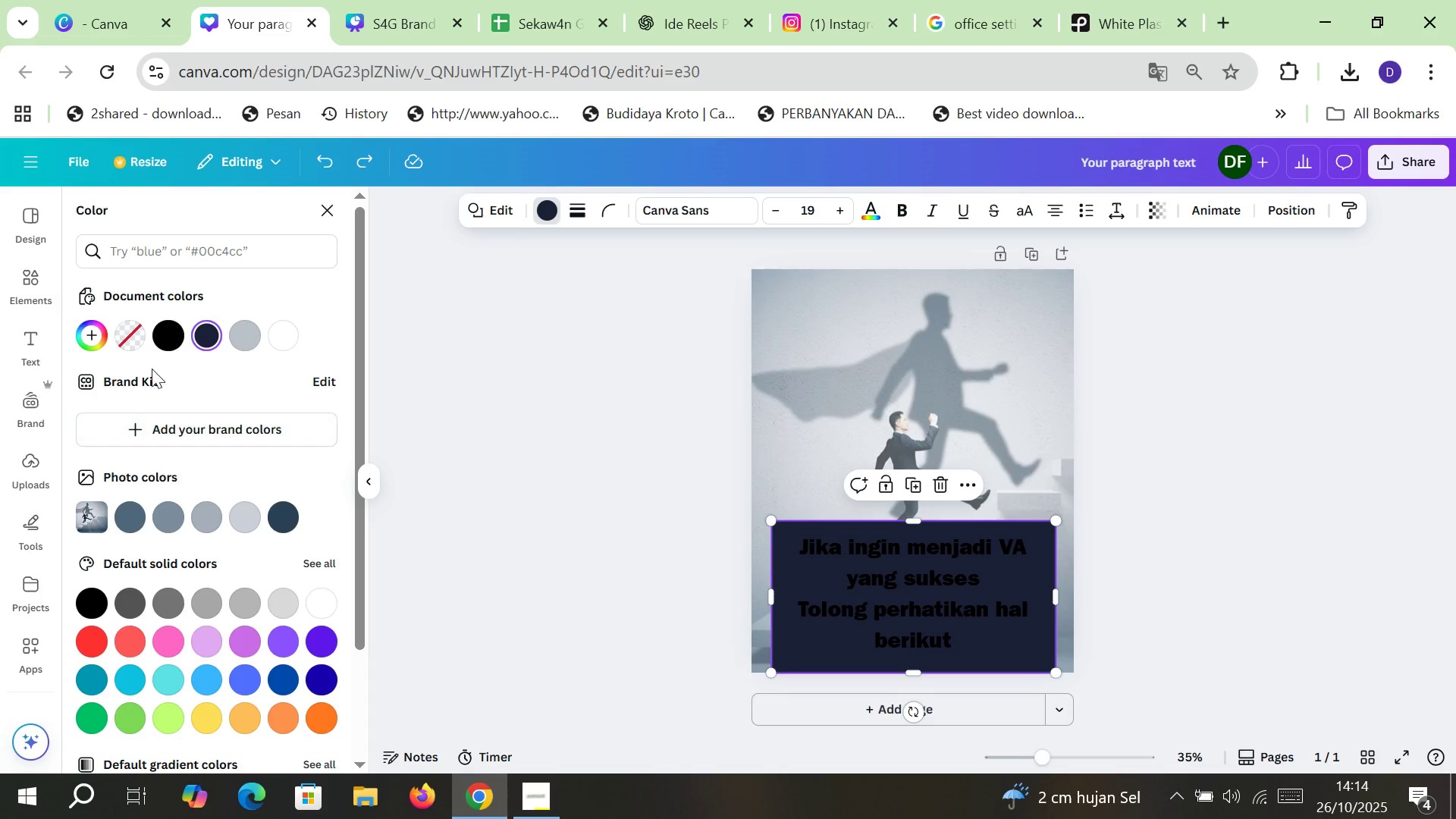 
left_click([91, 340])
 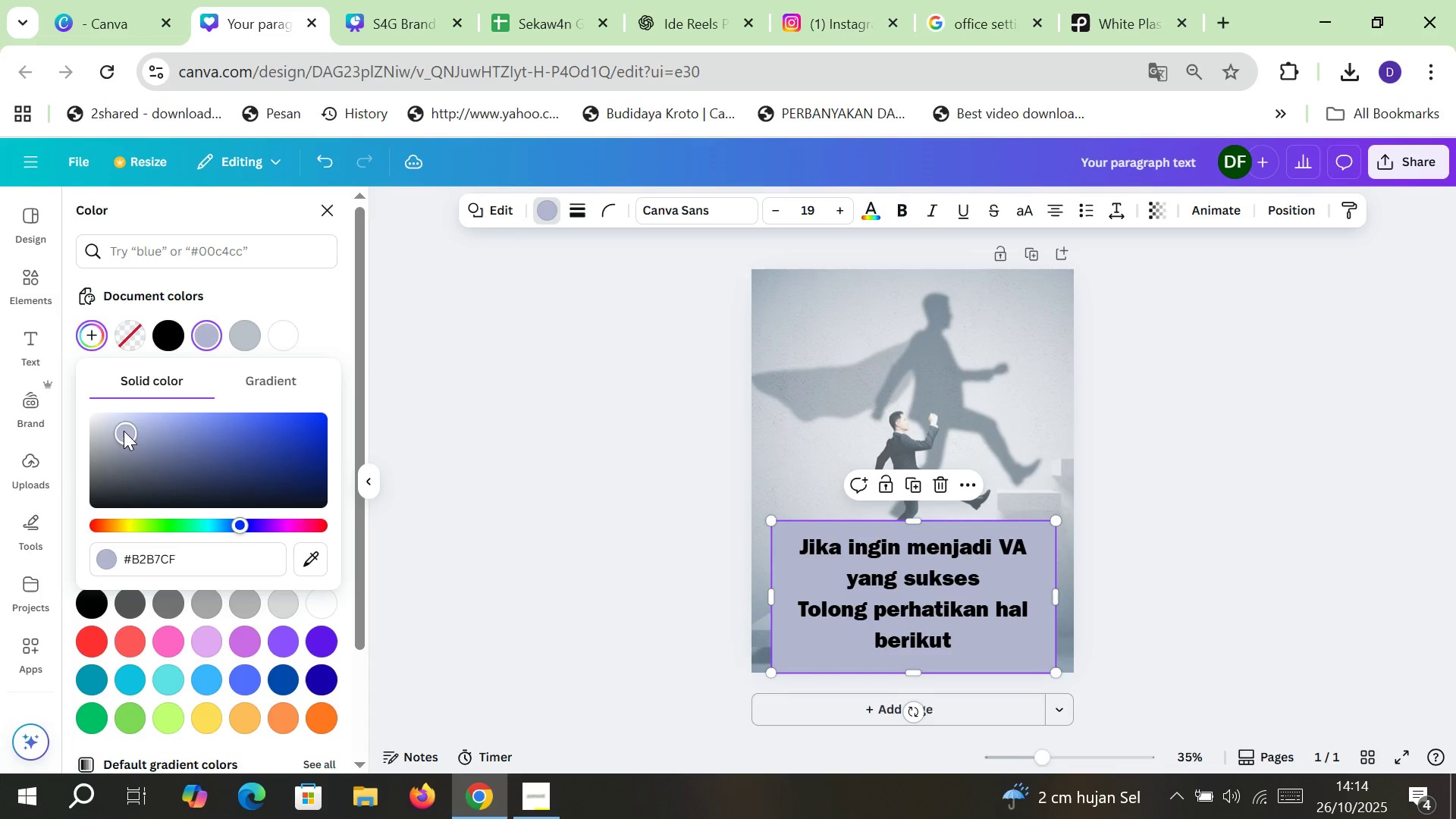 
wait(5.11)
 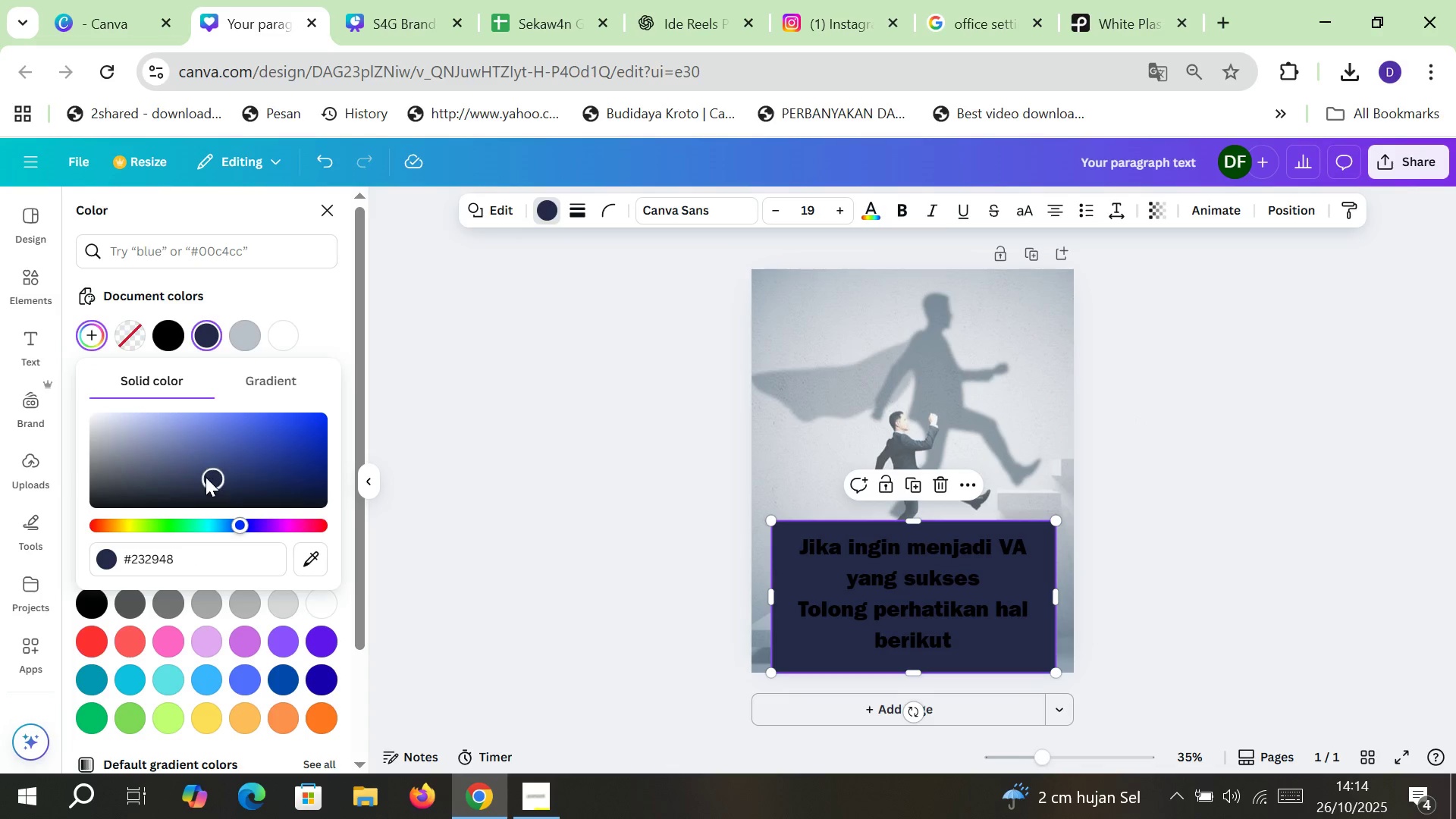 
left_click([521, 427])
 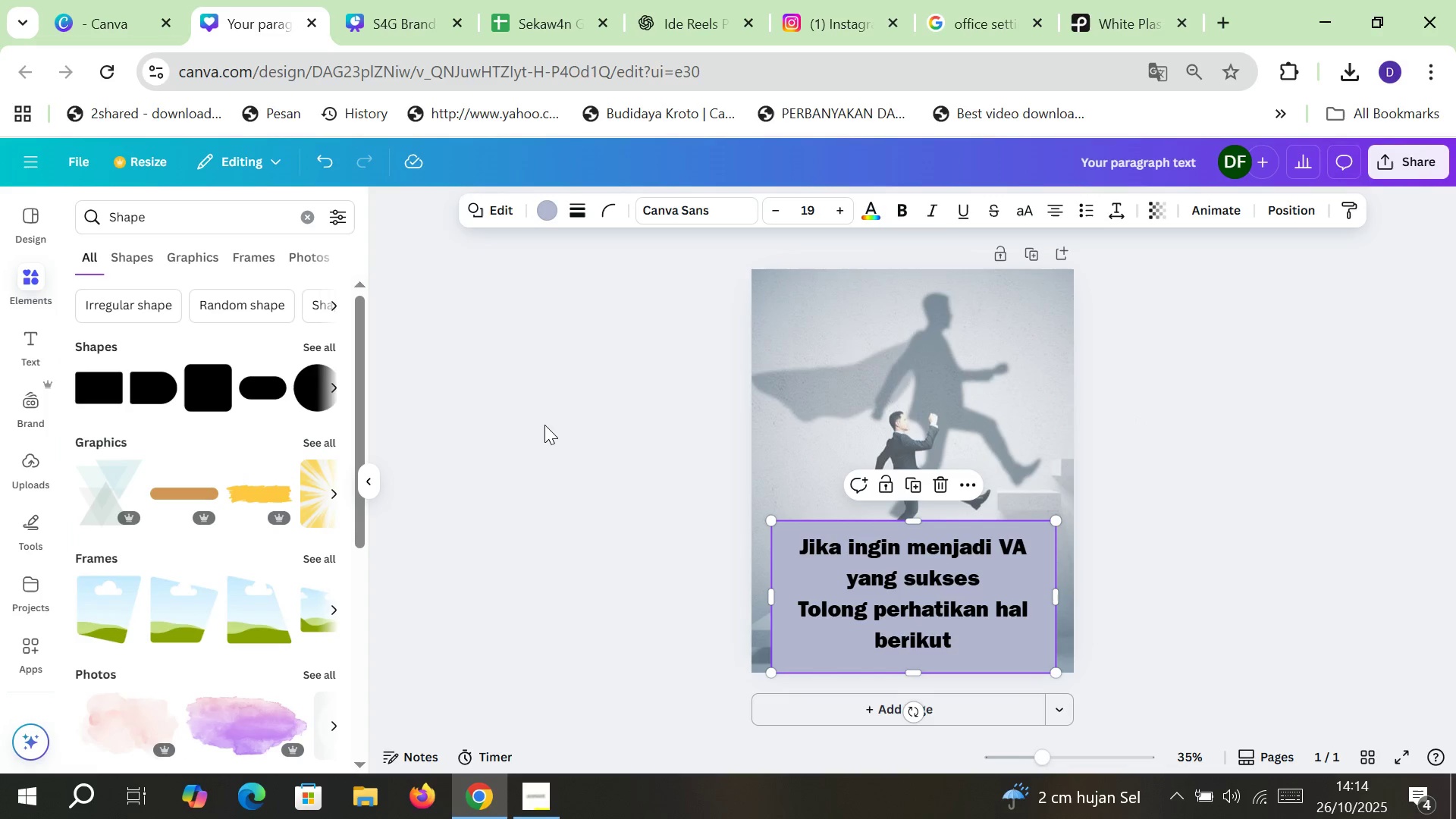 
left_click([544, 425])
 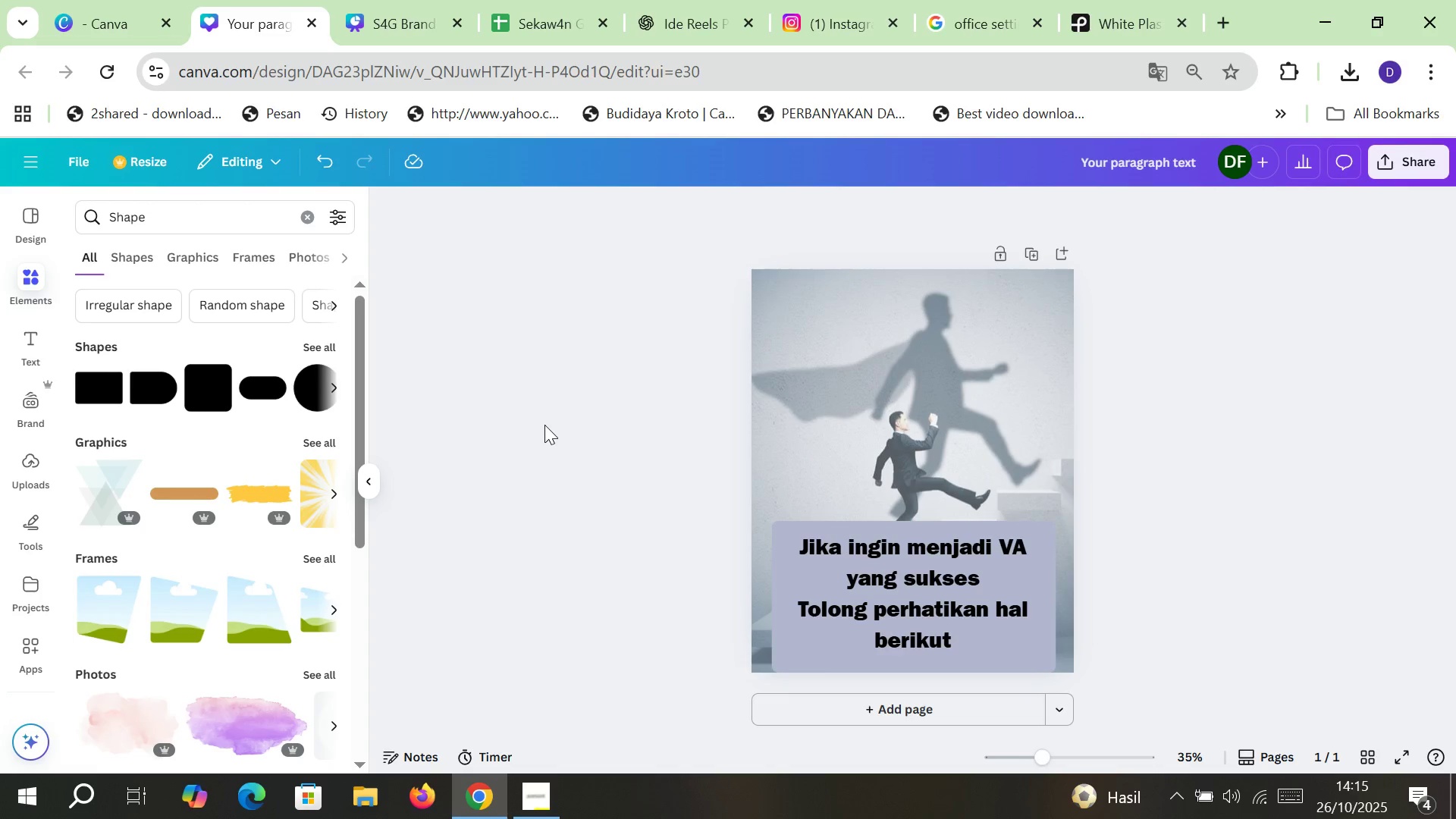 
wait(44.41)
 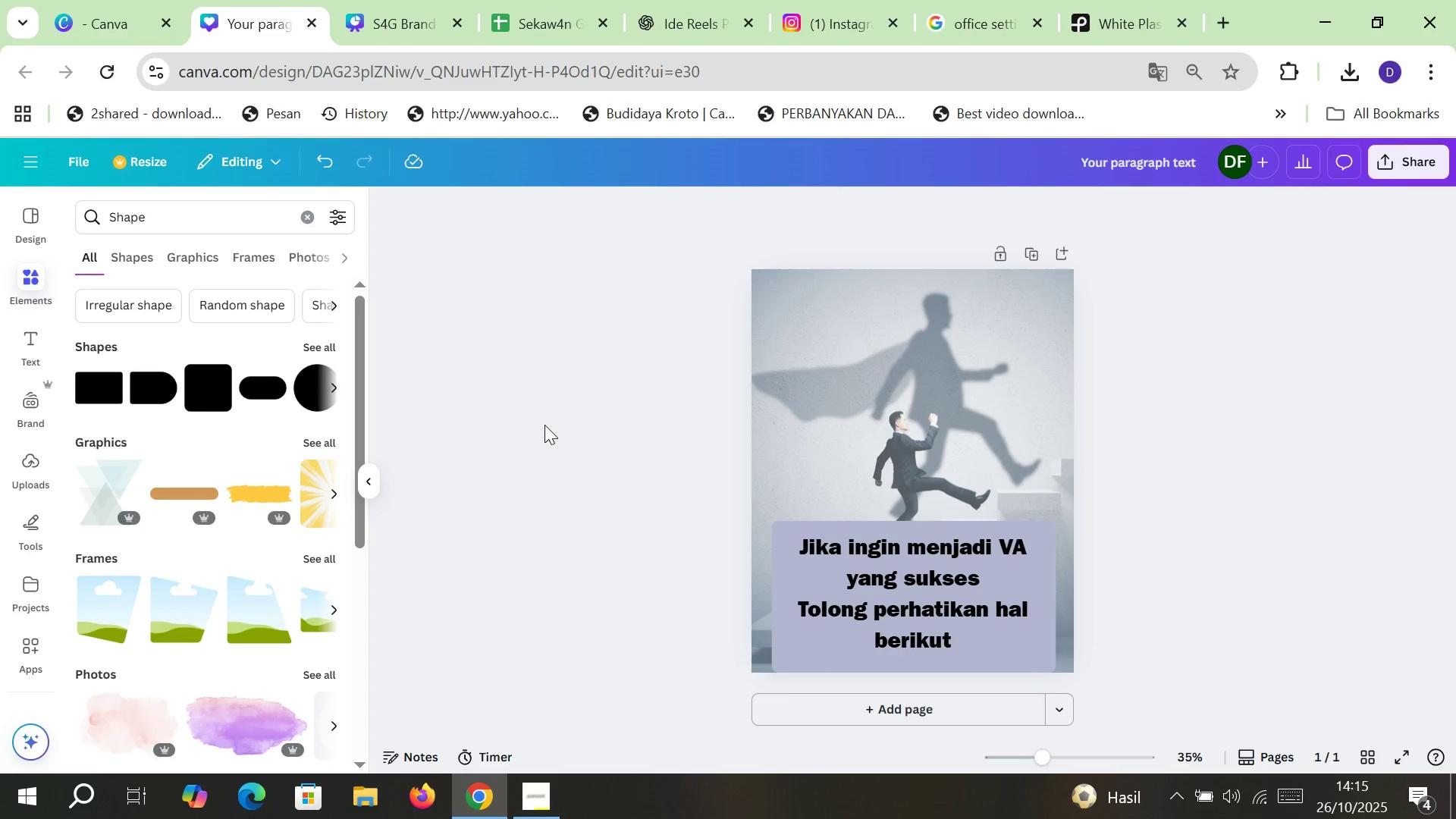 
left_click([940, 551])
 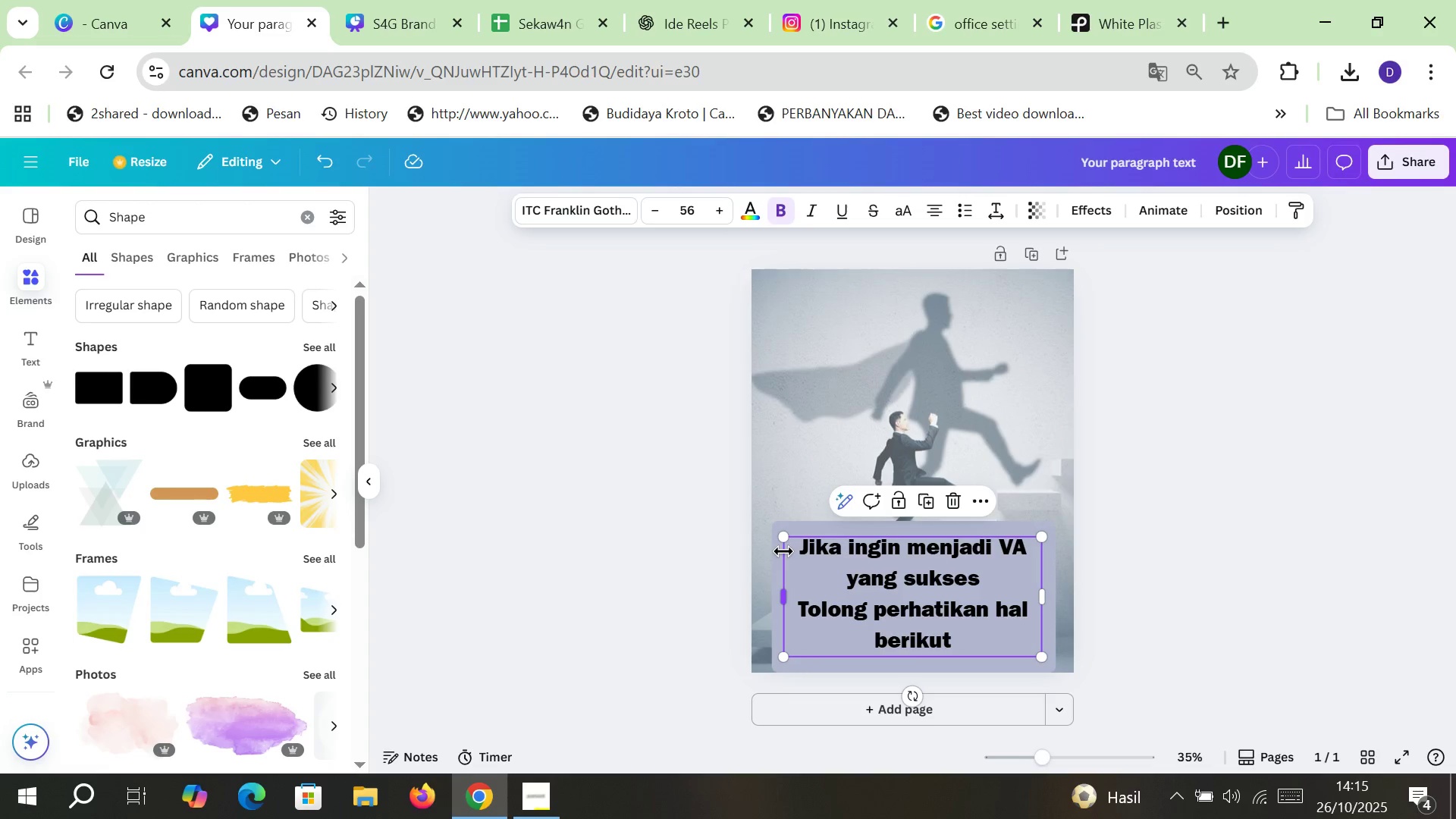 
wait(7.9)
 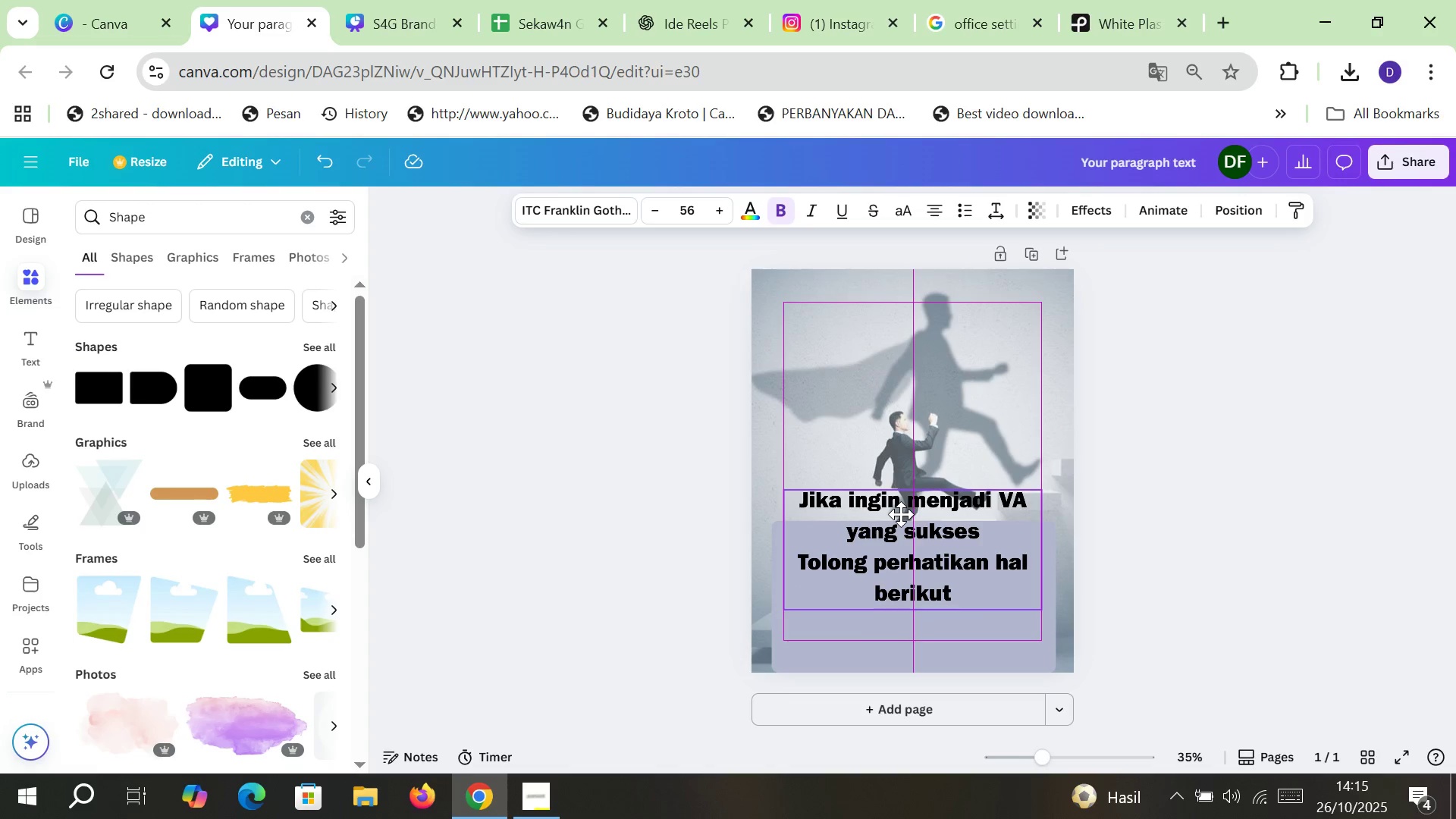 
left_click([861, 588])
 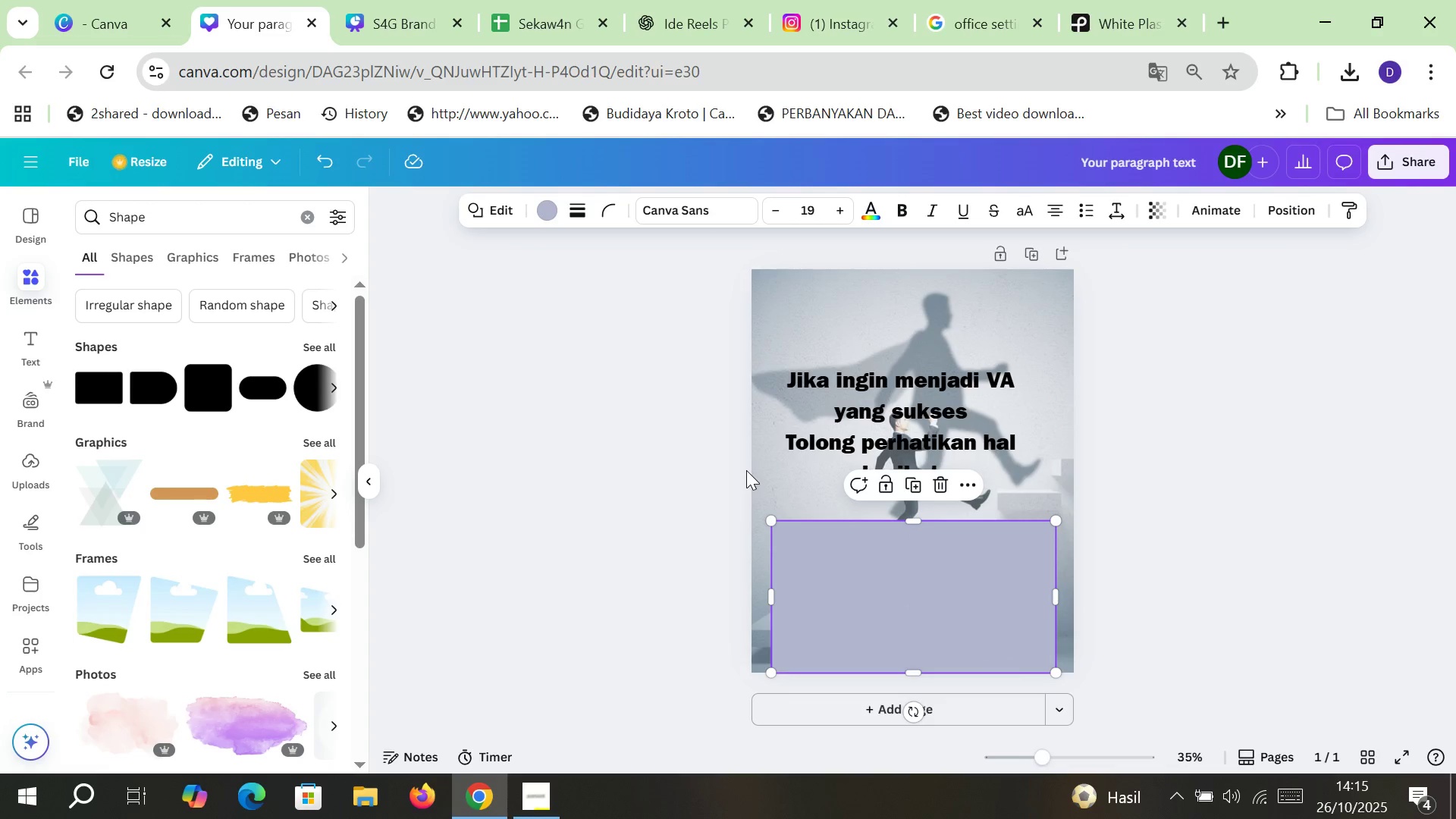 
left_click([799, 331])
 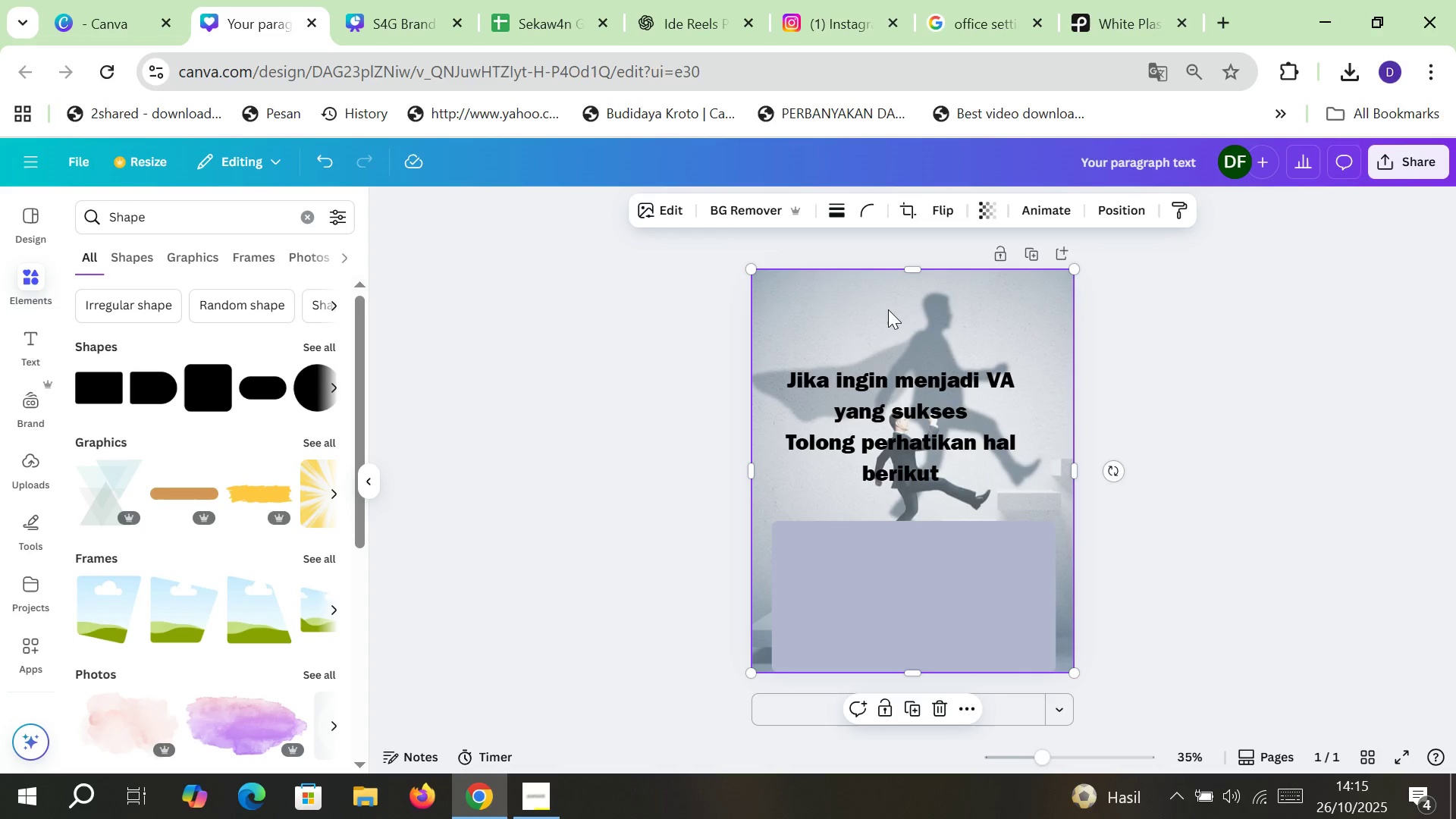 
wait(18.0)
 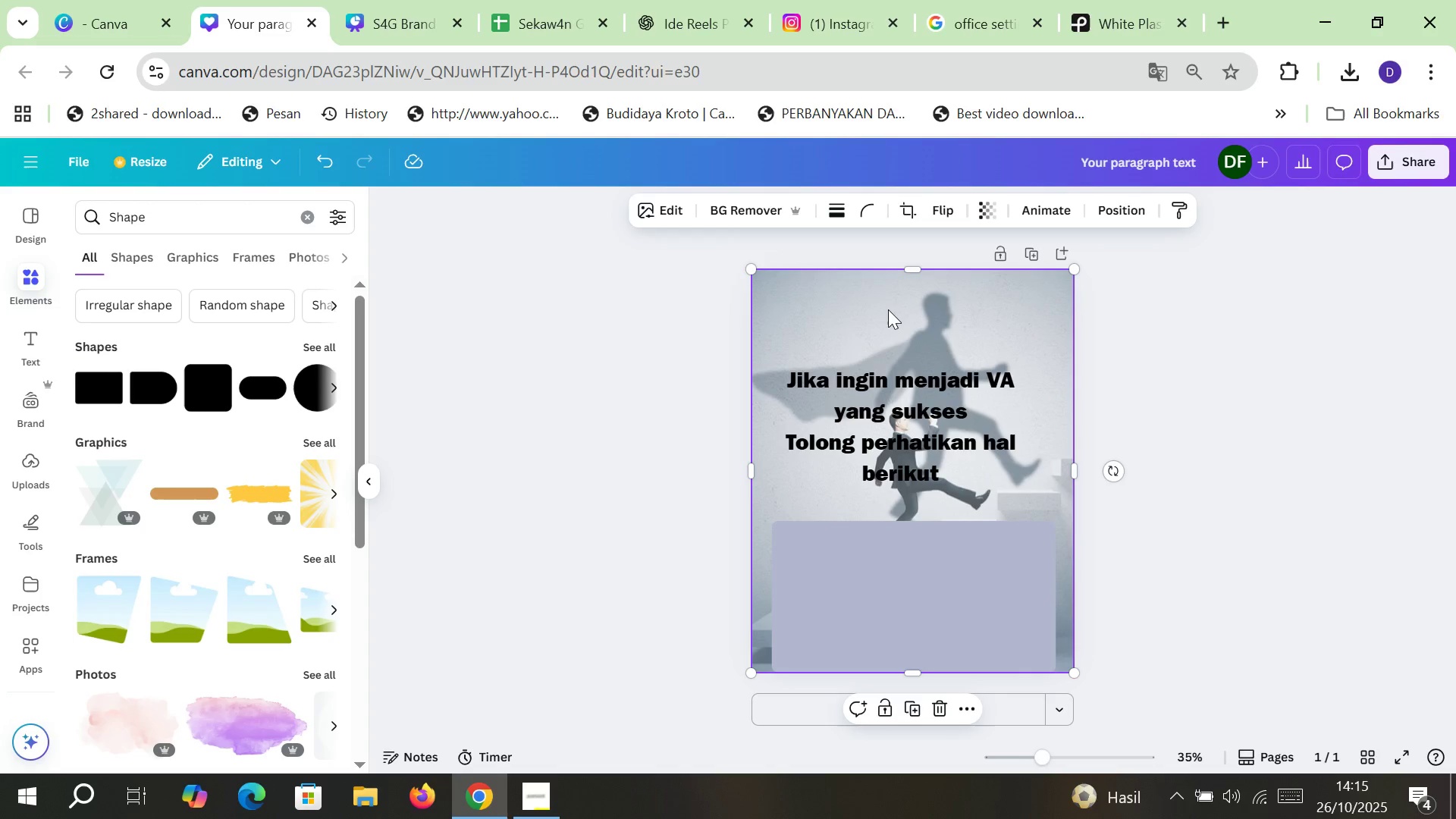 
left_click([835, 554])
 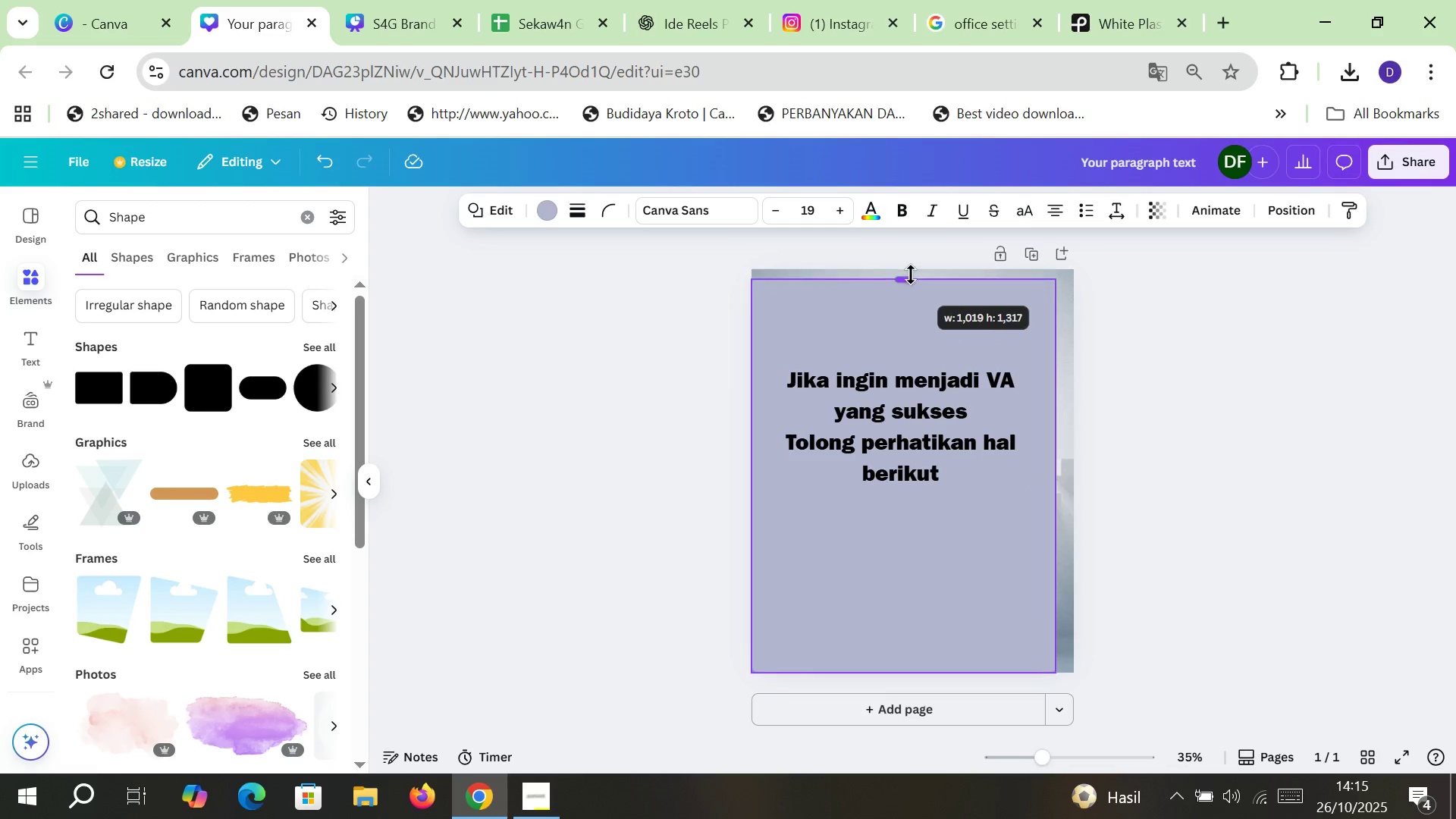 
wait(12.15)
 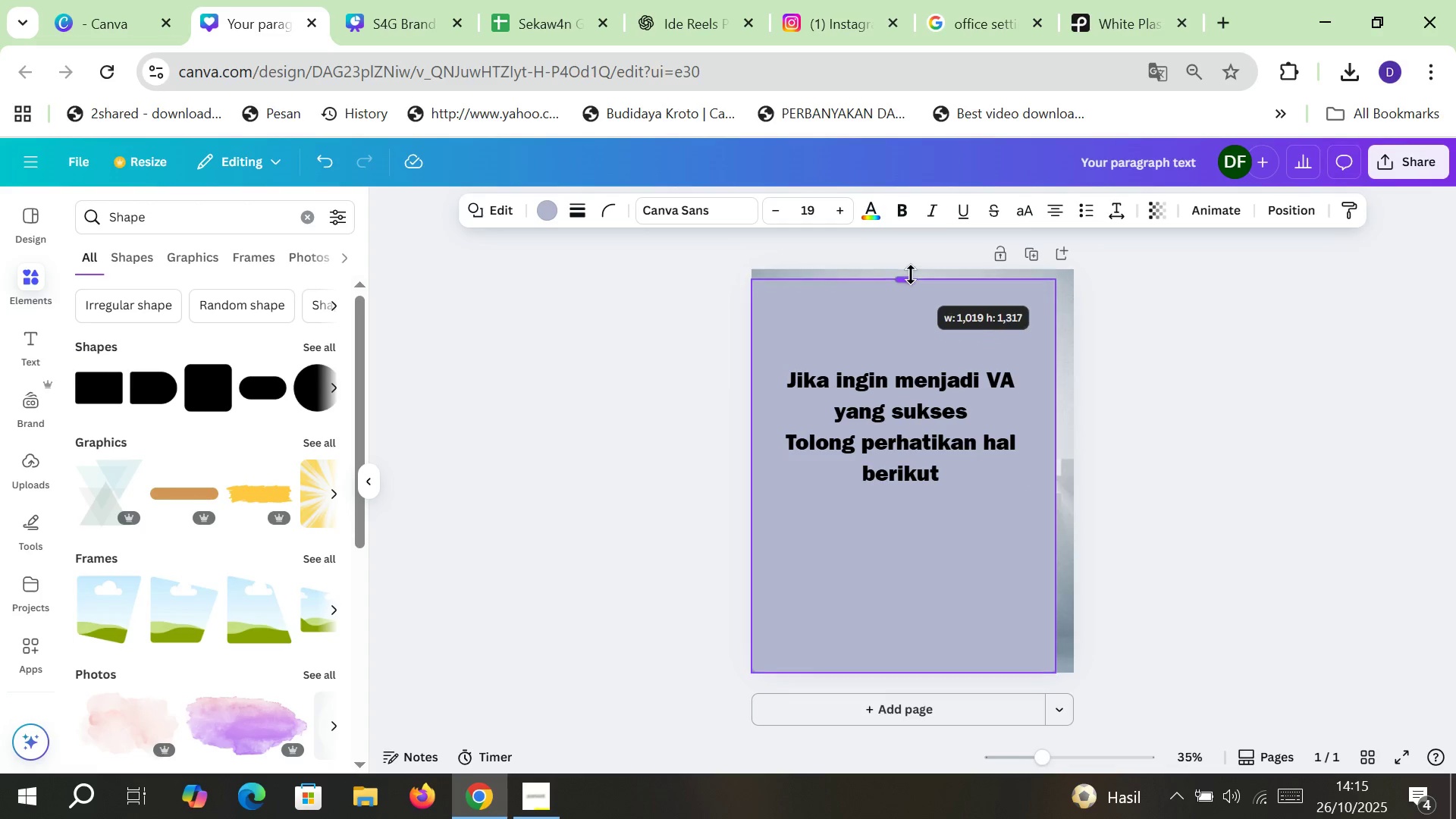 
left_click([542, 213])
 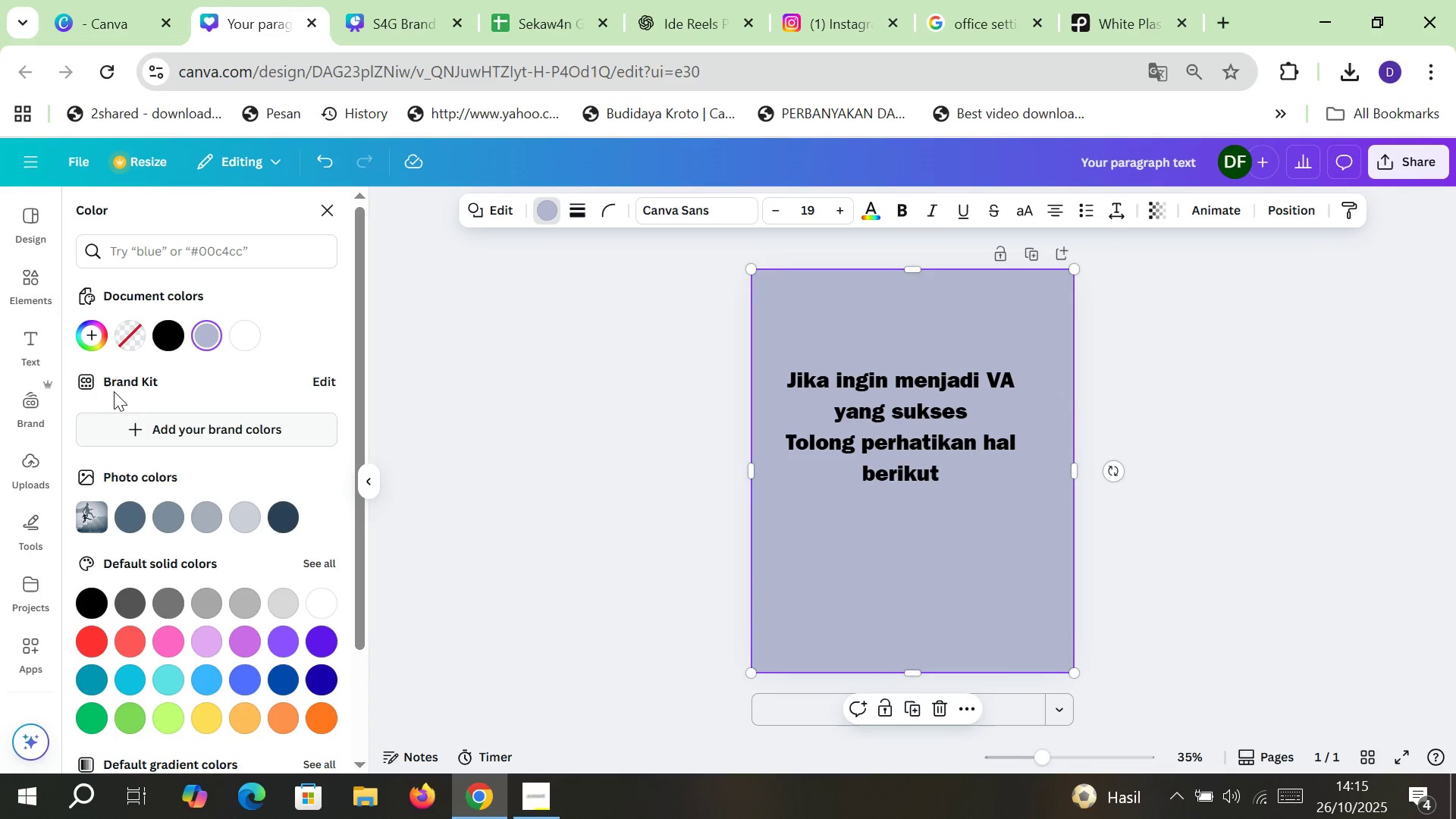 
left_click([99, 342])
 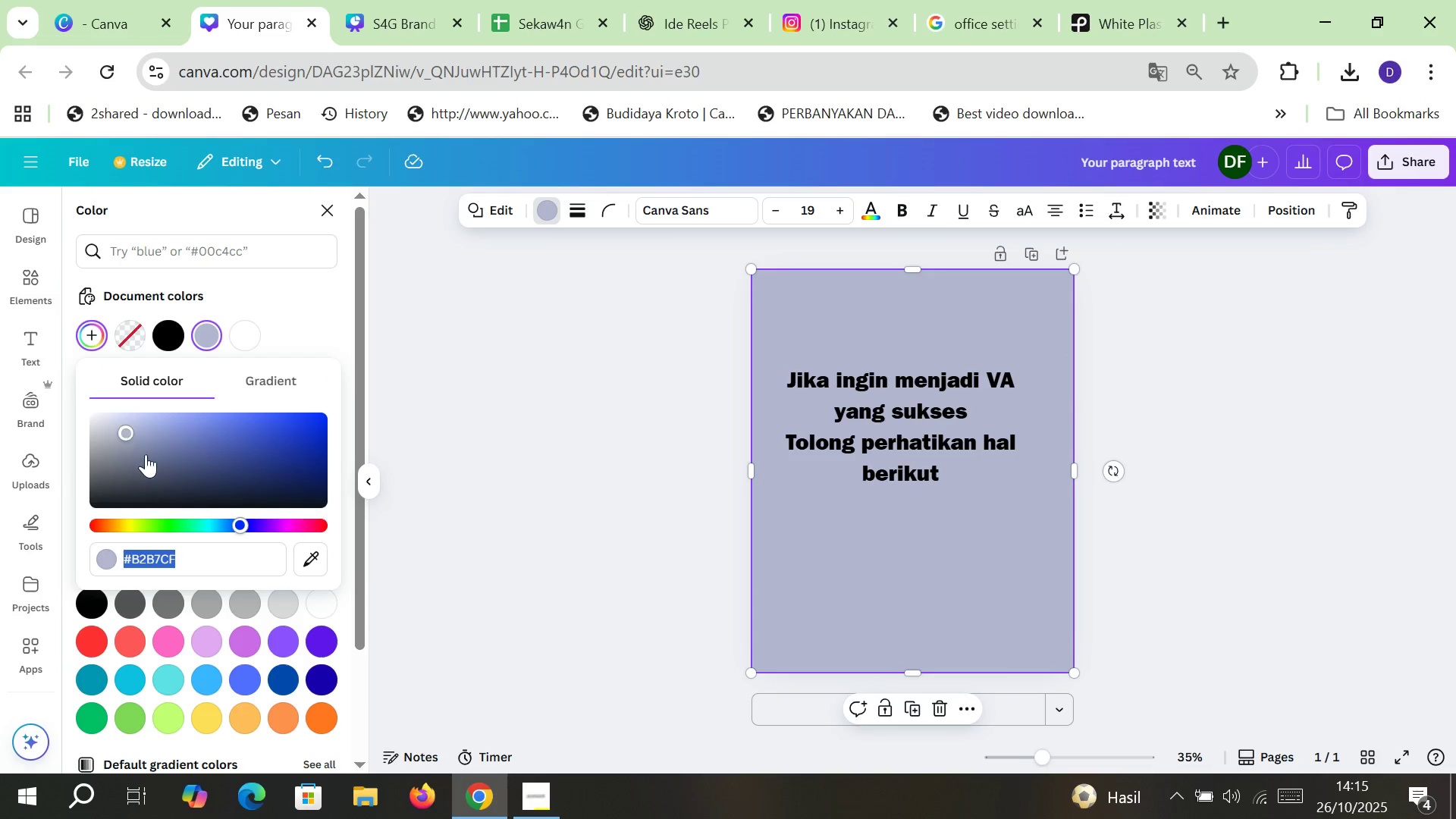 
key(Control+V)
 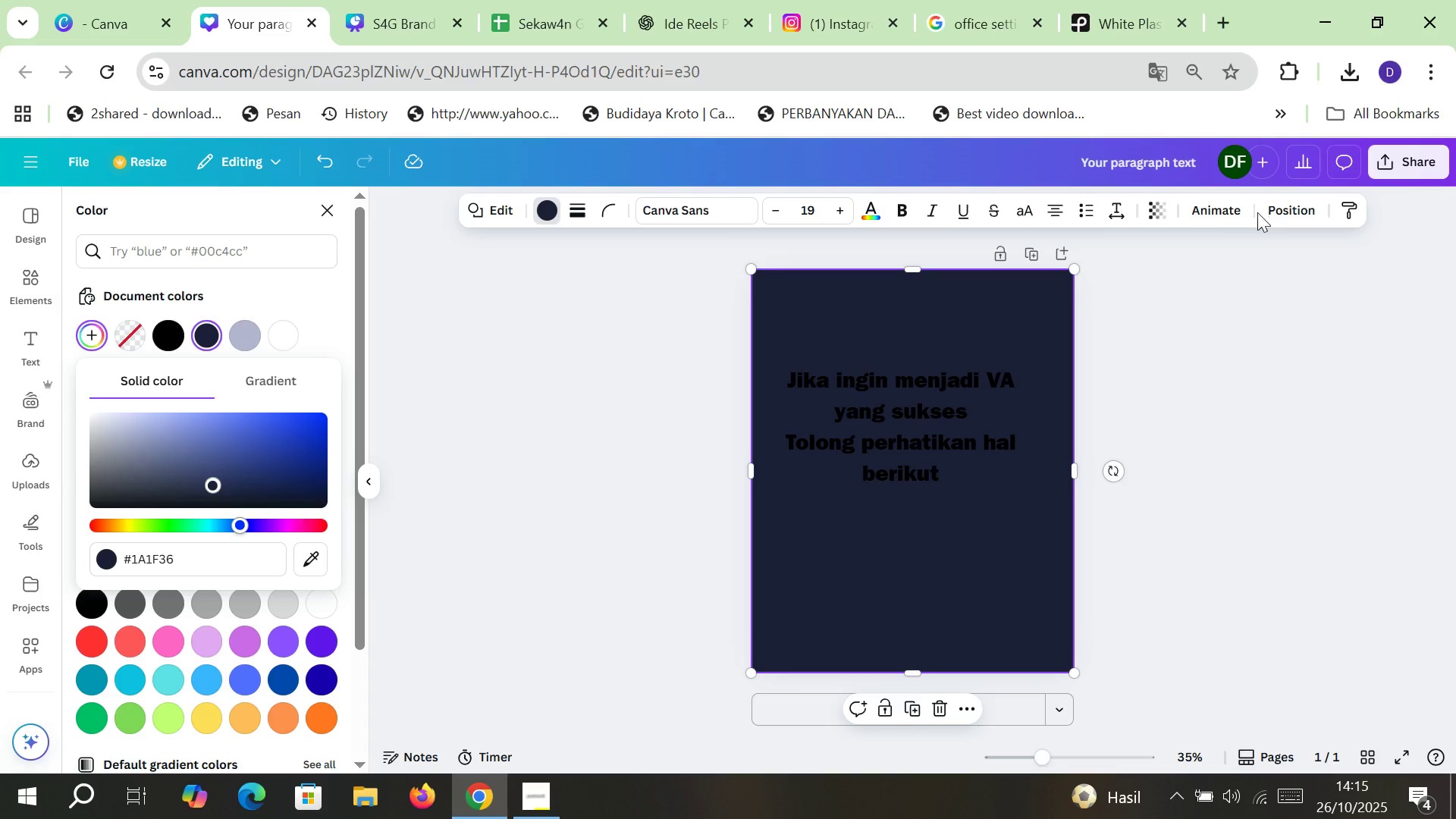 
left_click([1231, 206])
 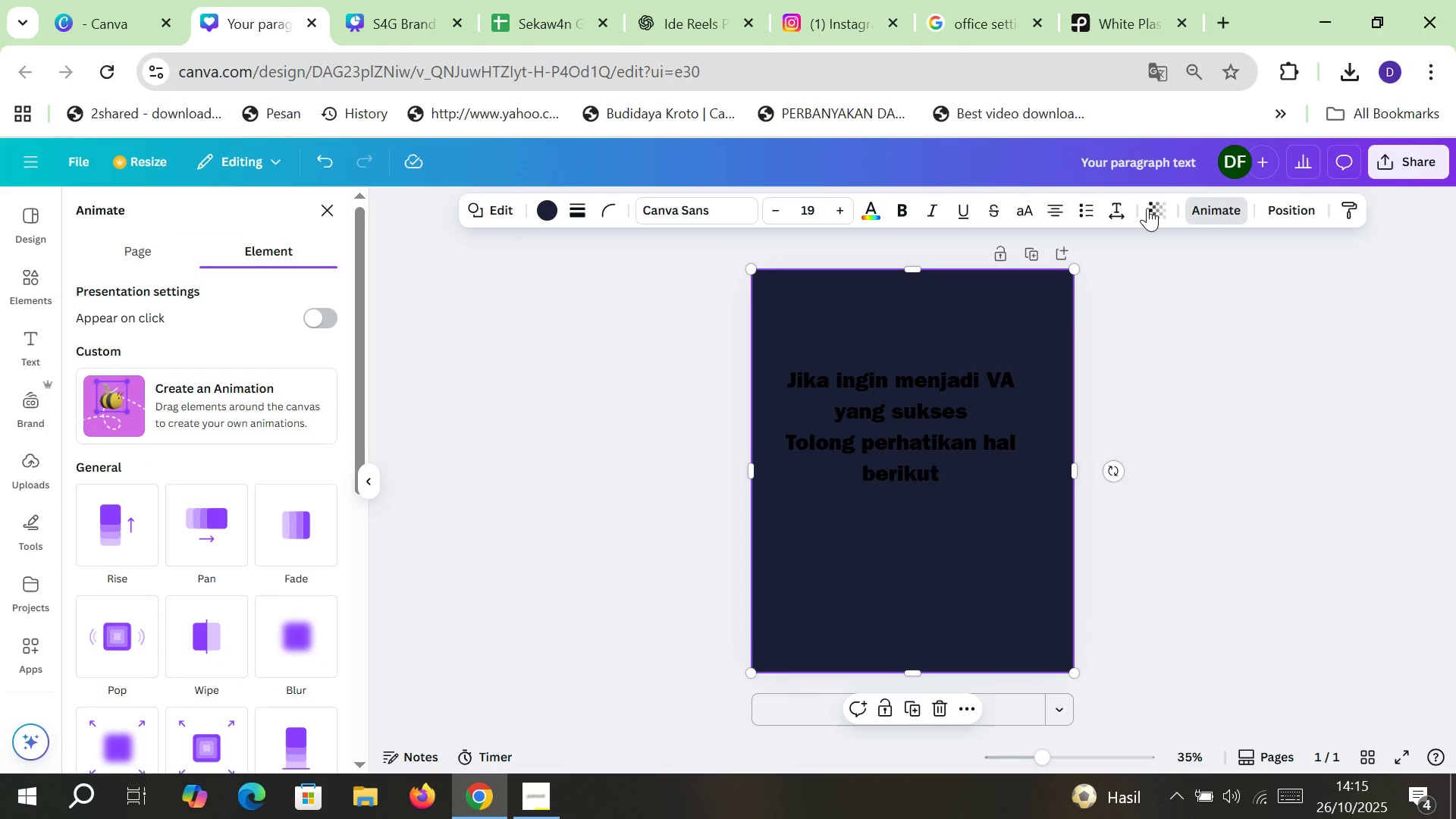 
left_click([1147, 207])
 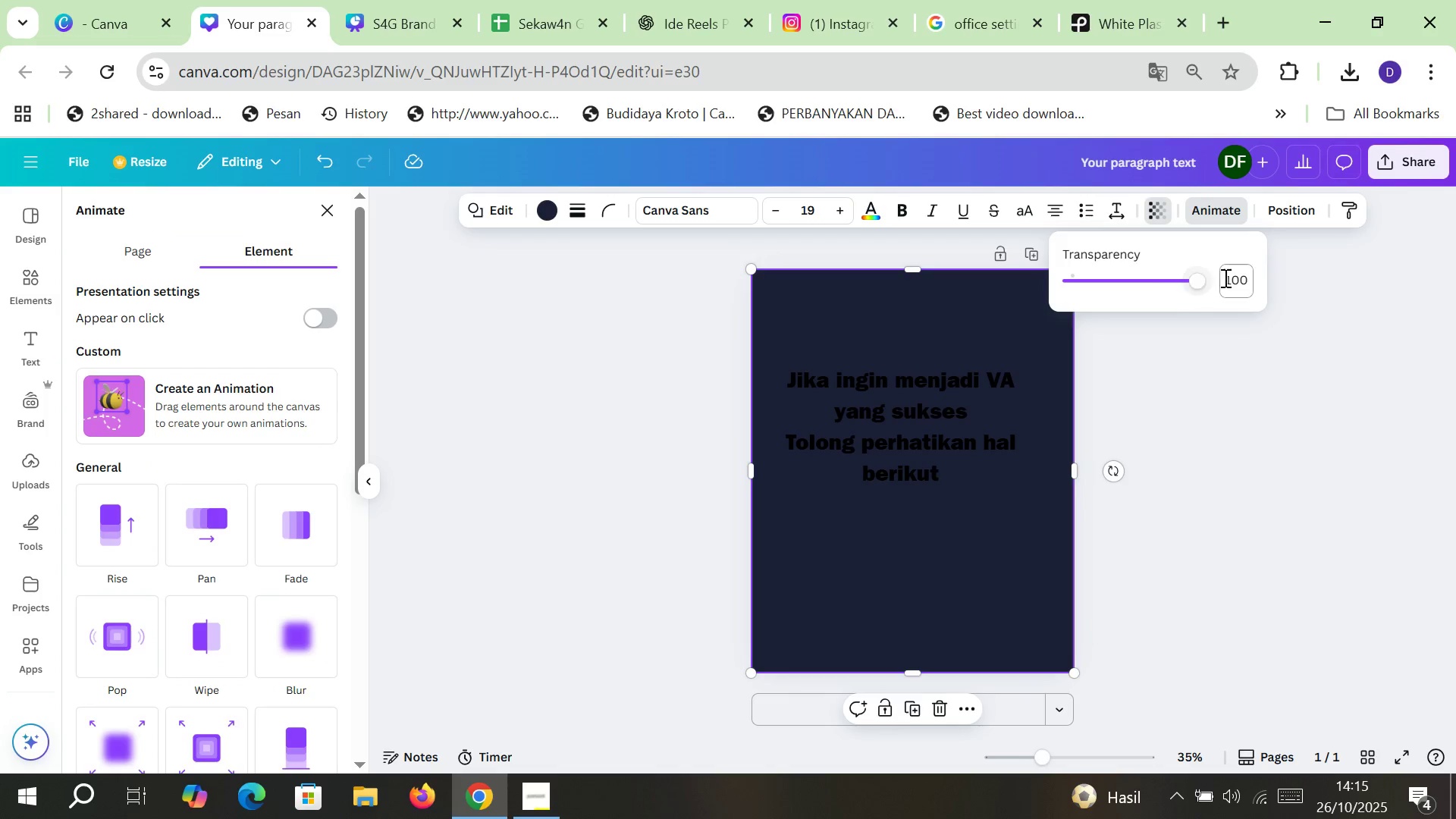 
left_click([1238, 277])
 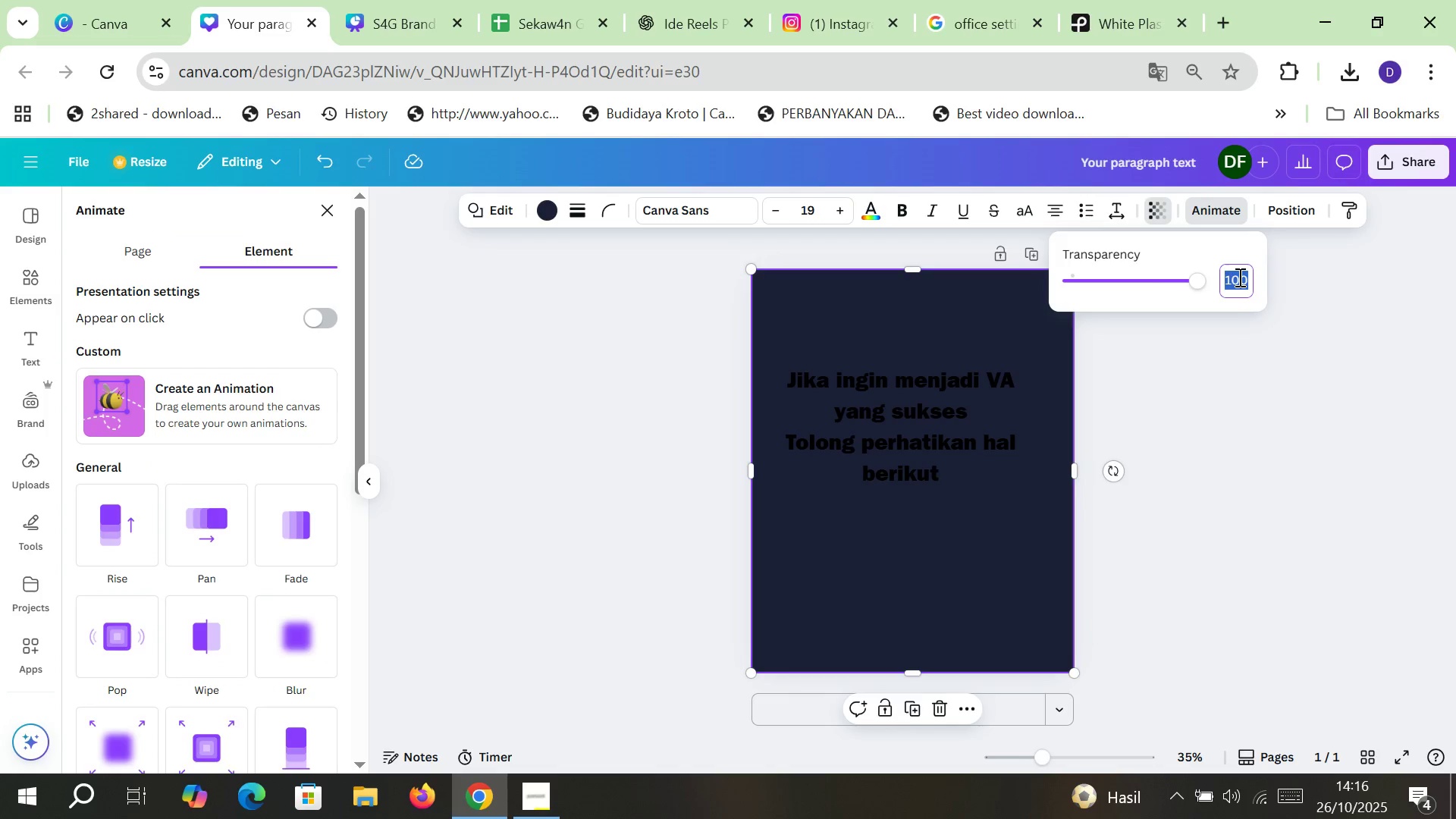 
type(50)
 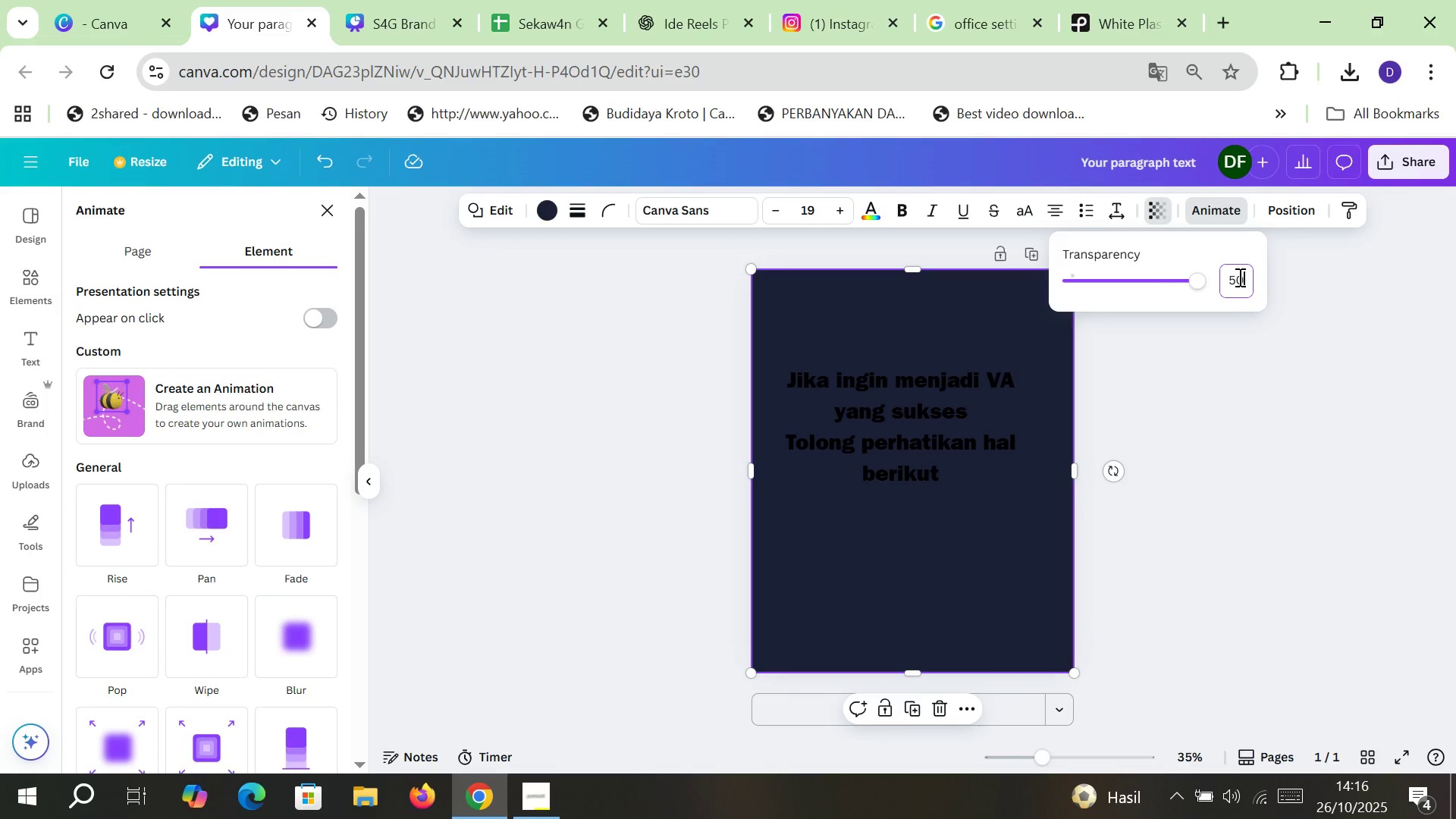 
key(Enter)
 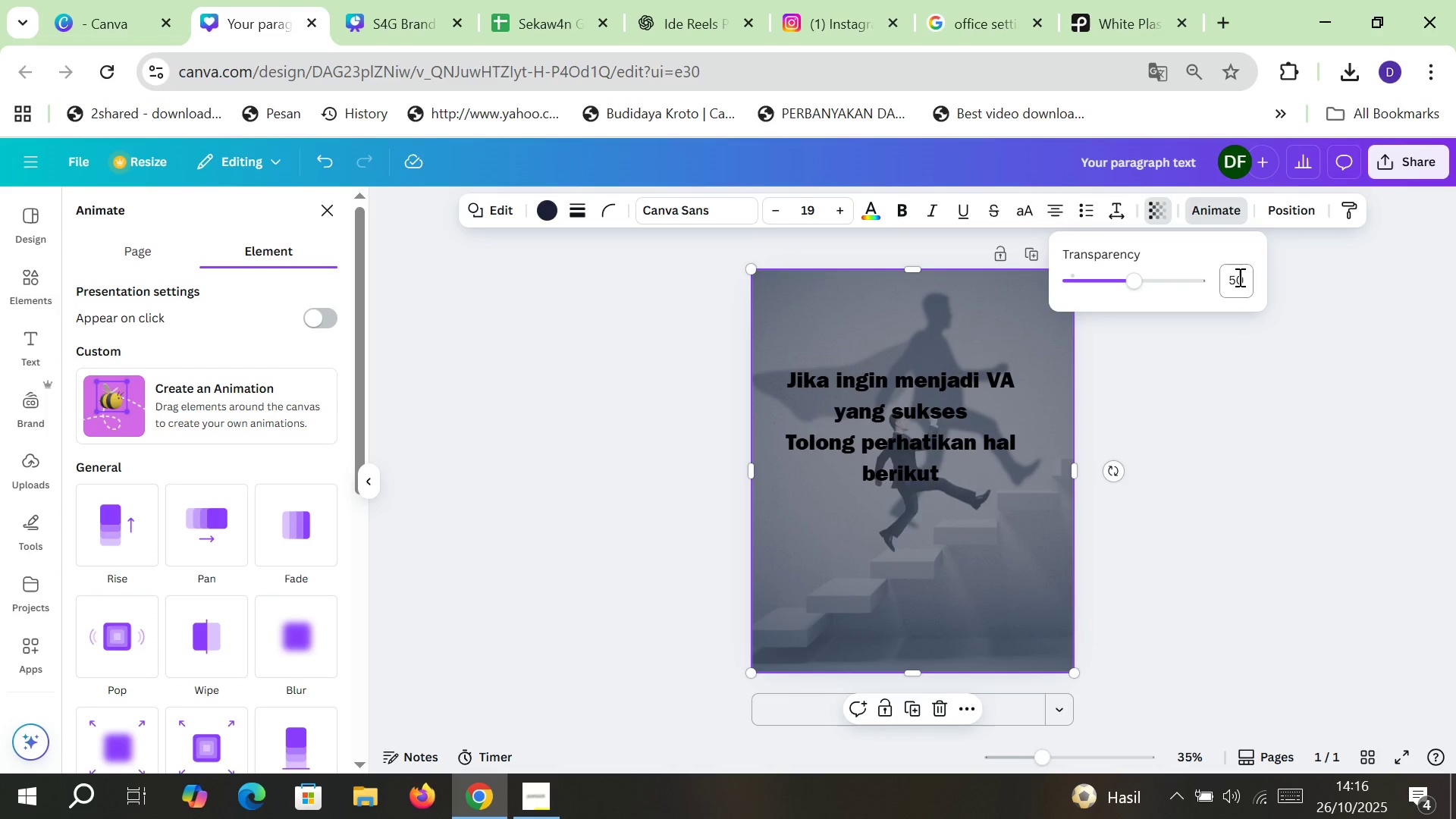 
key(Control+BracketLeft)
 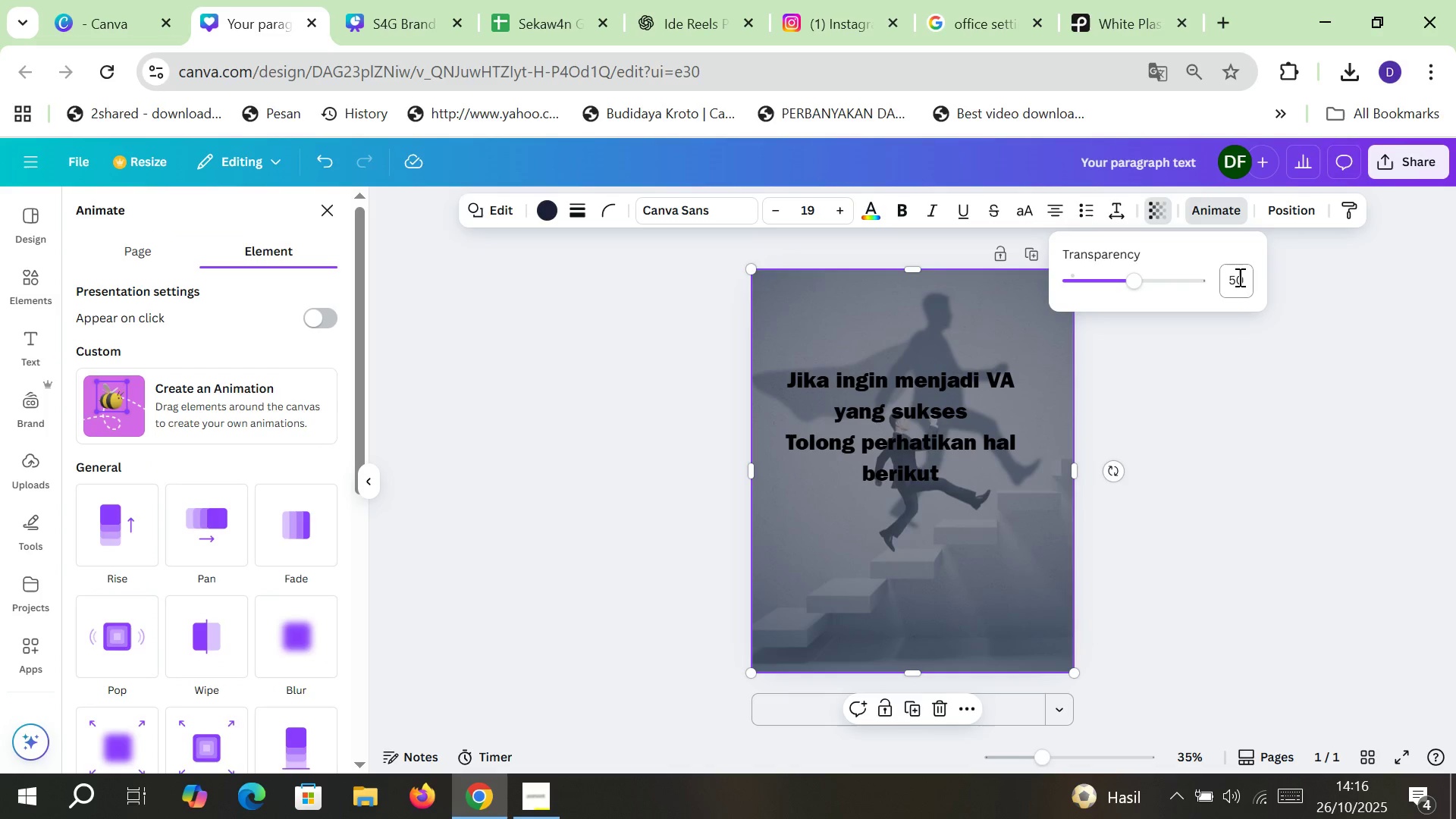 
key(Control+BracketLeft)
 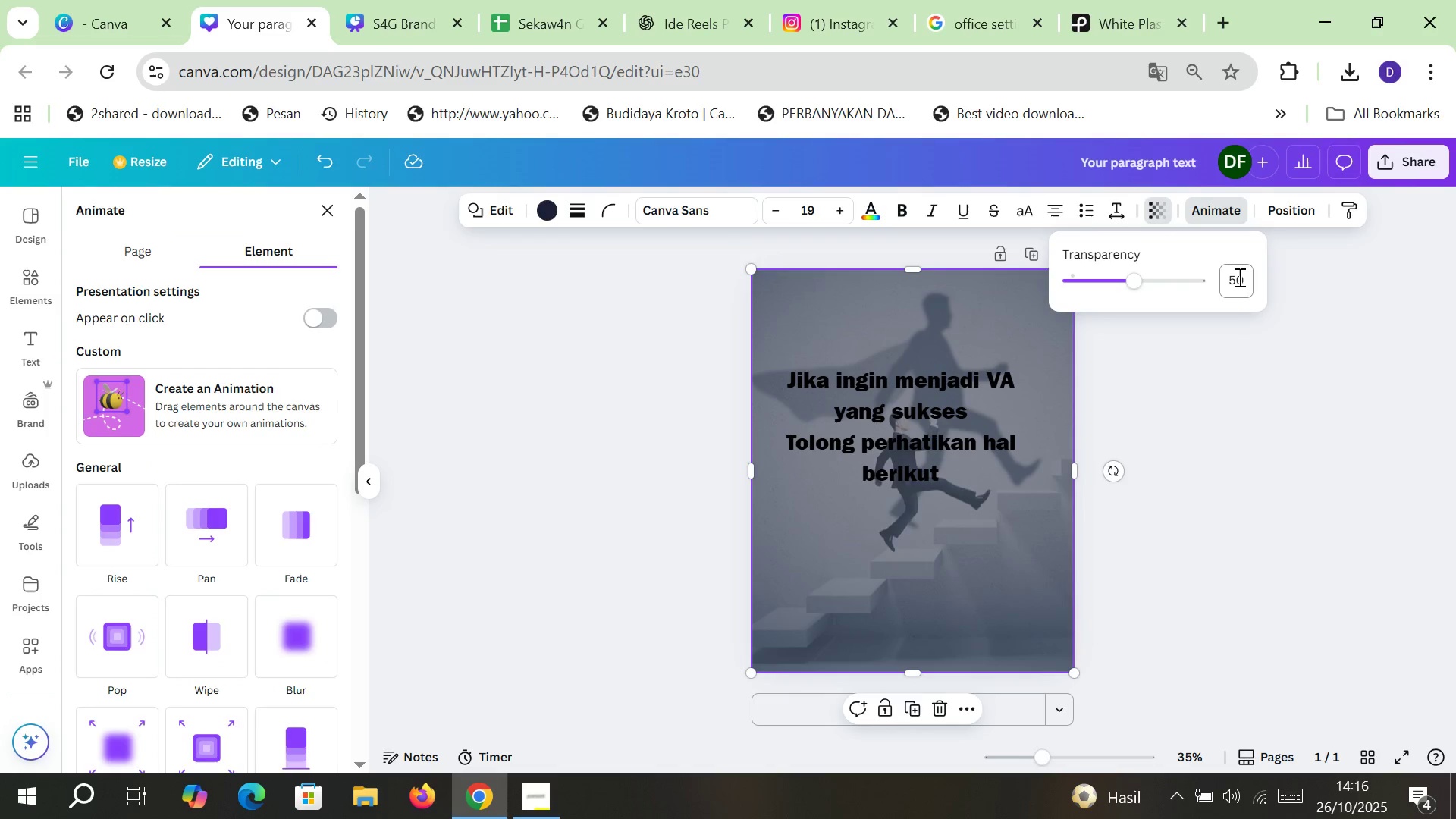 
key(Control+BracketLeft)
 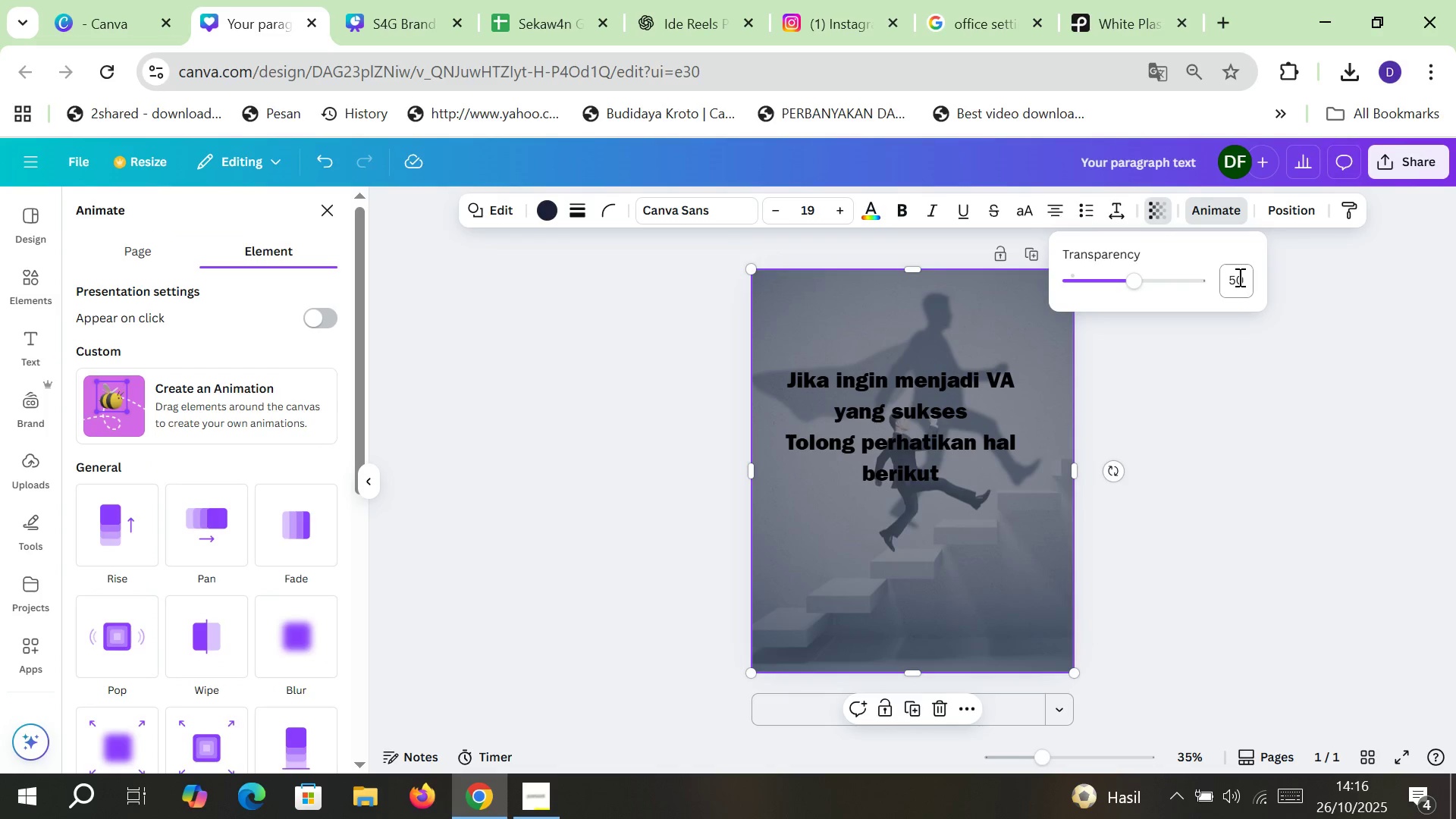 
key(Control+BracketLeft)
 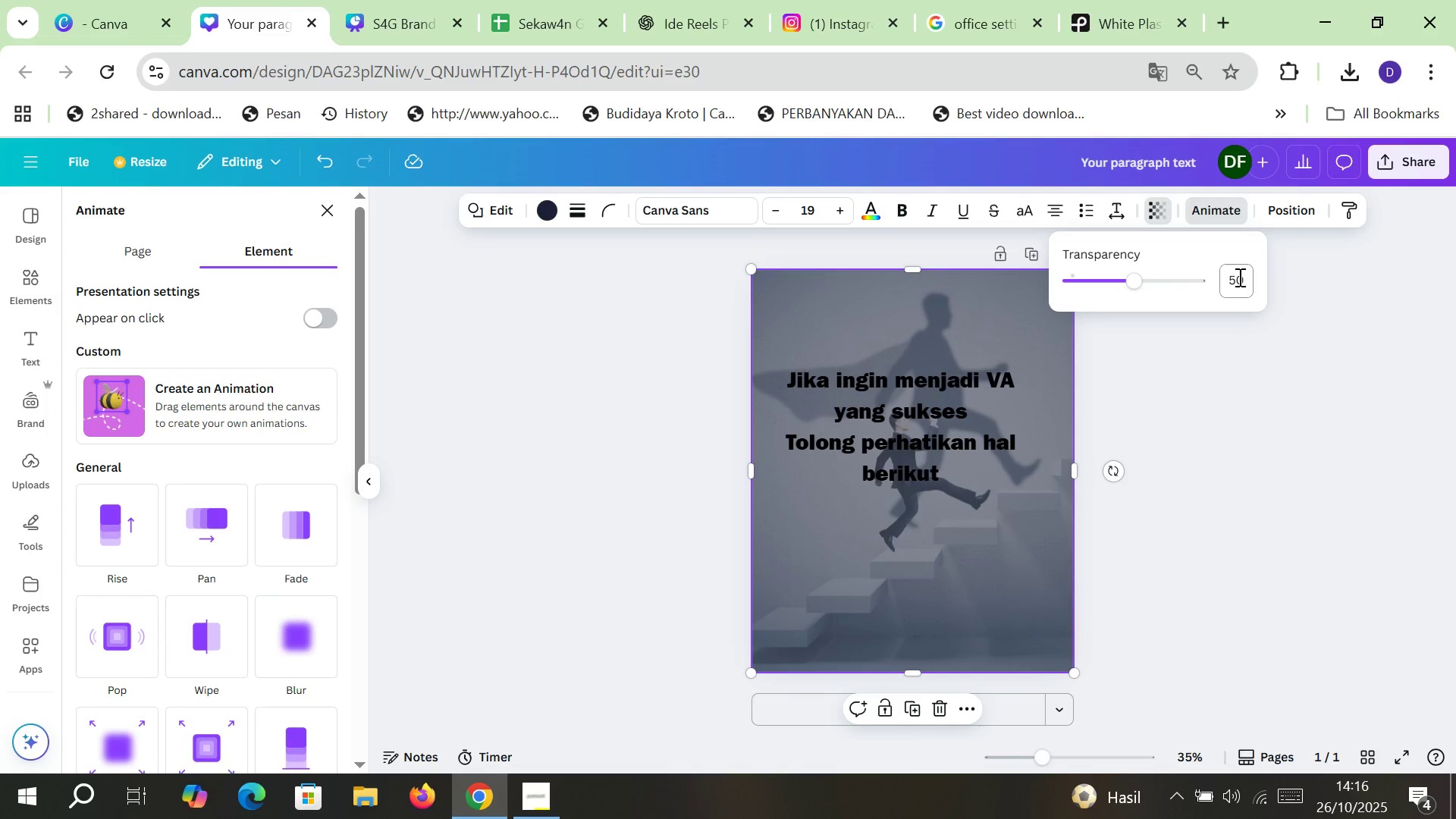 
key(Control+BracketLeft)
 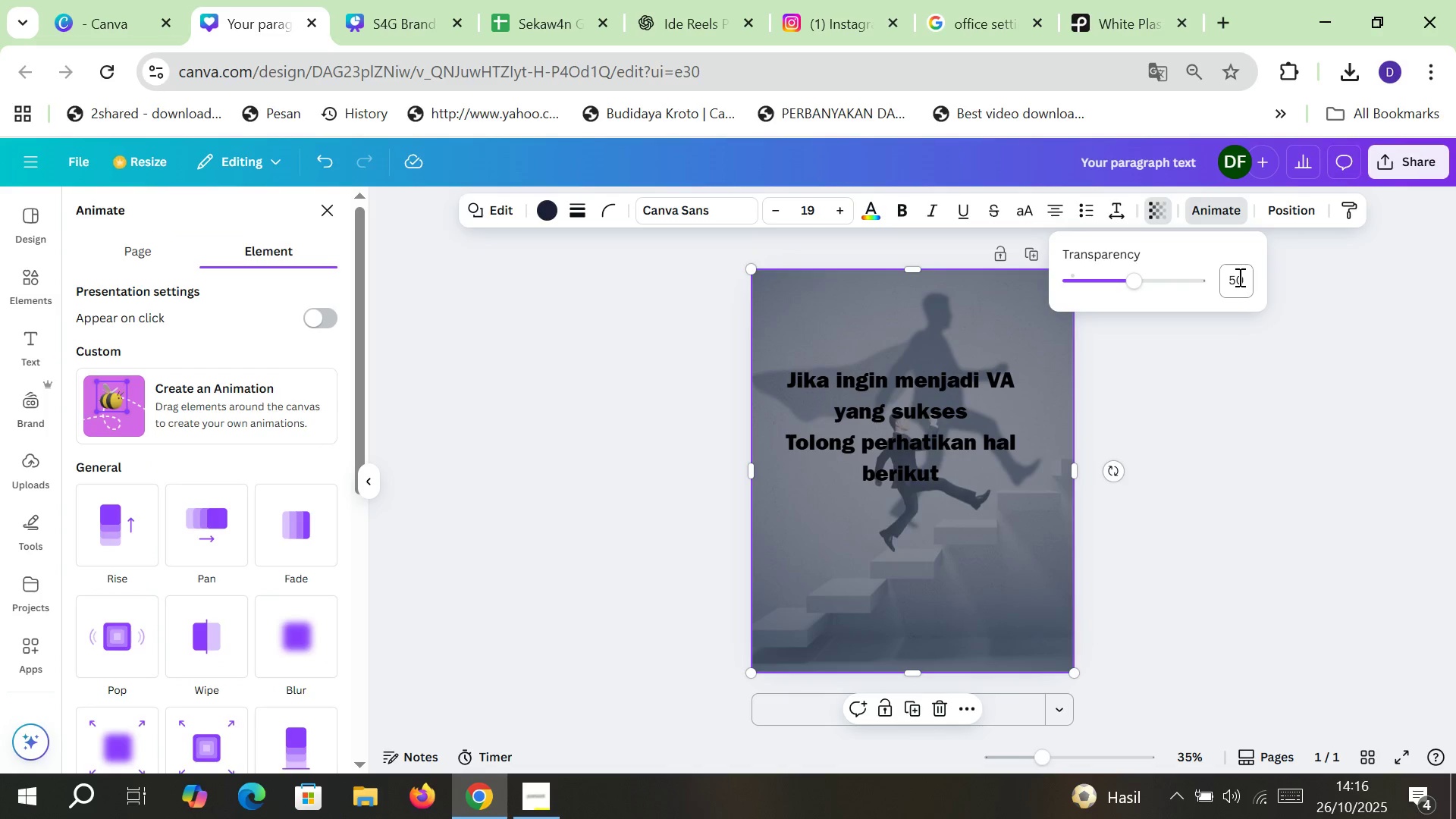 
key(Control+BracketLeft)
 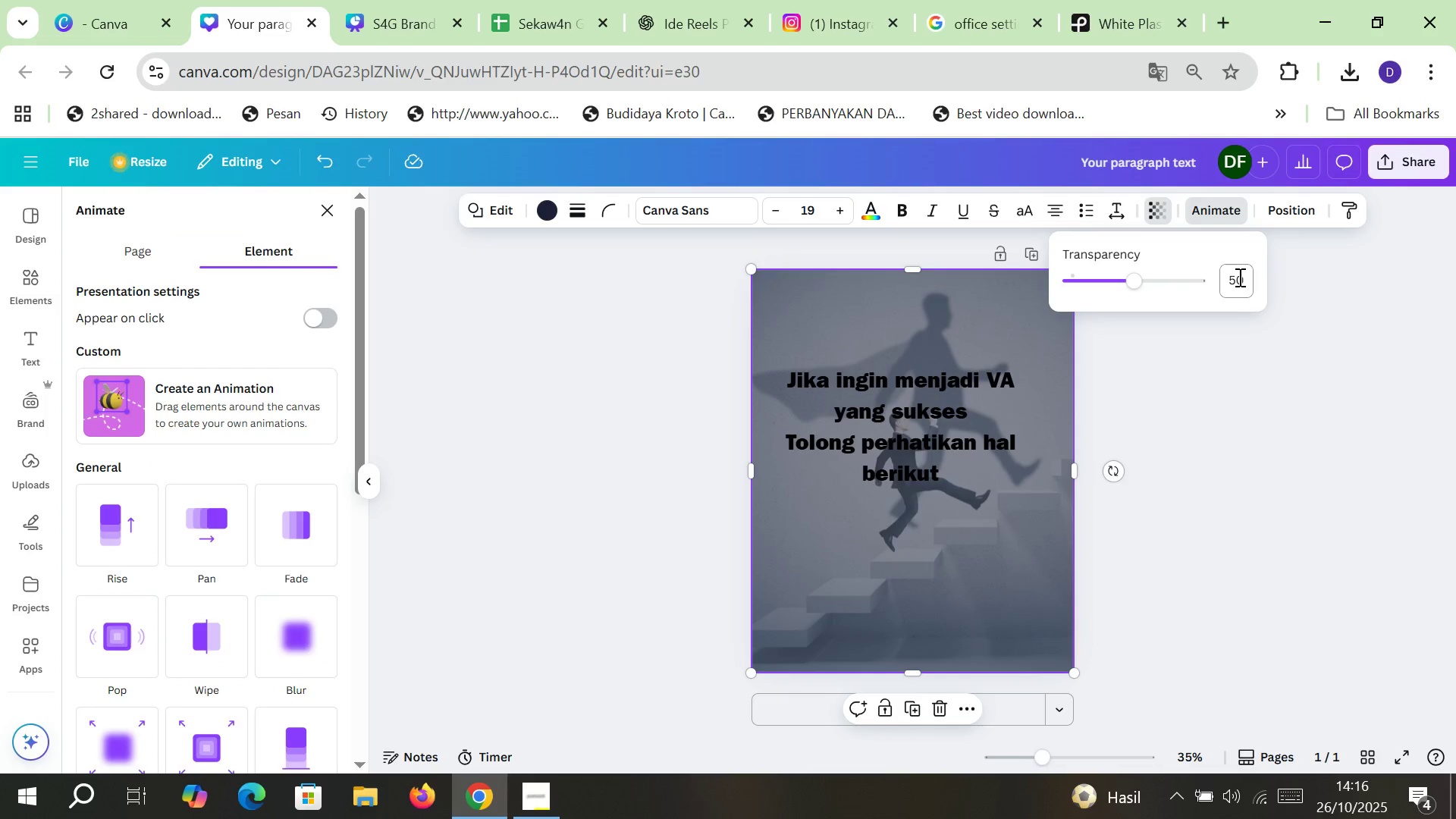 
key(Alt+Control+BracketLeft)
 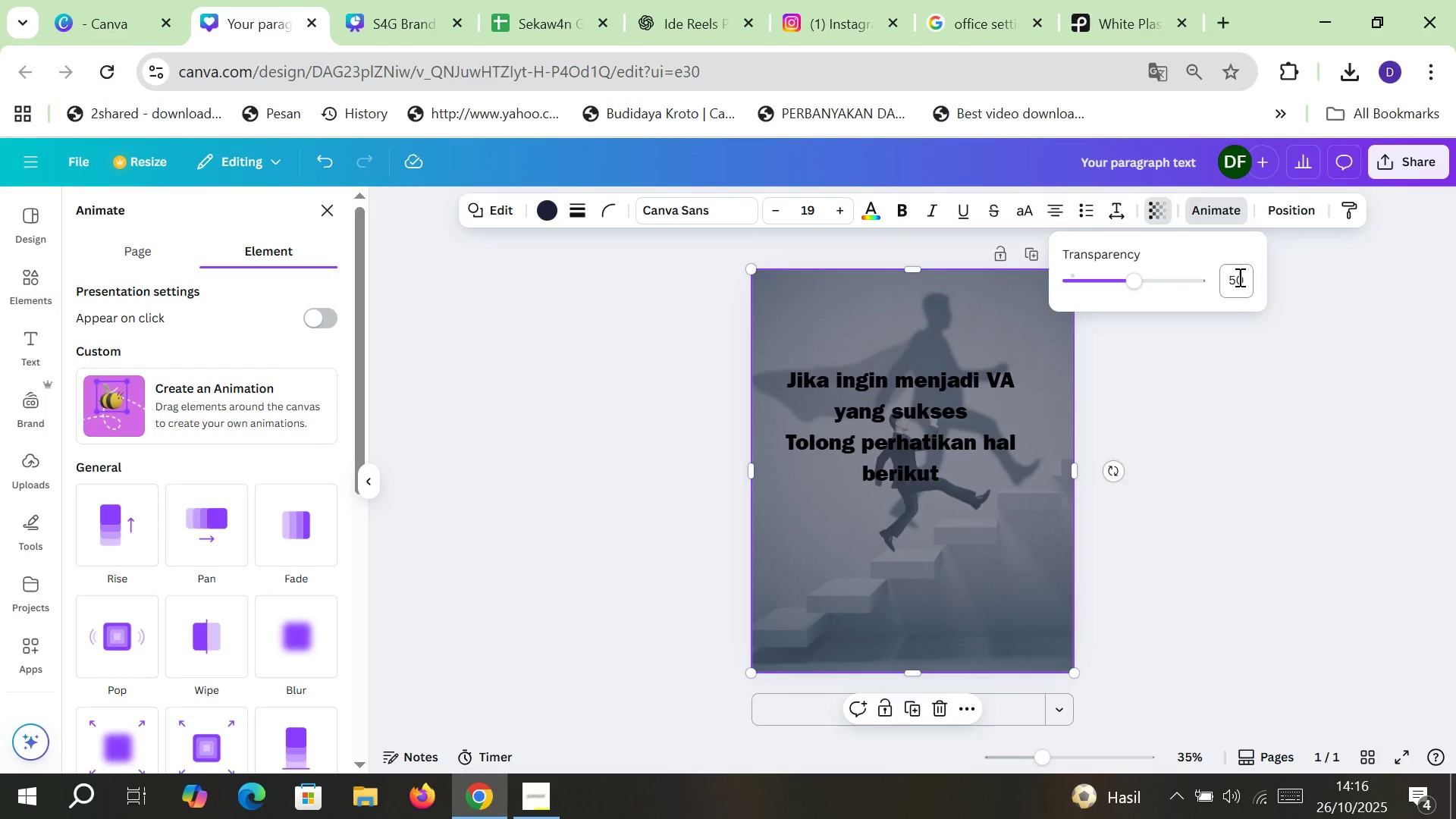 
key(Alt+Control+BracketLeft)
 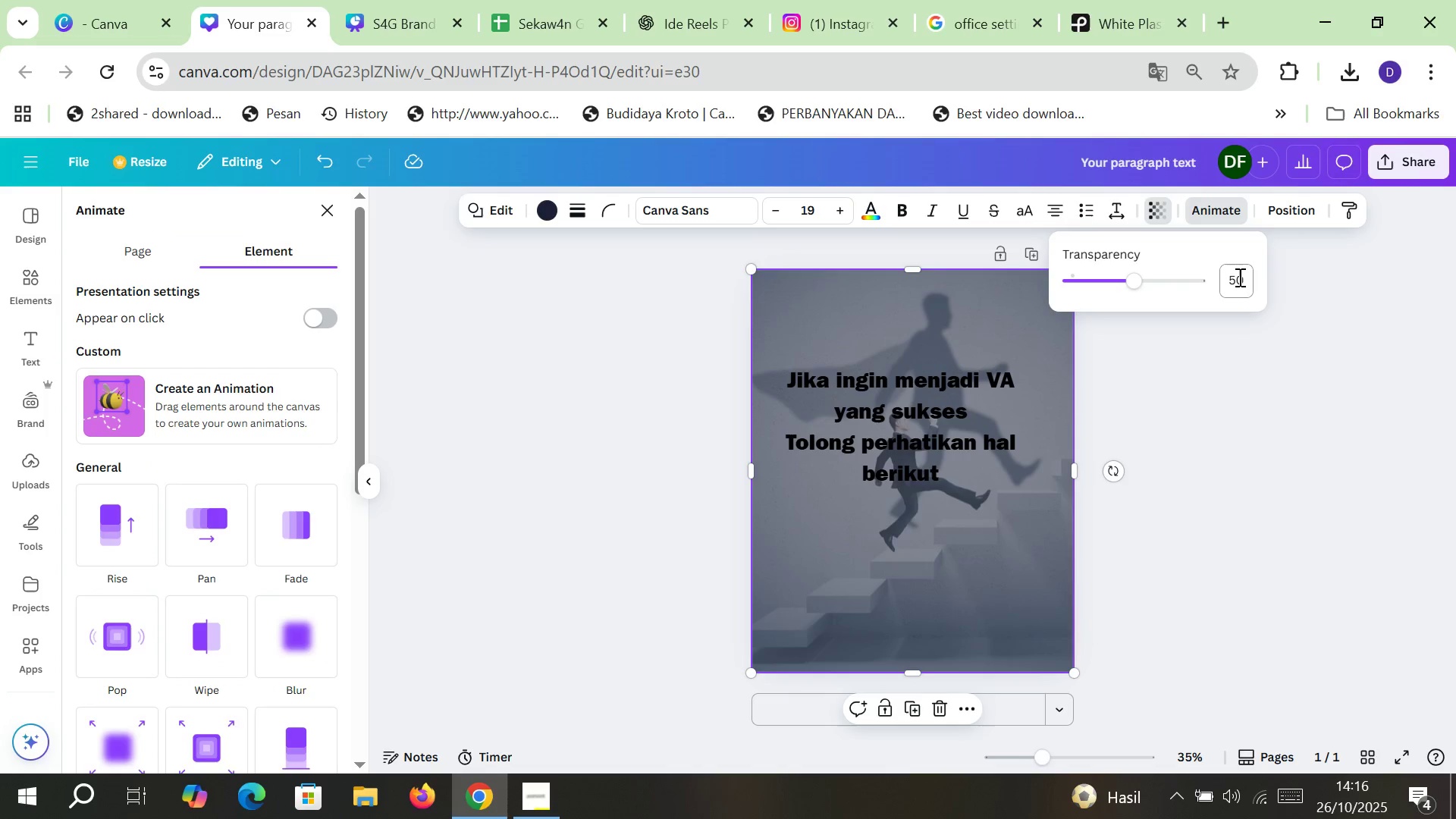 
key(Alt+Control+BracketLeft)
 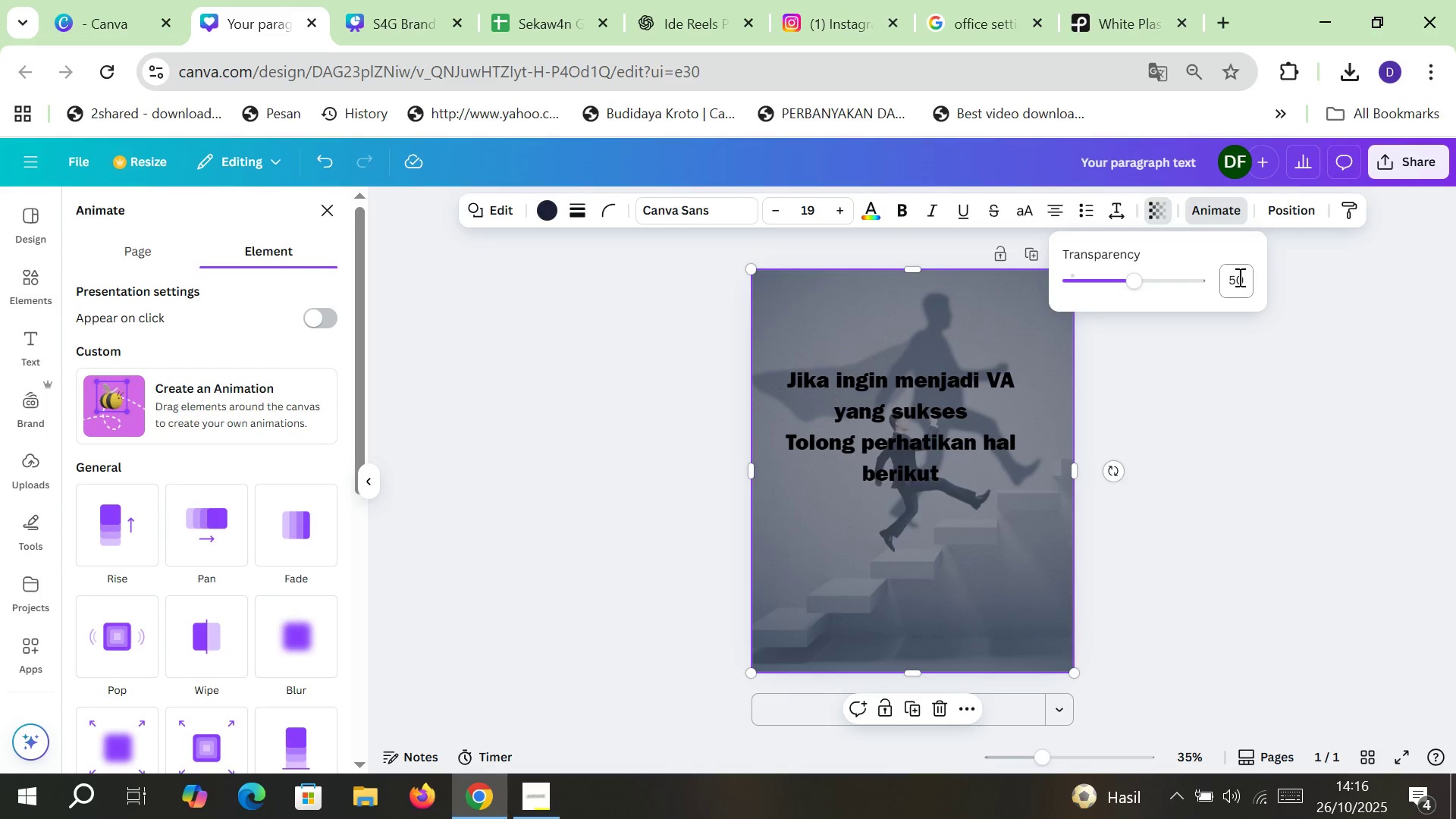 
key(Alt+Control+BracketLeft)
 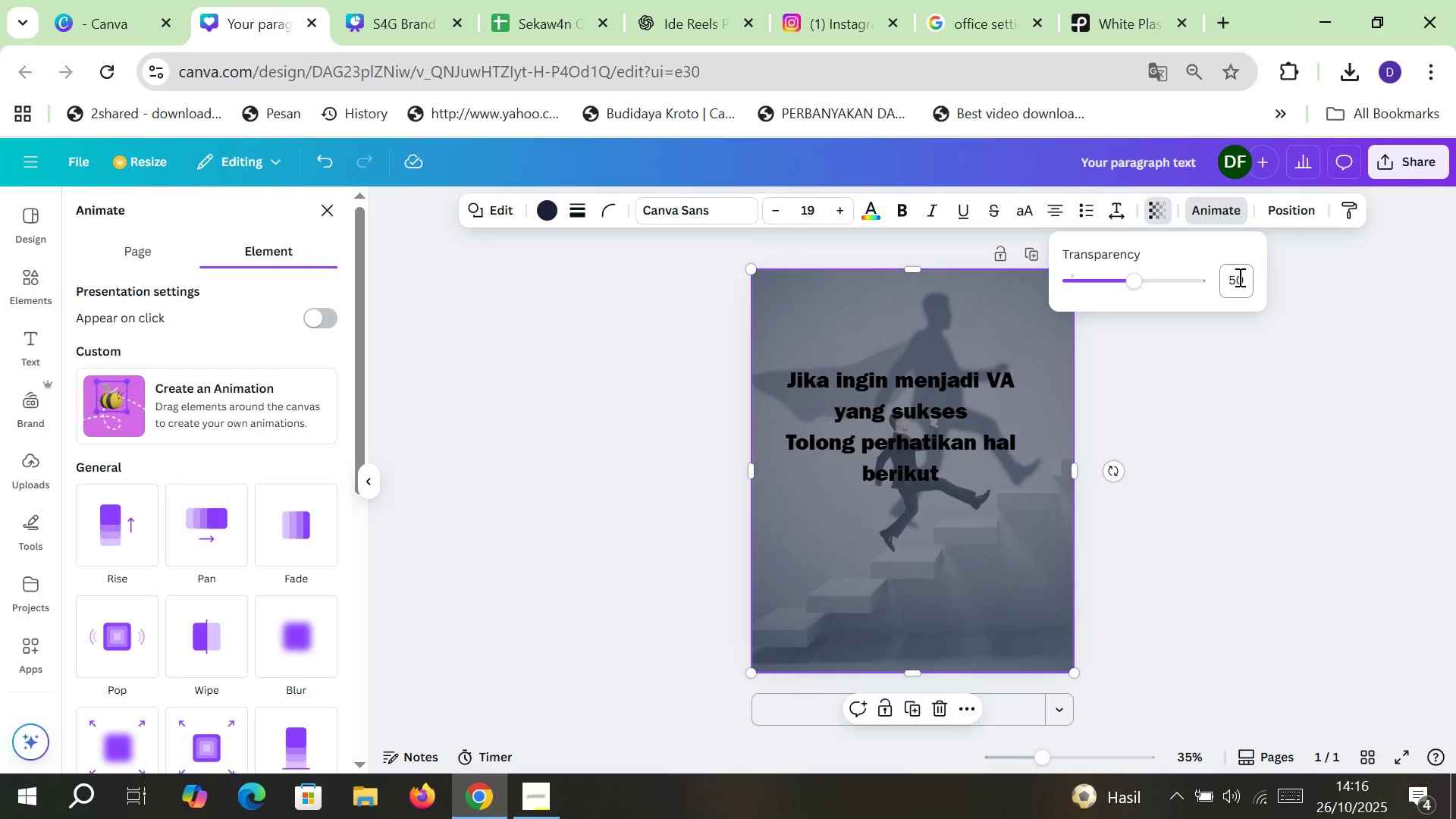 
key(Alt+Control+BracketLeft)
 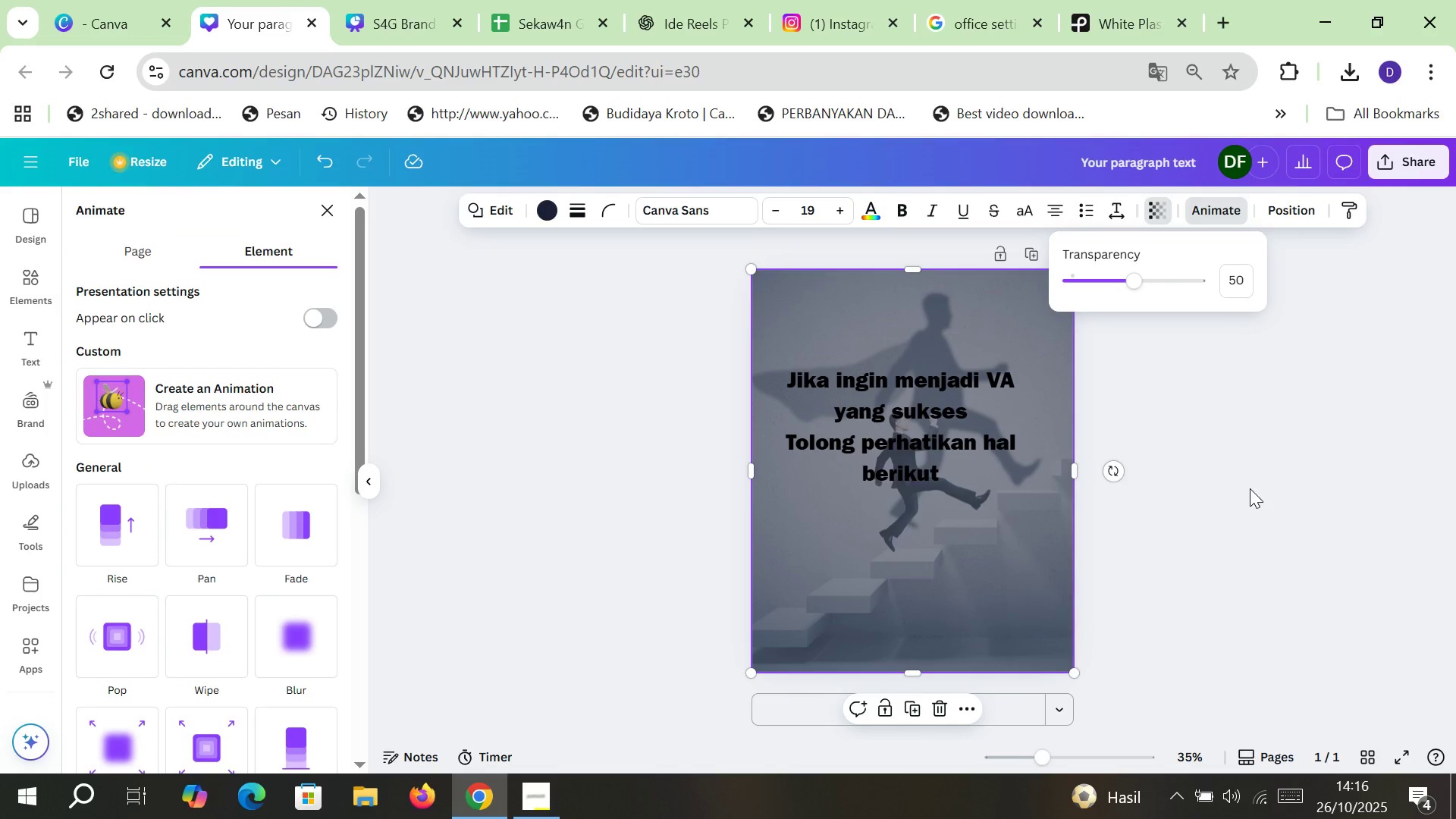 
left_click([1241, 491])
 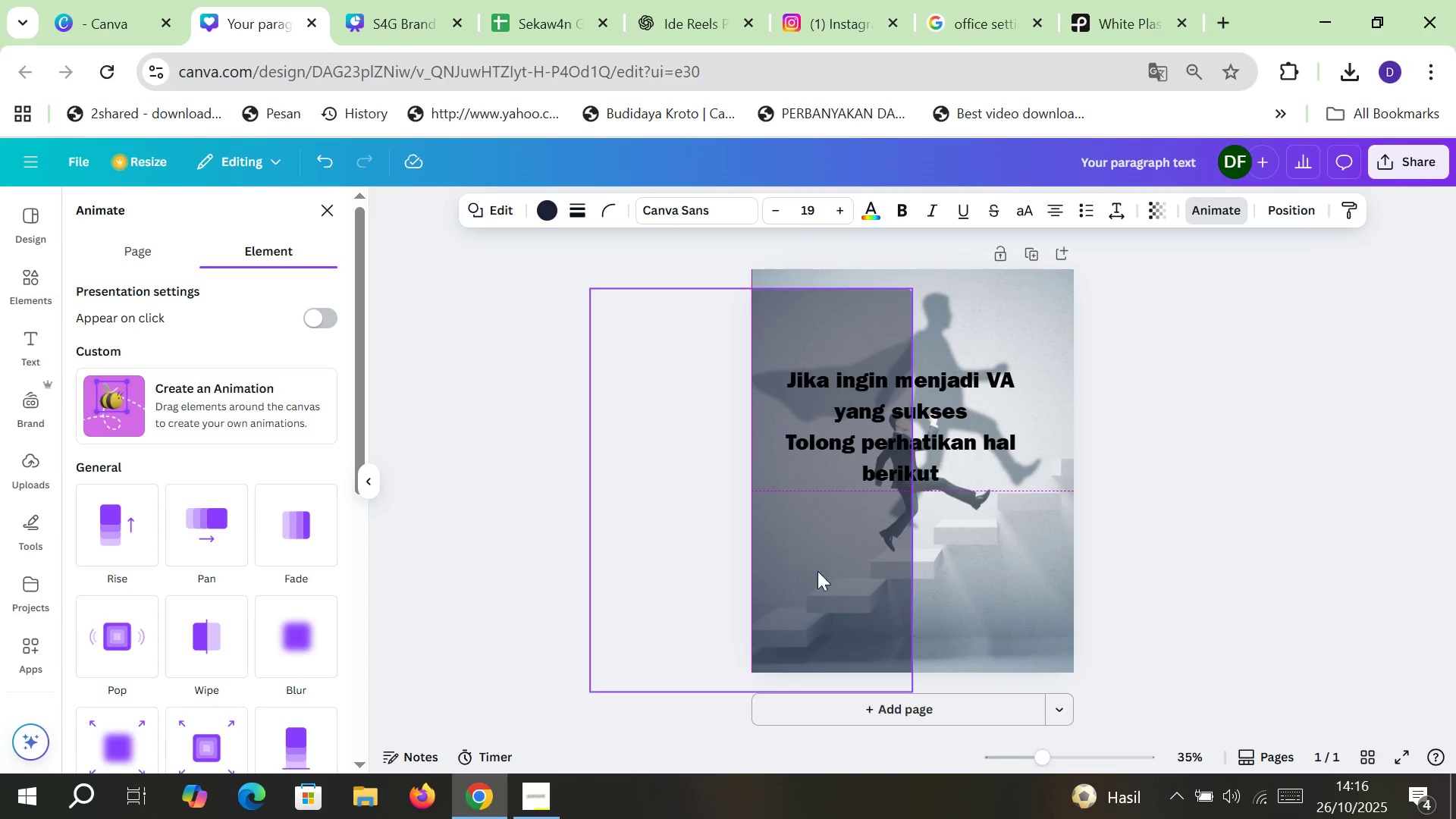 
left_click([981, 547])
 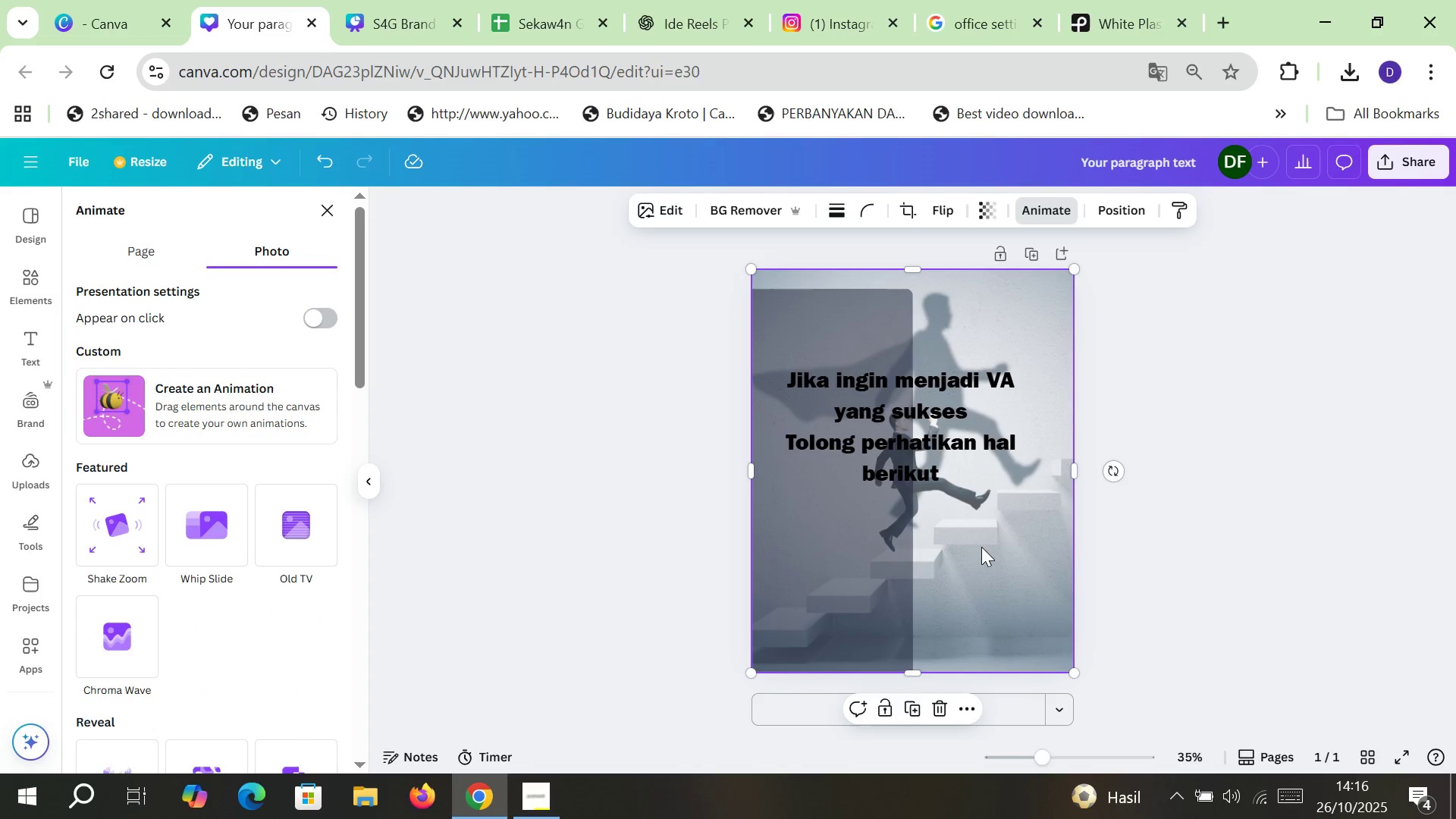 
key(Alt+Control+BracketRight)
 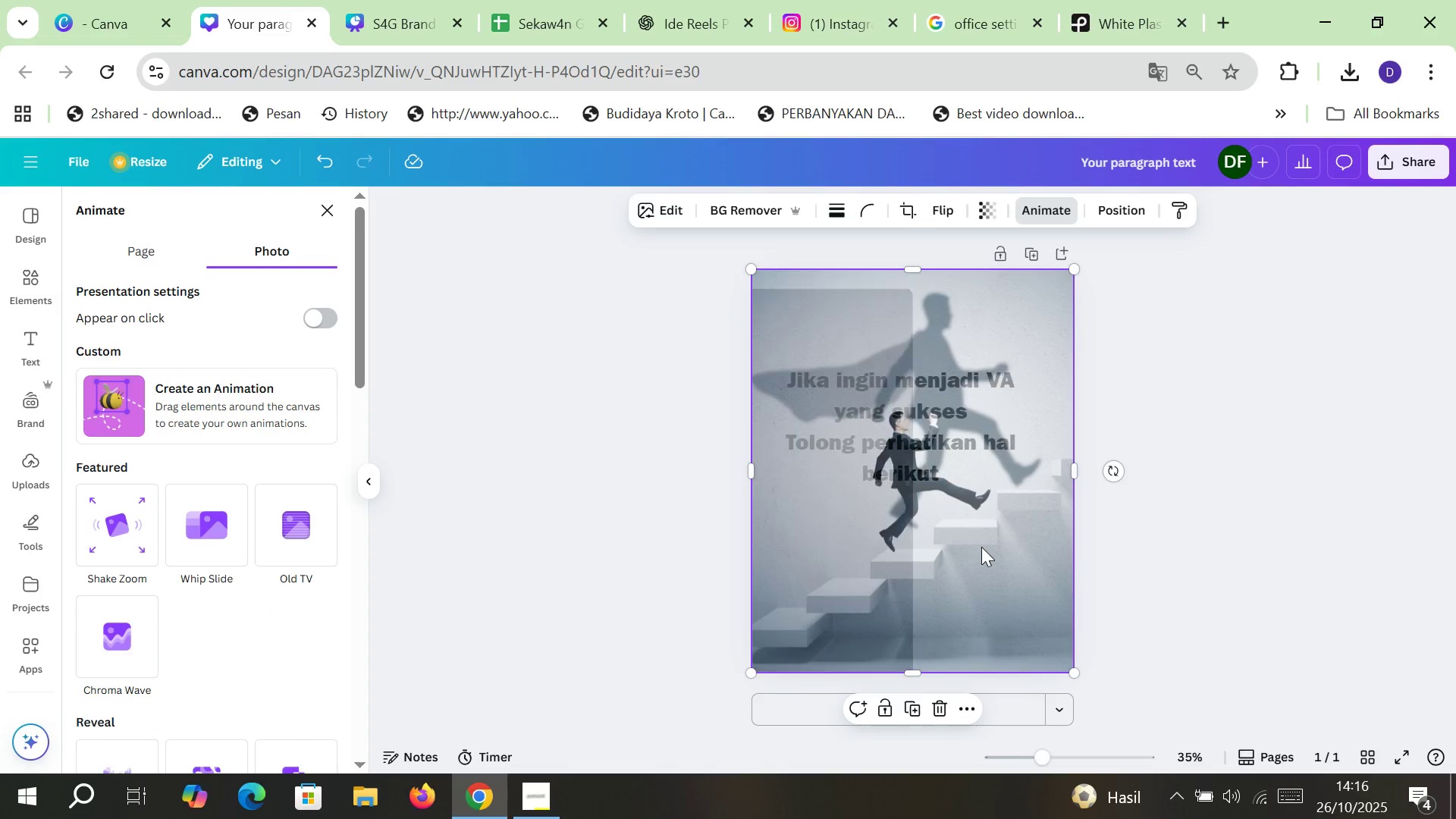 
key(Alt+Control+BracketRight)
 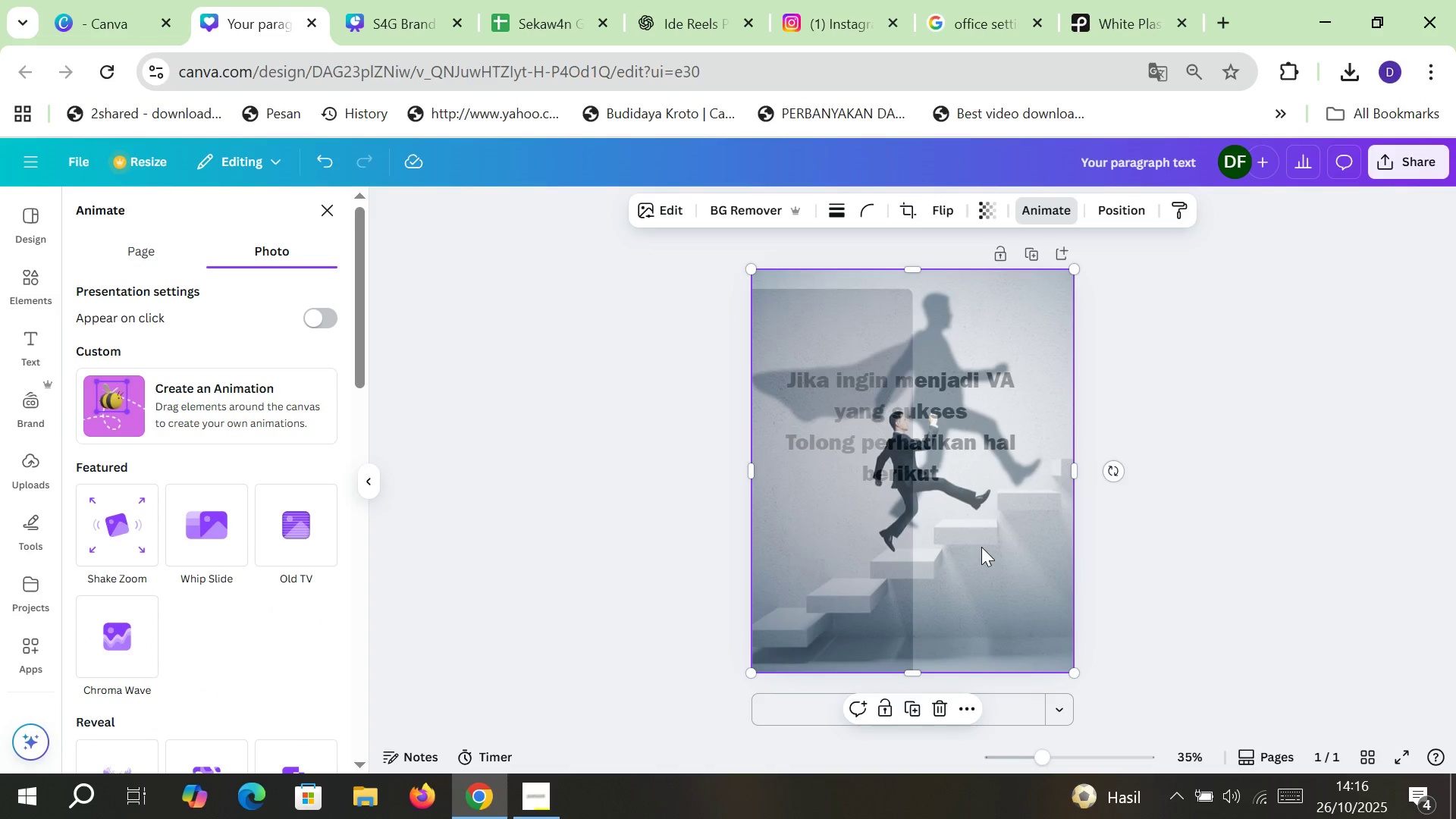 
key(Alt+Control+BracketRight)
 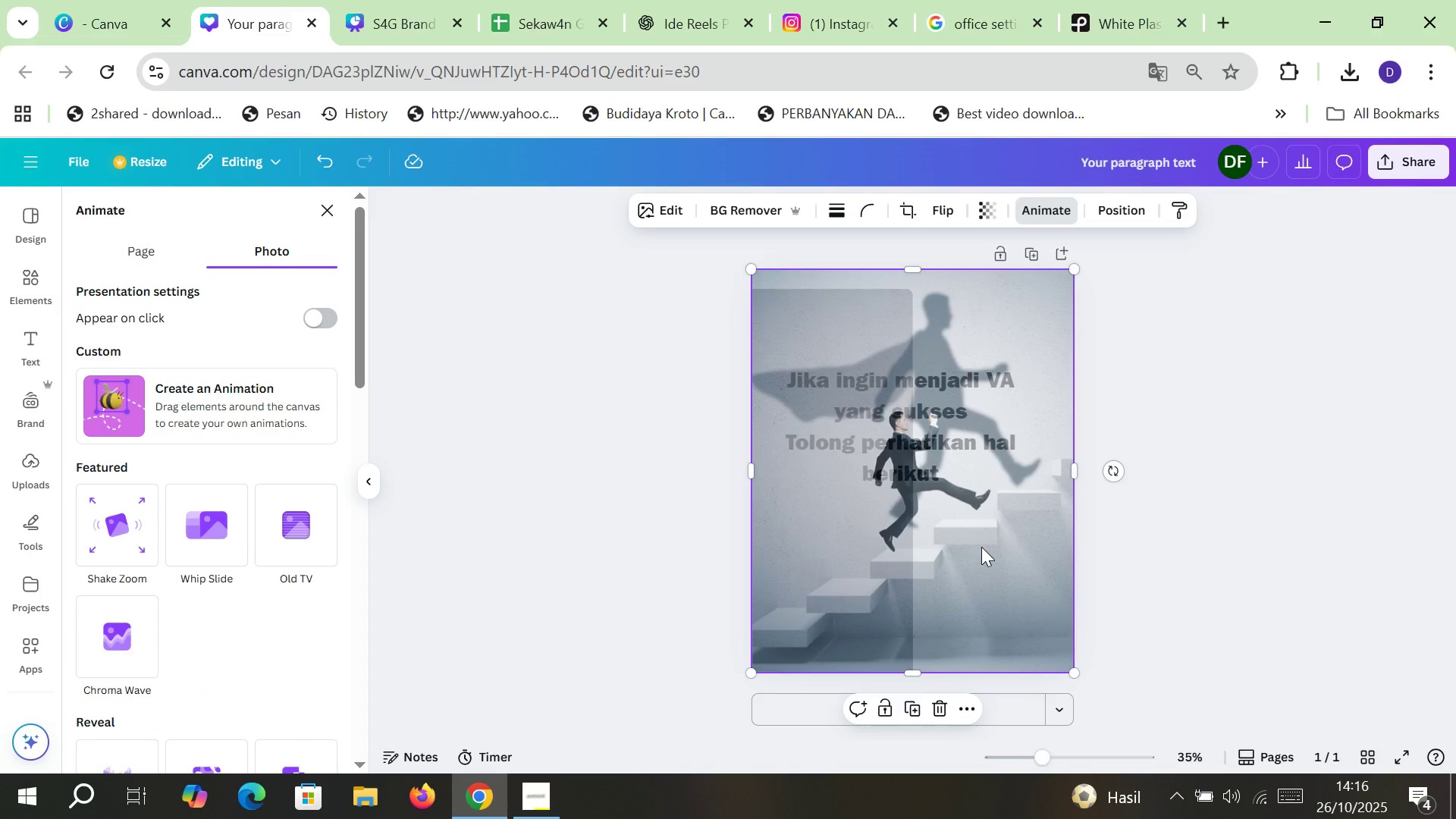 
key(Alt+Control+BracketRight)
 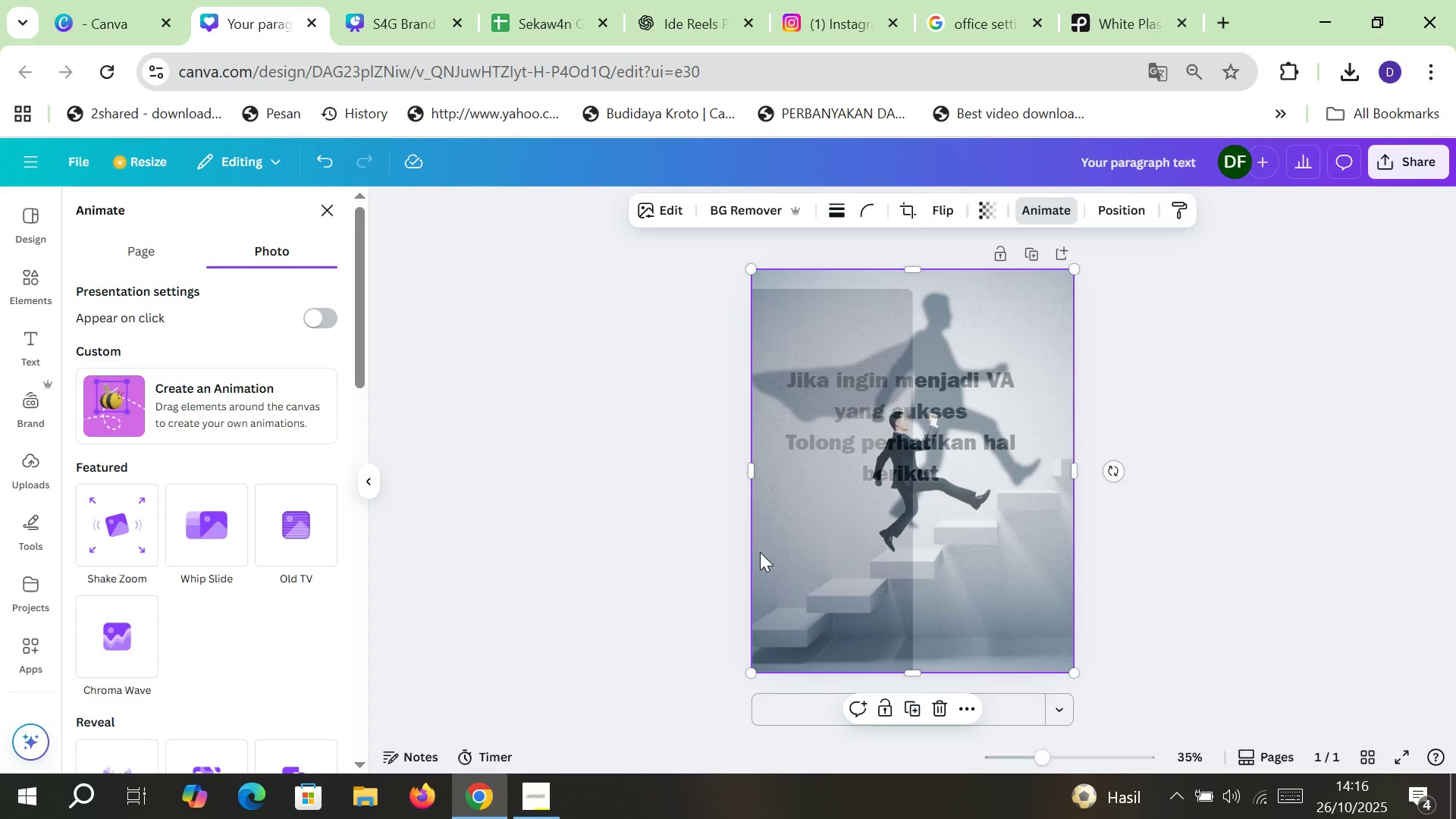 
left_click([754, 552])
 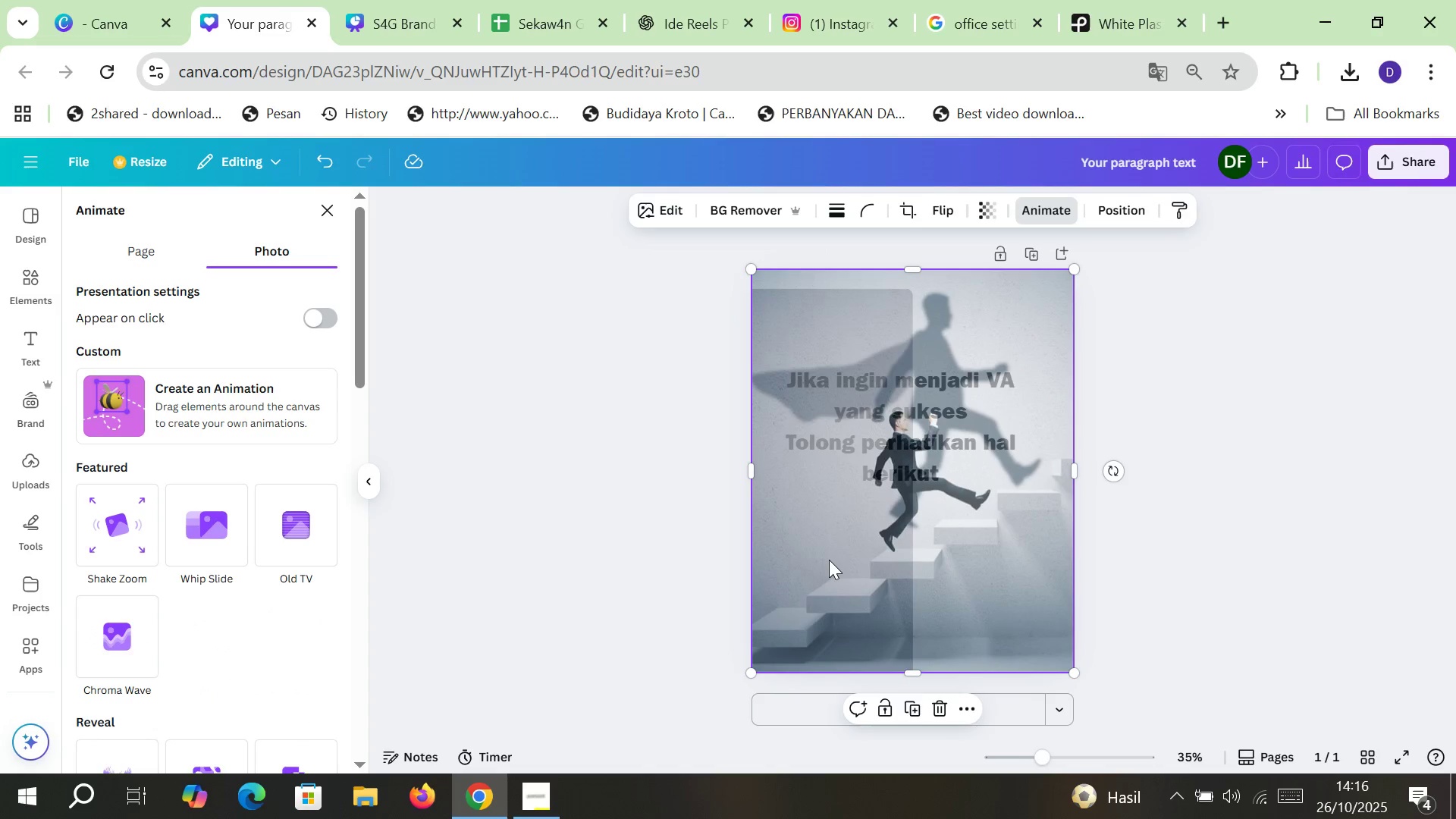 
key(Control+Z)
 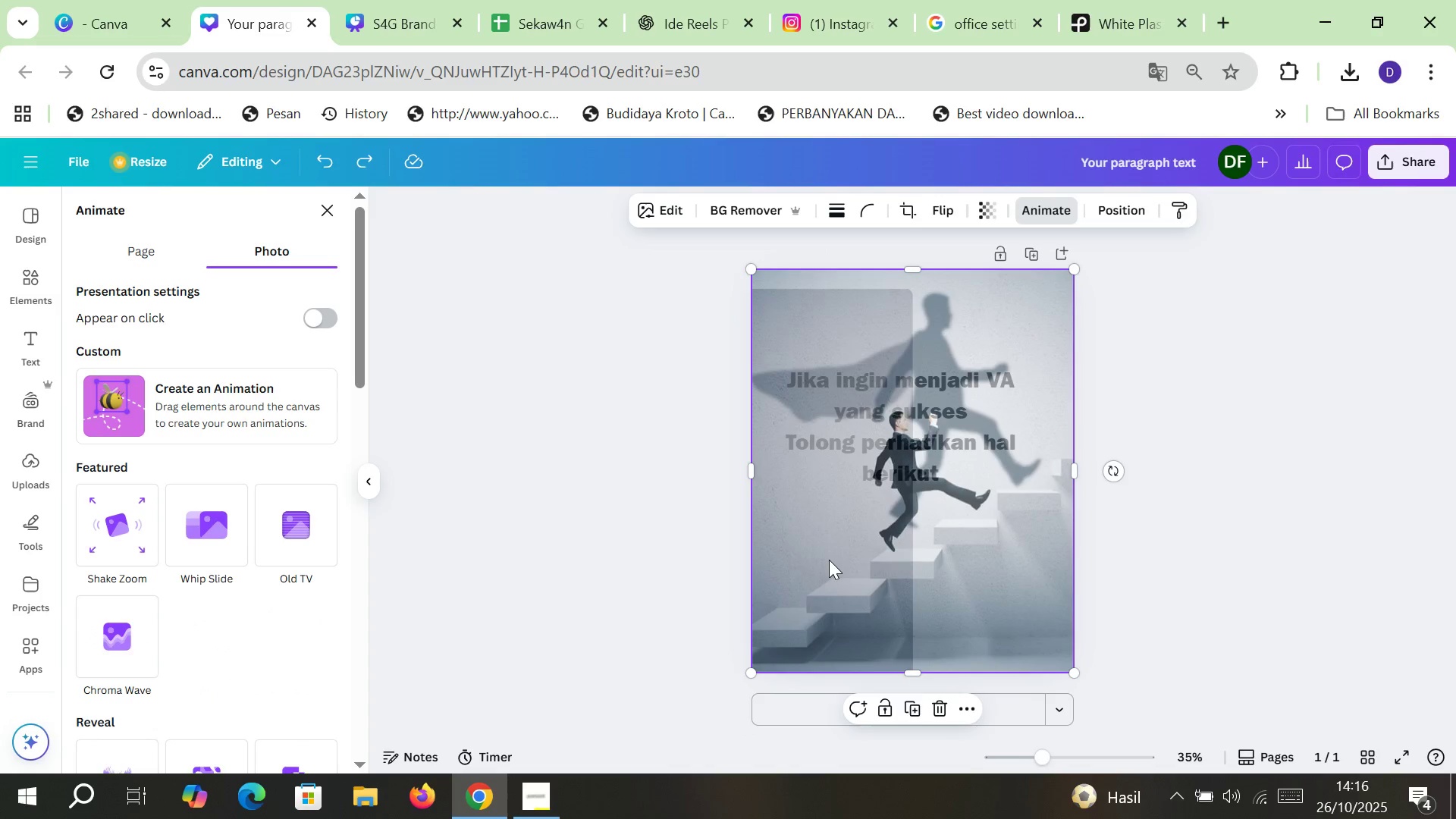 
key(Control+Z)
 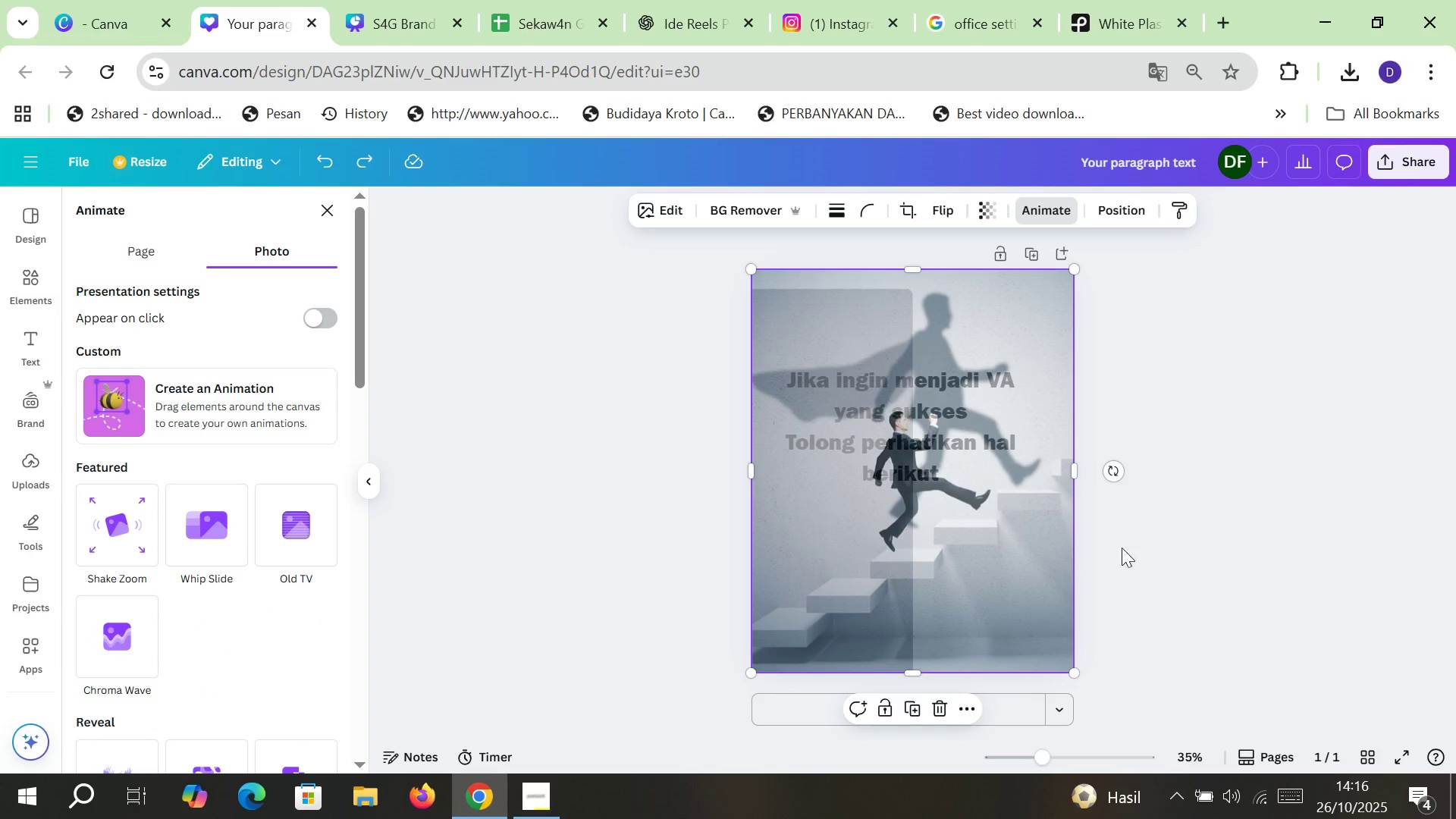 
left_click([1223, 548])
 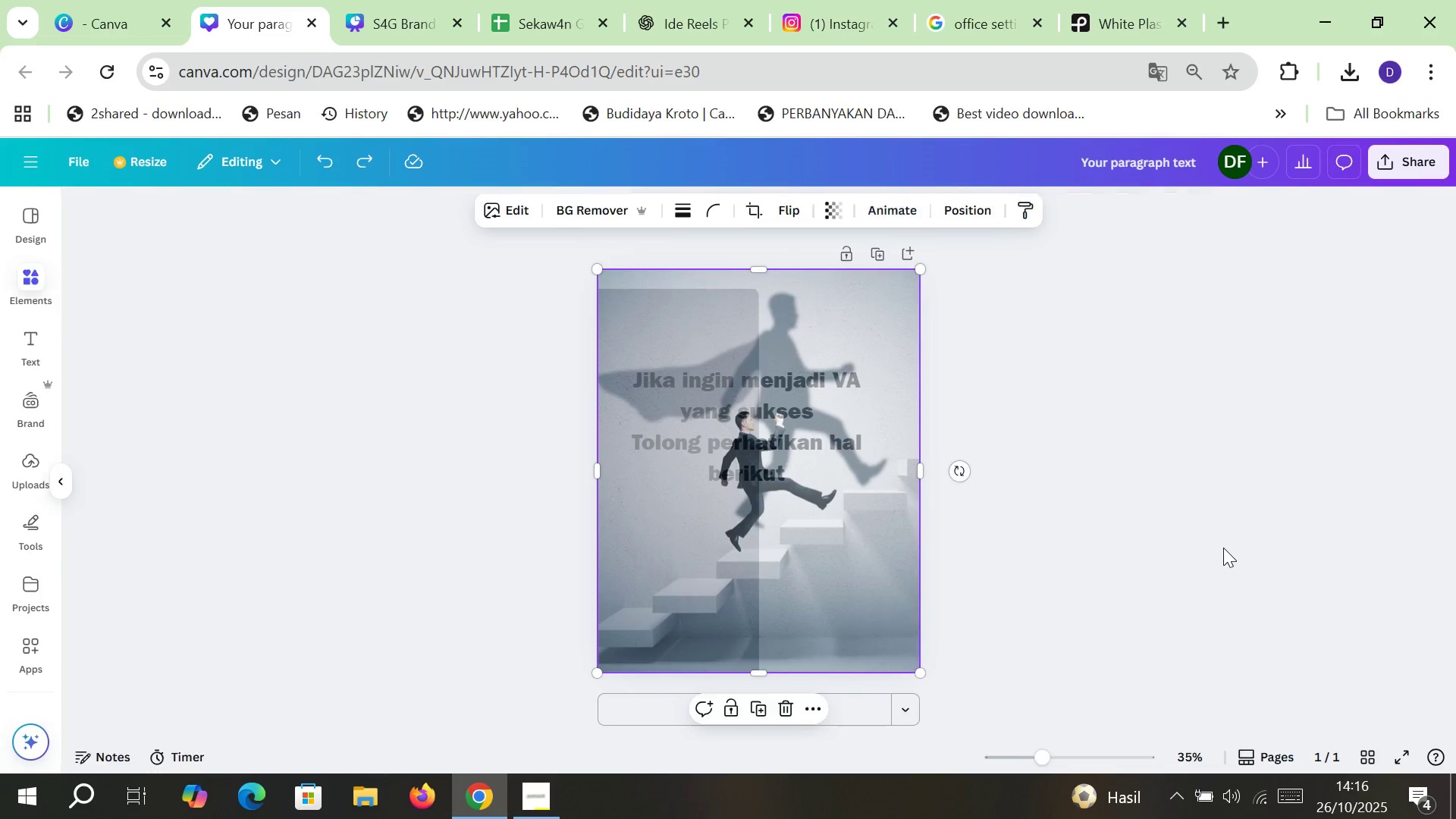 
key(Control+ControlLeft)
 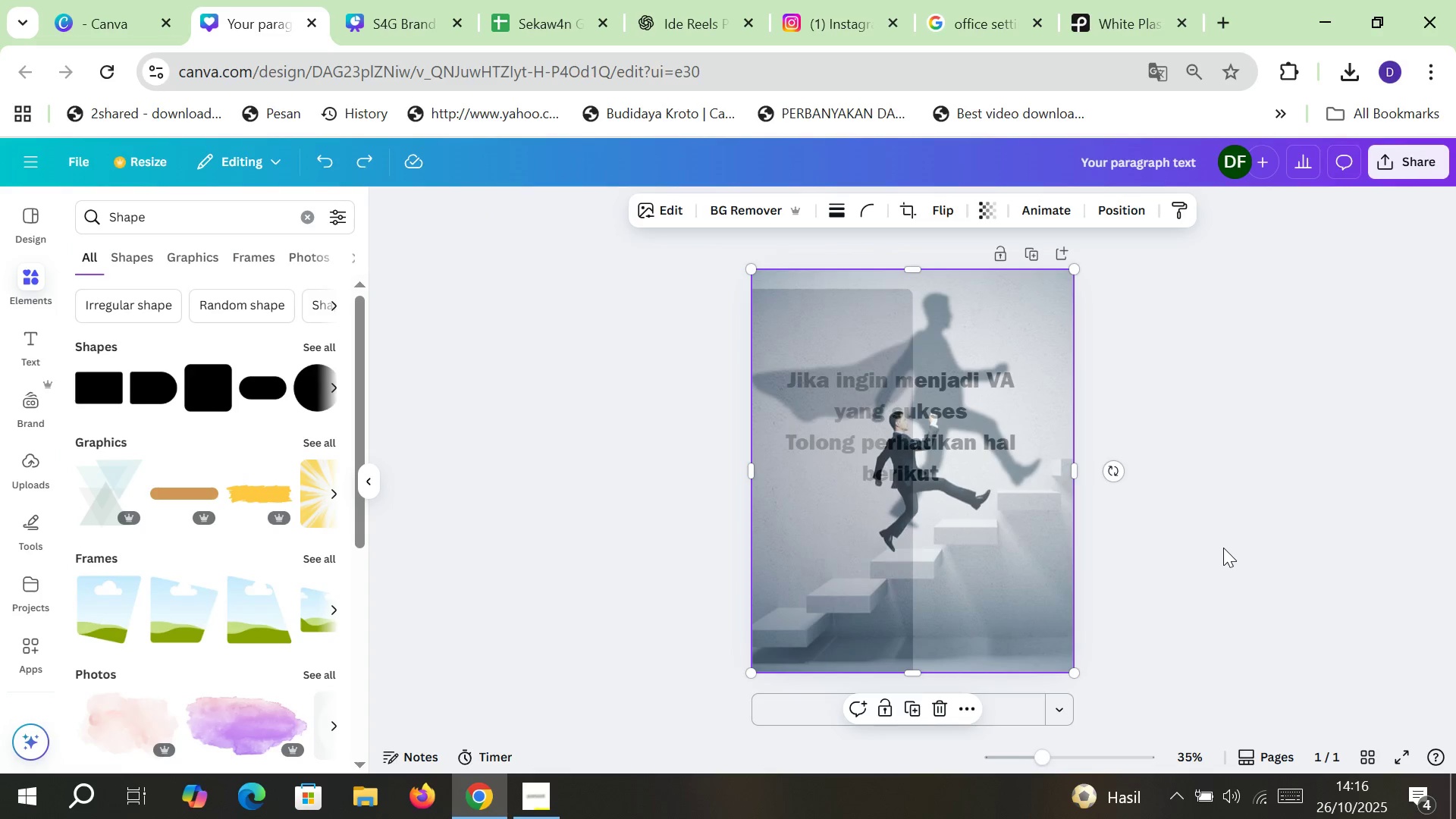 
key(Control+Z)
 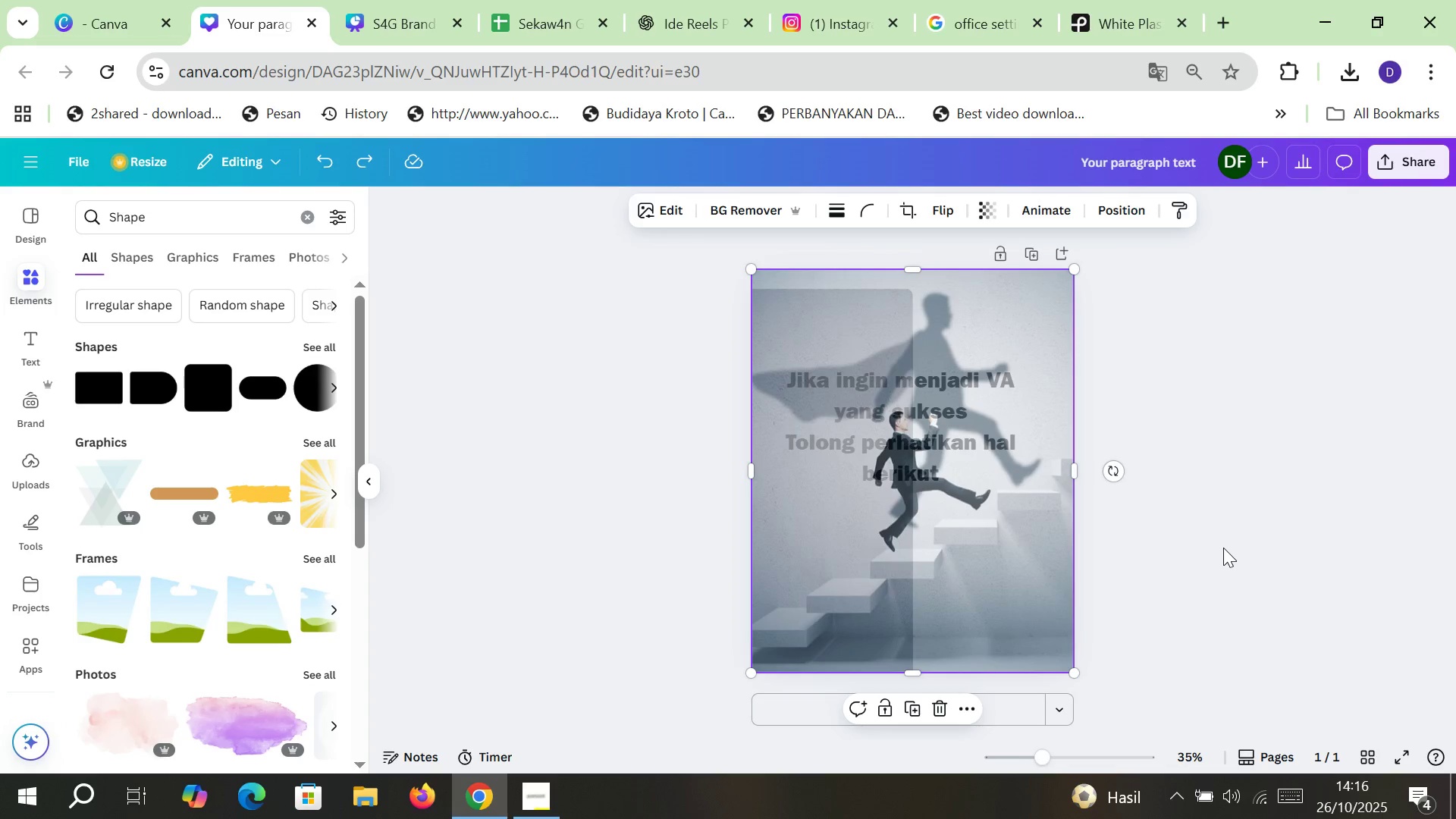 
key(Control+Z)
 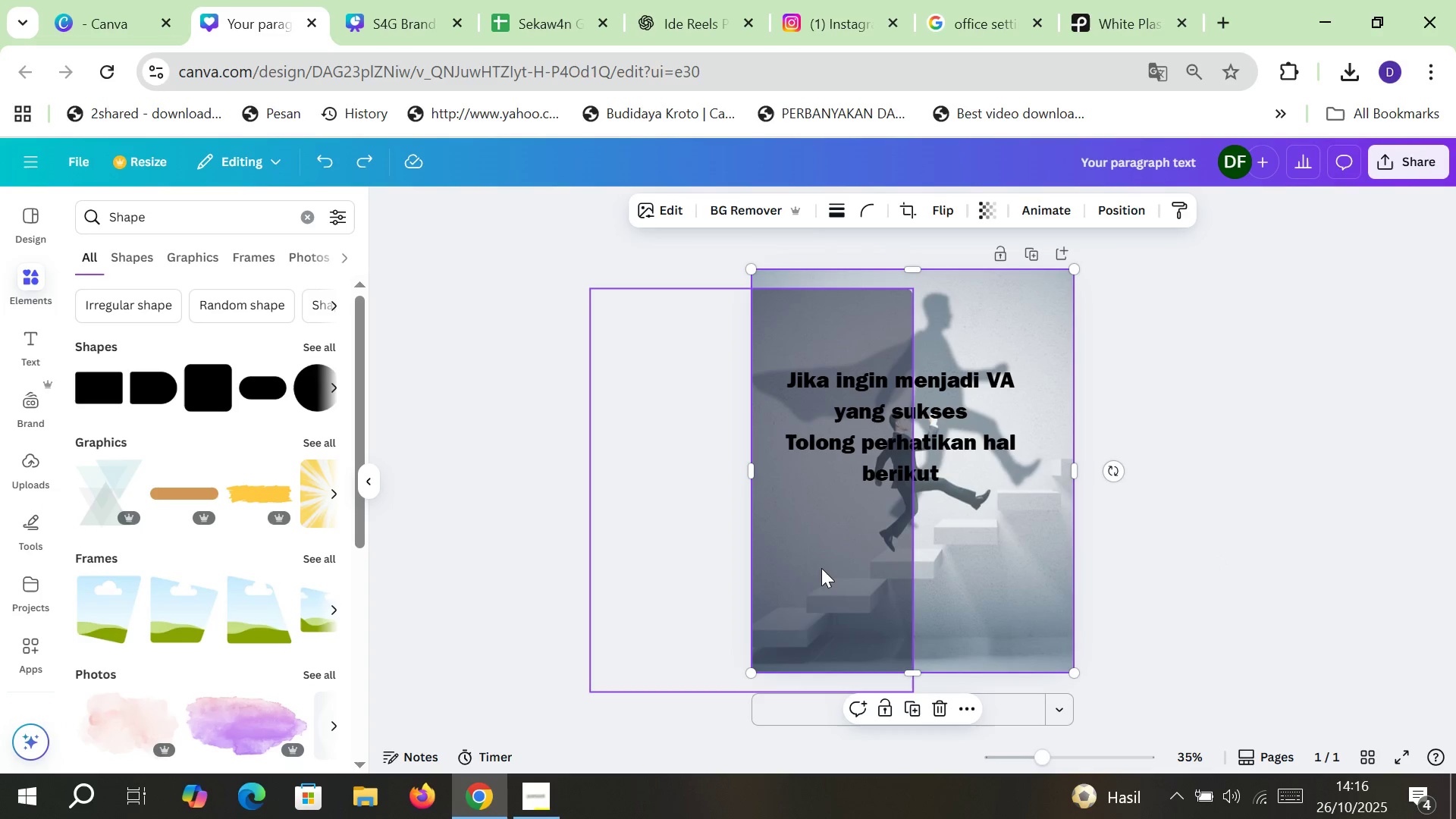 
left_click([821, 568])
 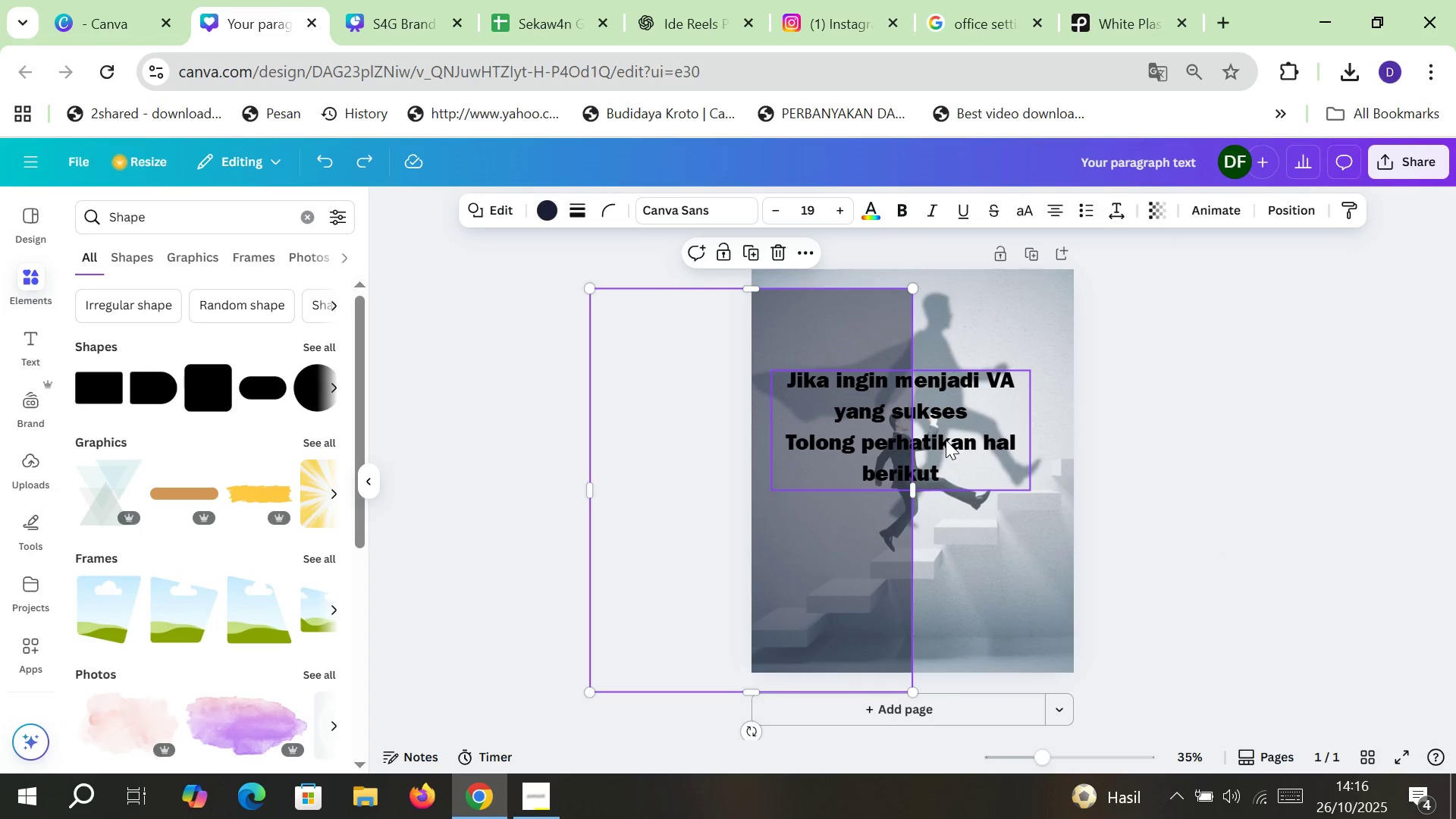 
left_click([946, 440])
 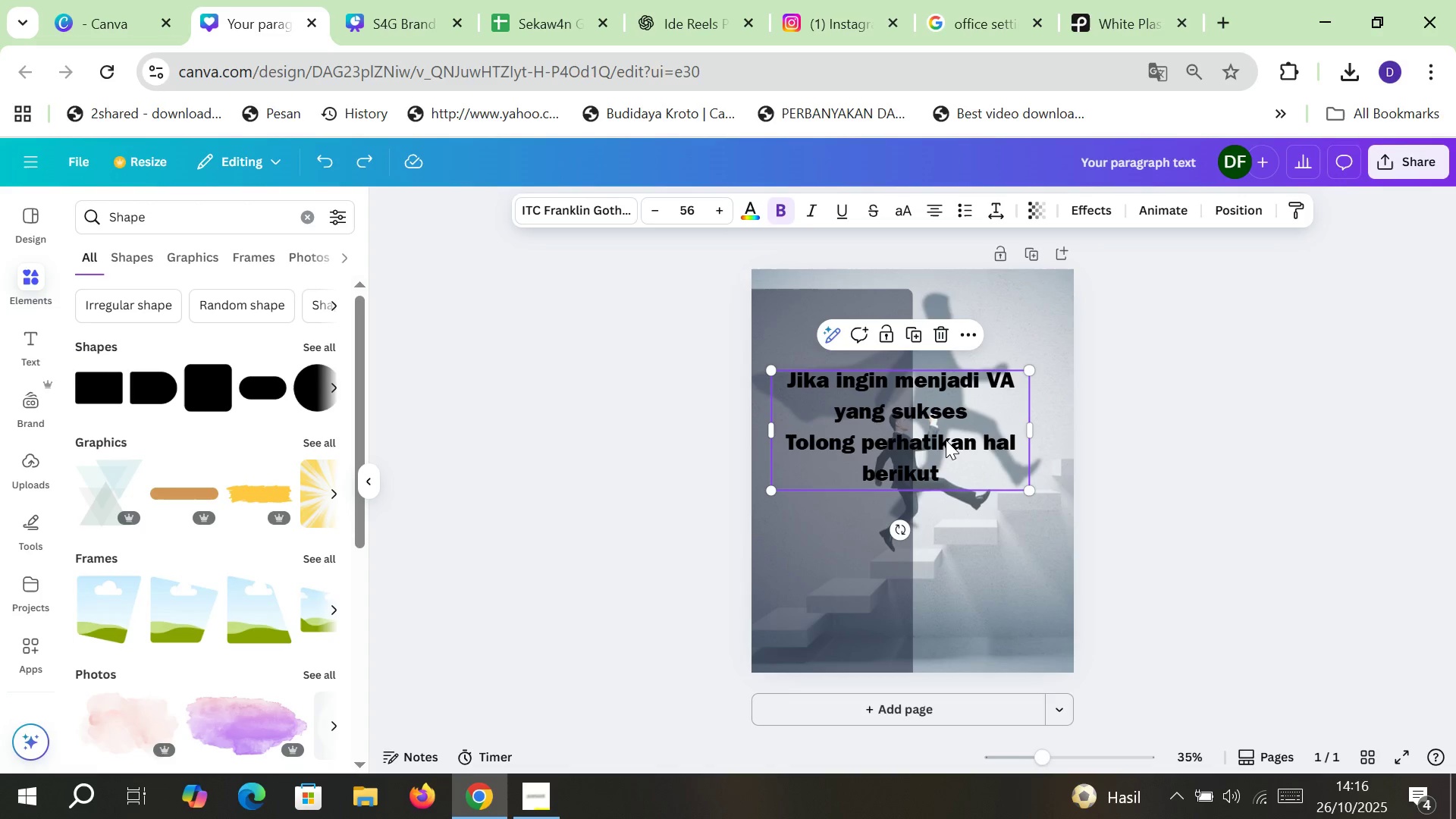 
key(Alt+Control+BracketRight)
 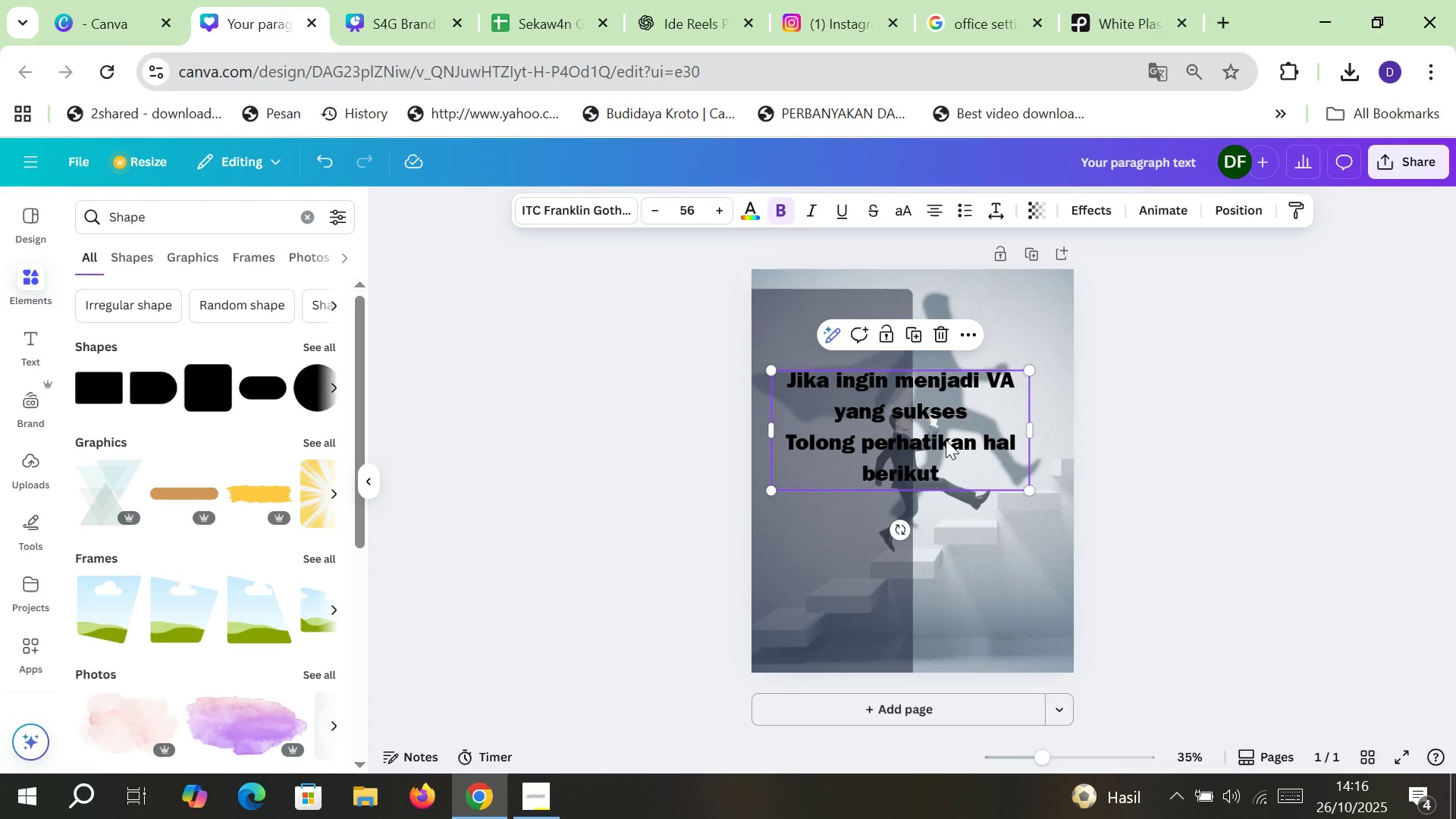 
key(Alt+Control+BracketRight)
 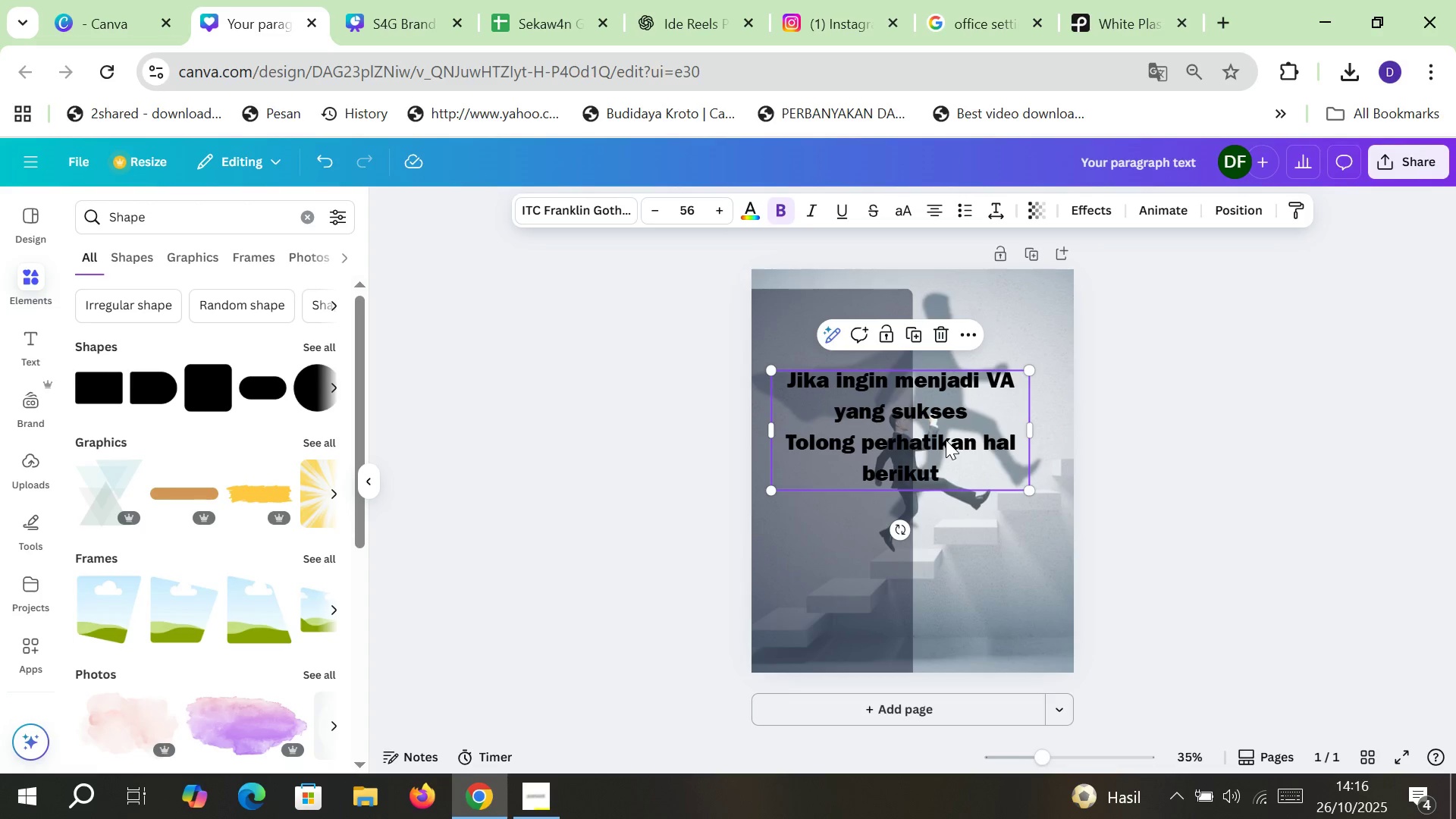 
key(Alt+Control+BracketRight)
 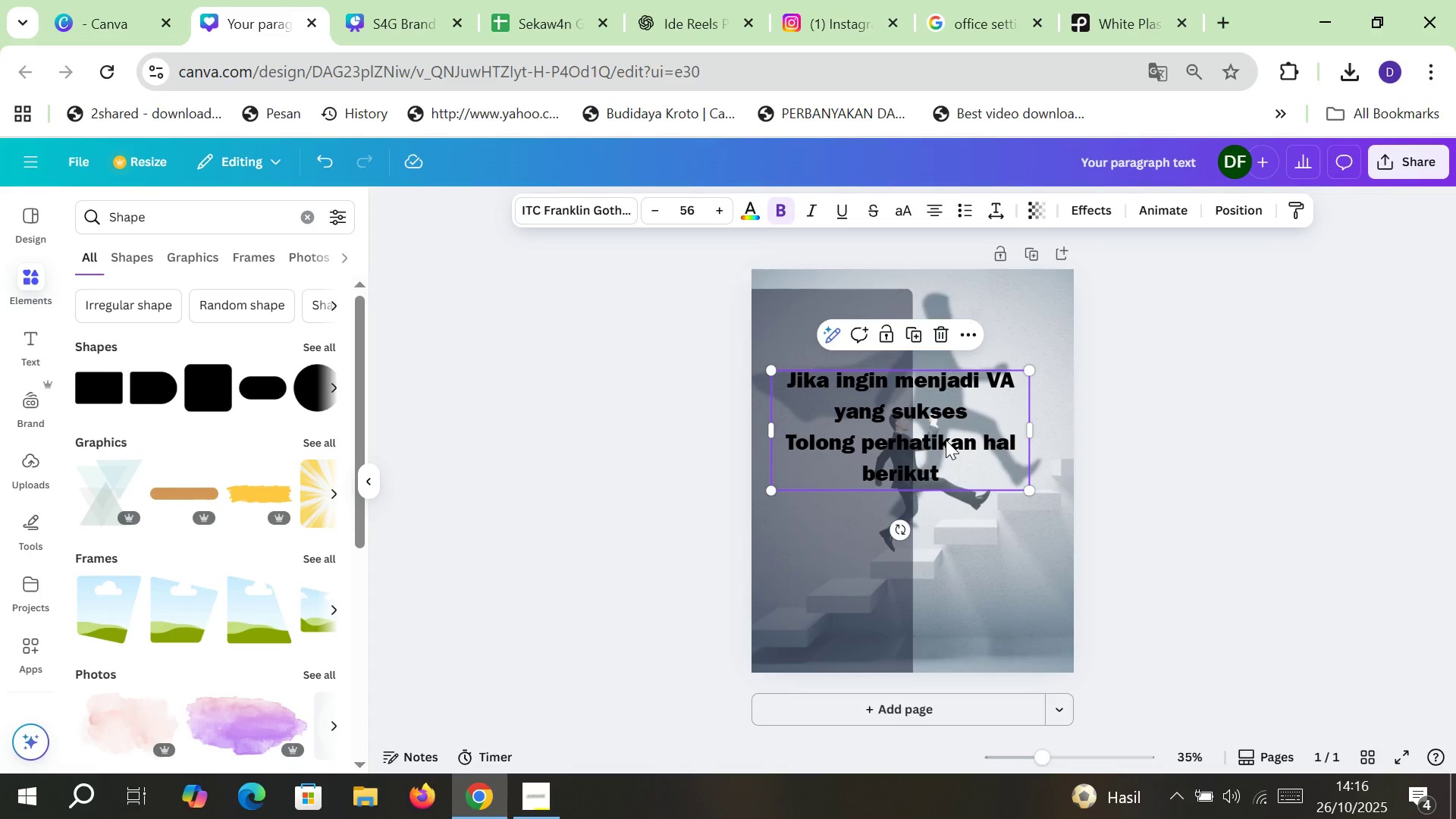 
key(Alt+Control+BracketRight)
 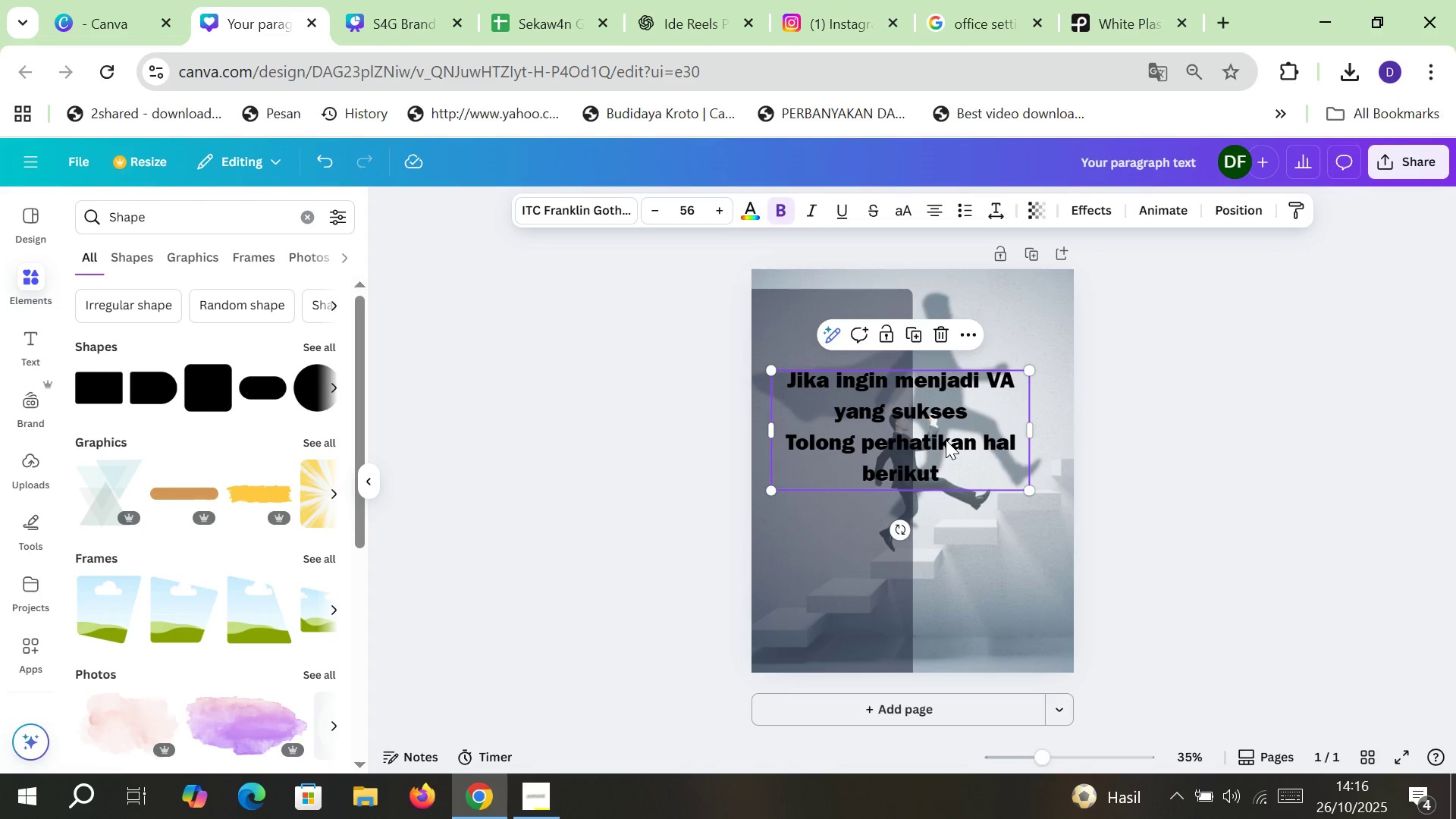 
key(Alt+Control+BracketRight)
 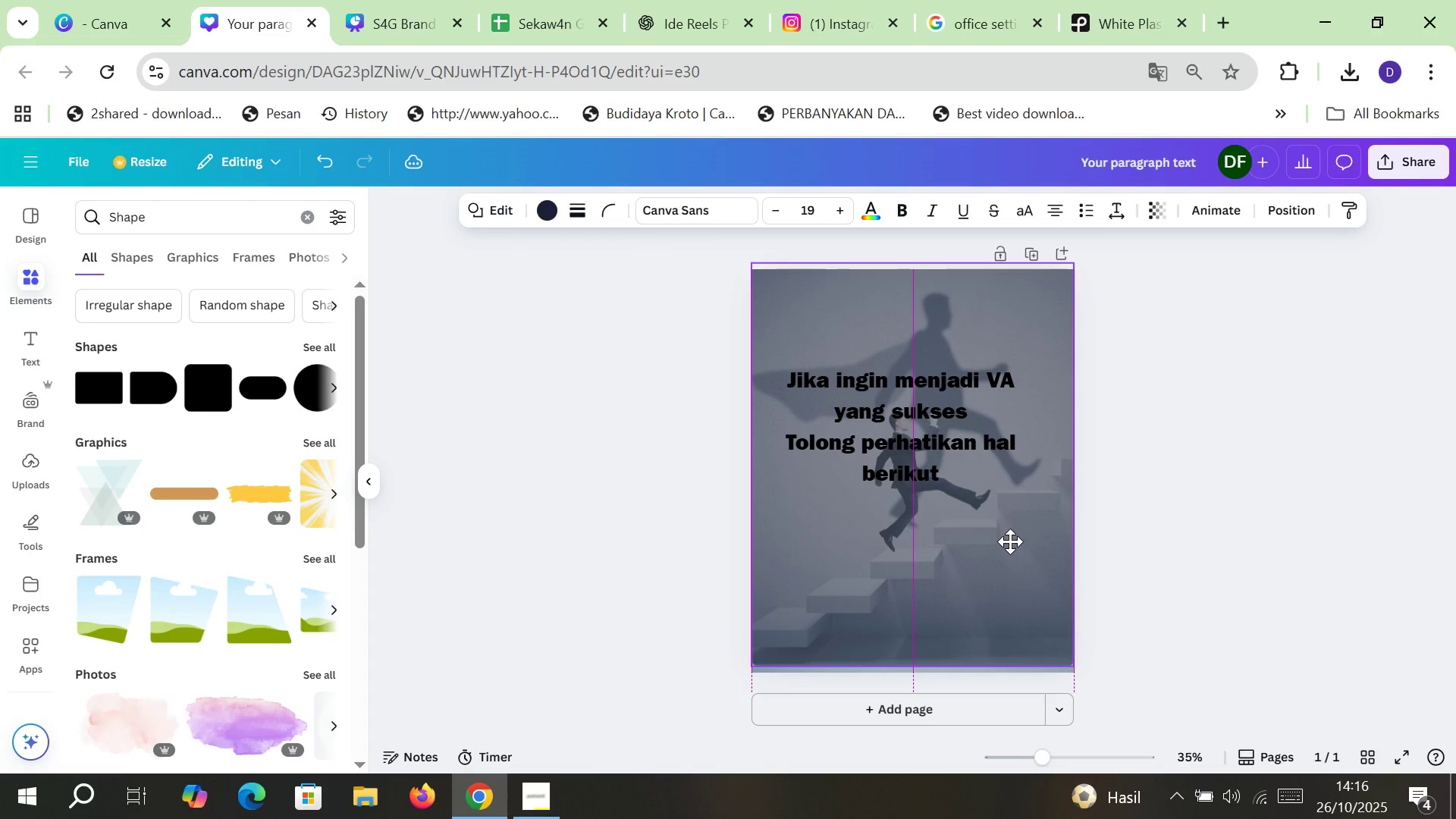 
wait(6.31)
 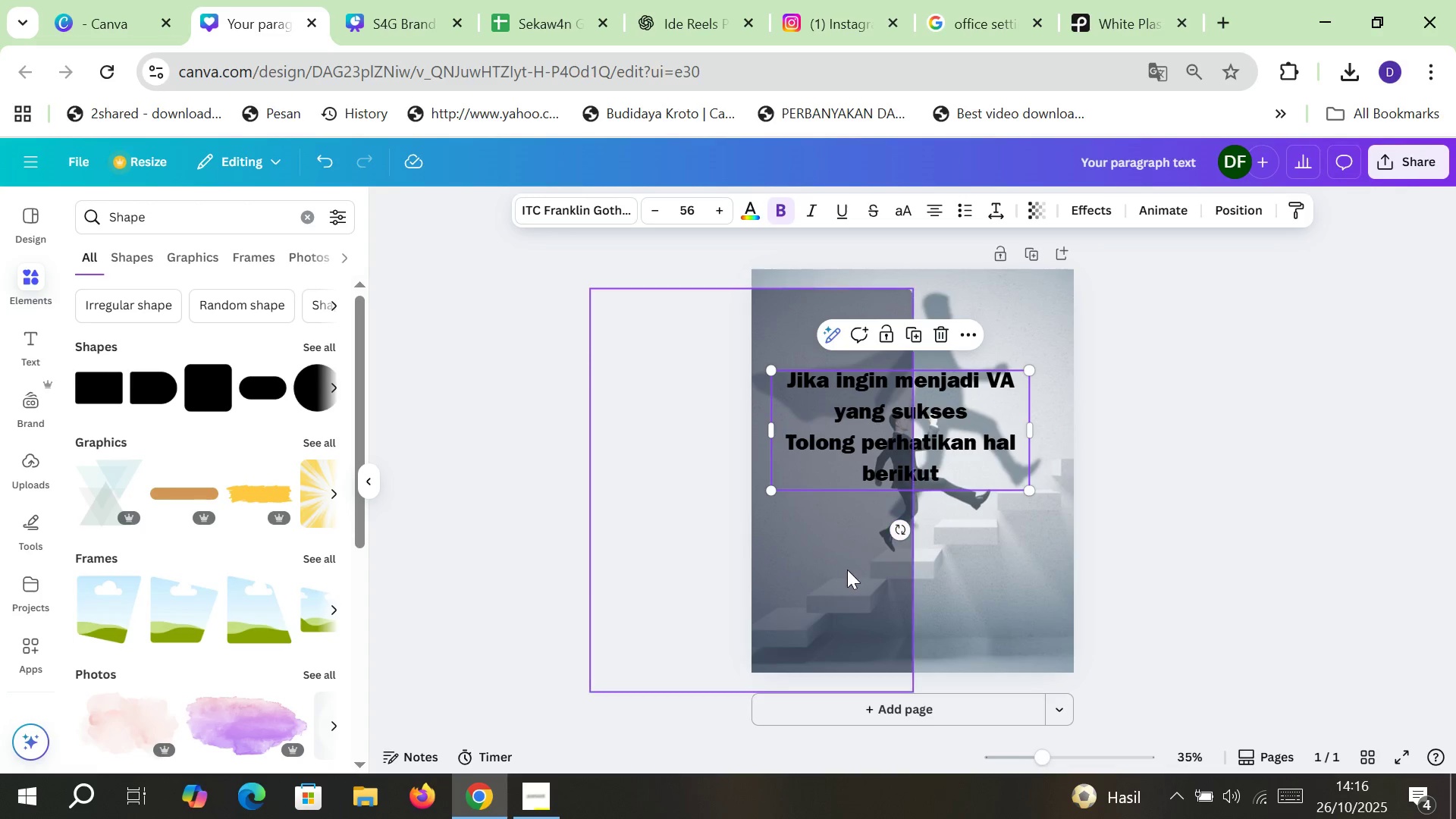 
left_click([918, 460])
 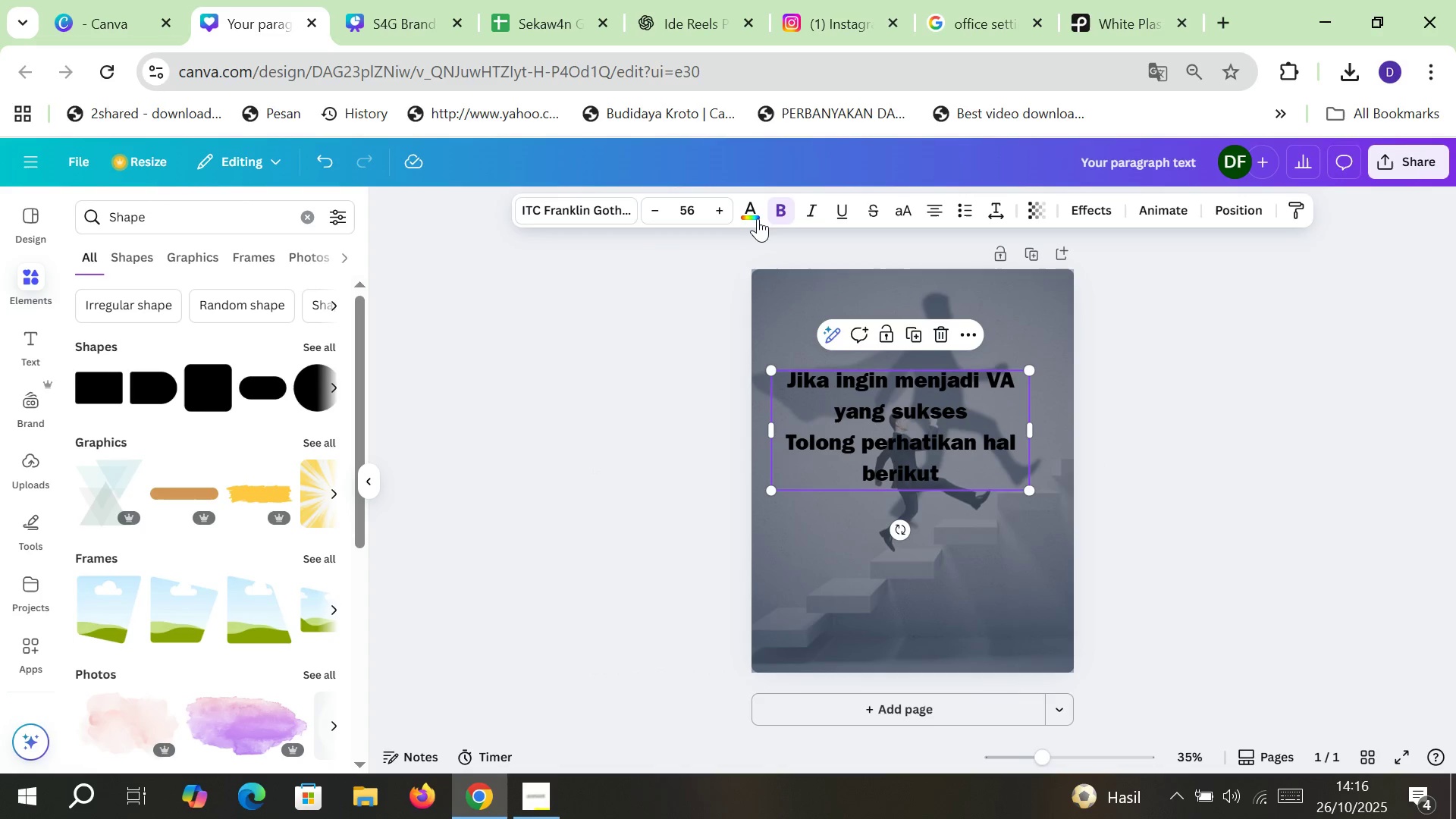 
left_click([757, 216])
 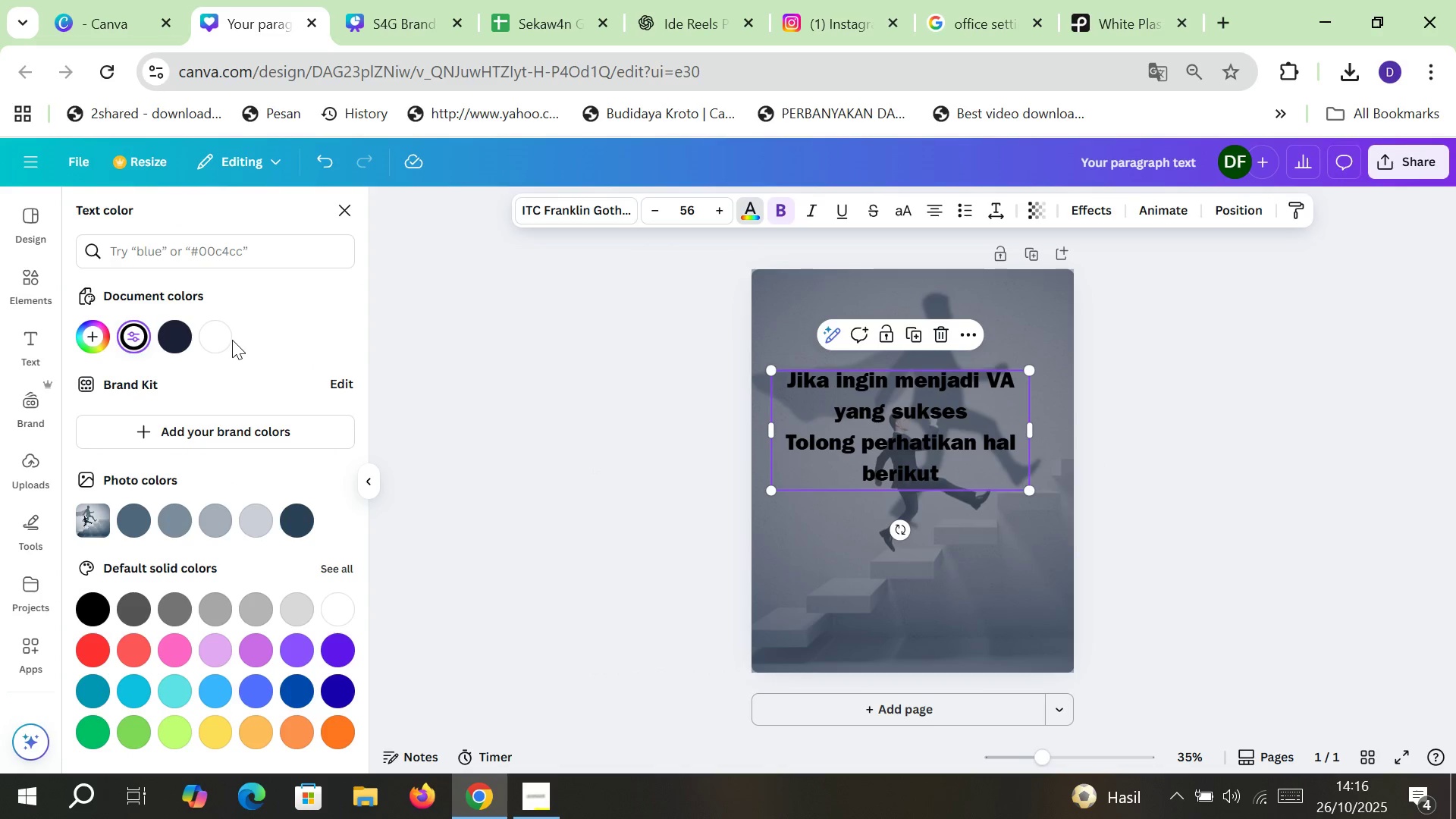 
left_click([228, 345])
 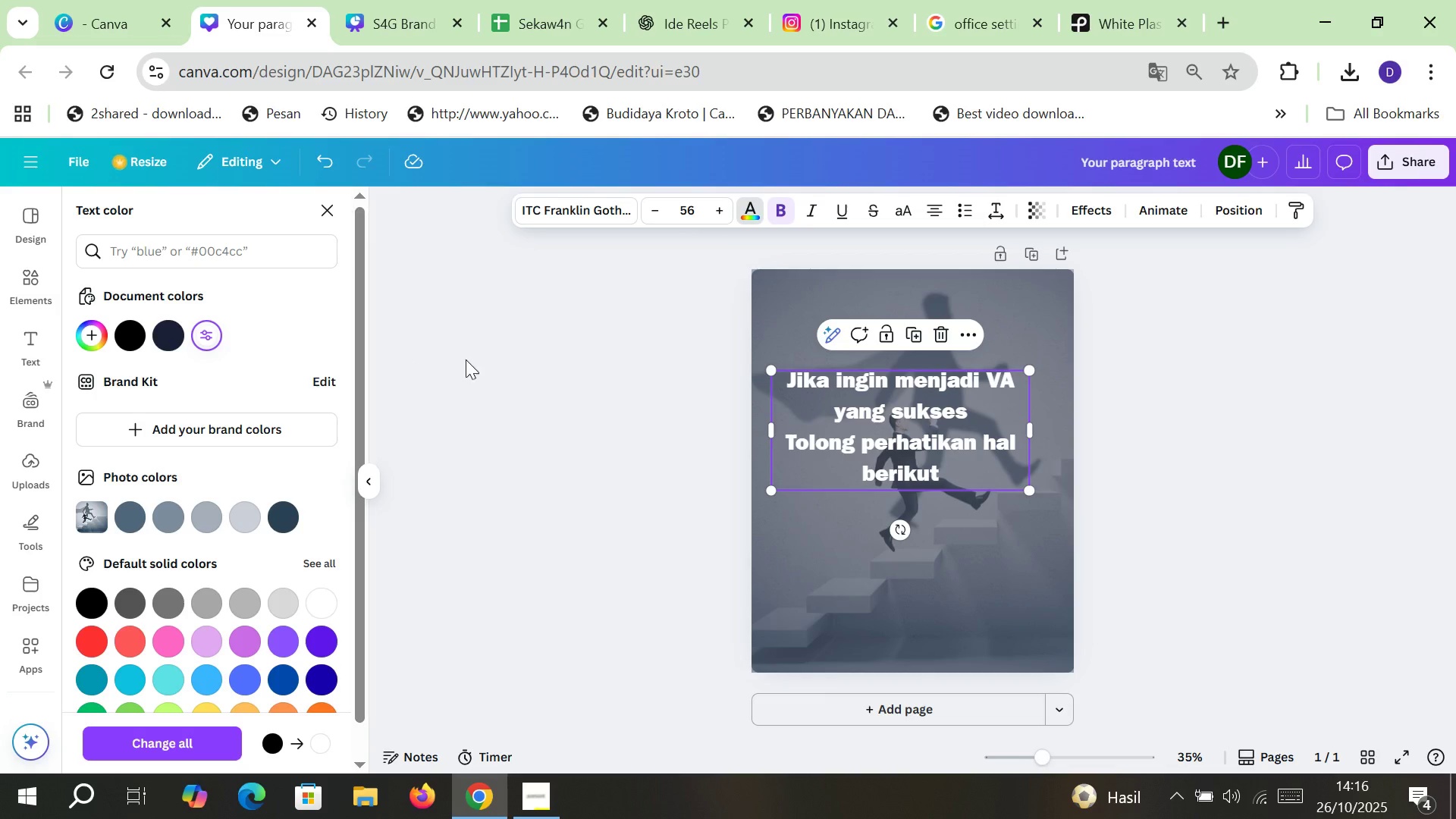 
left_click([467, 359])
 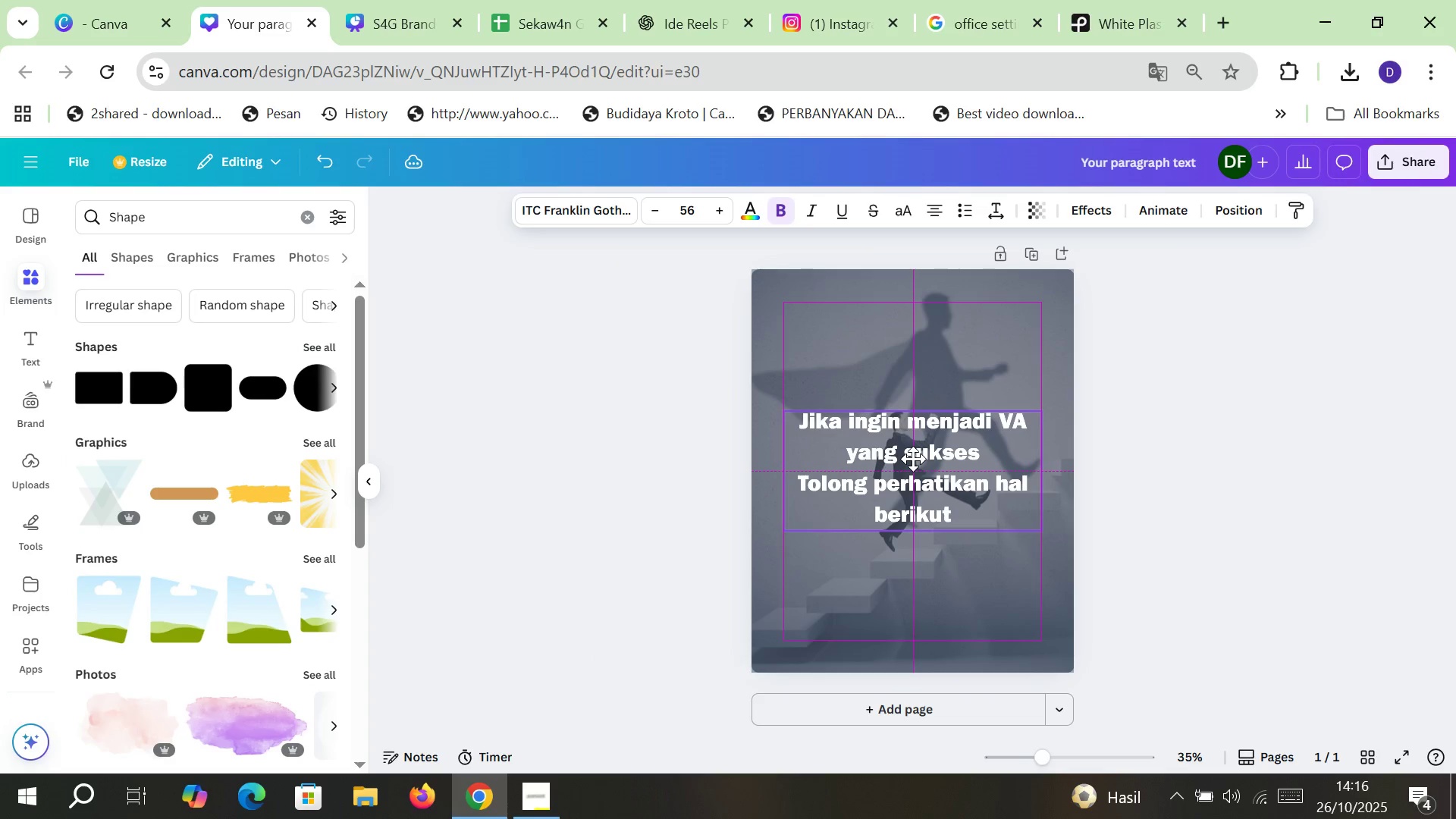 
left_click([637, 458])
 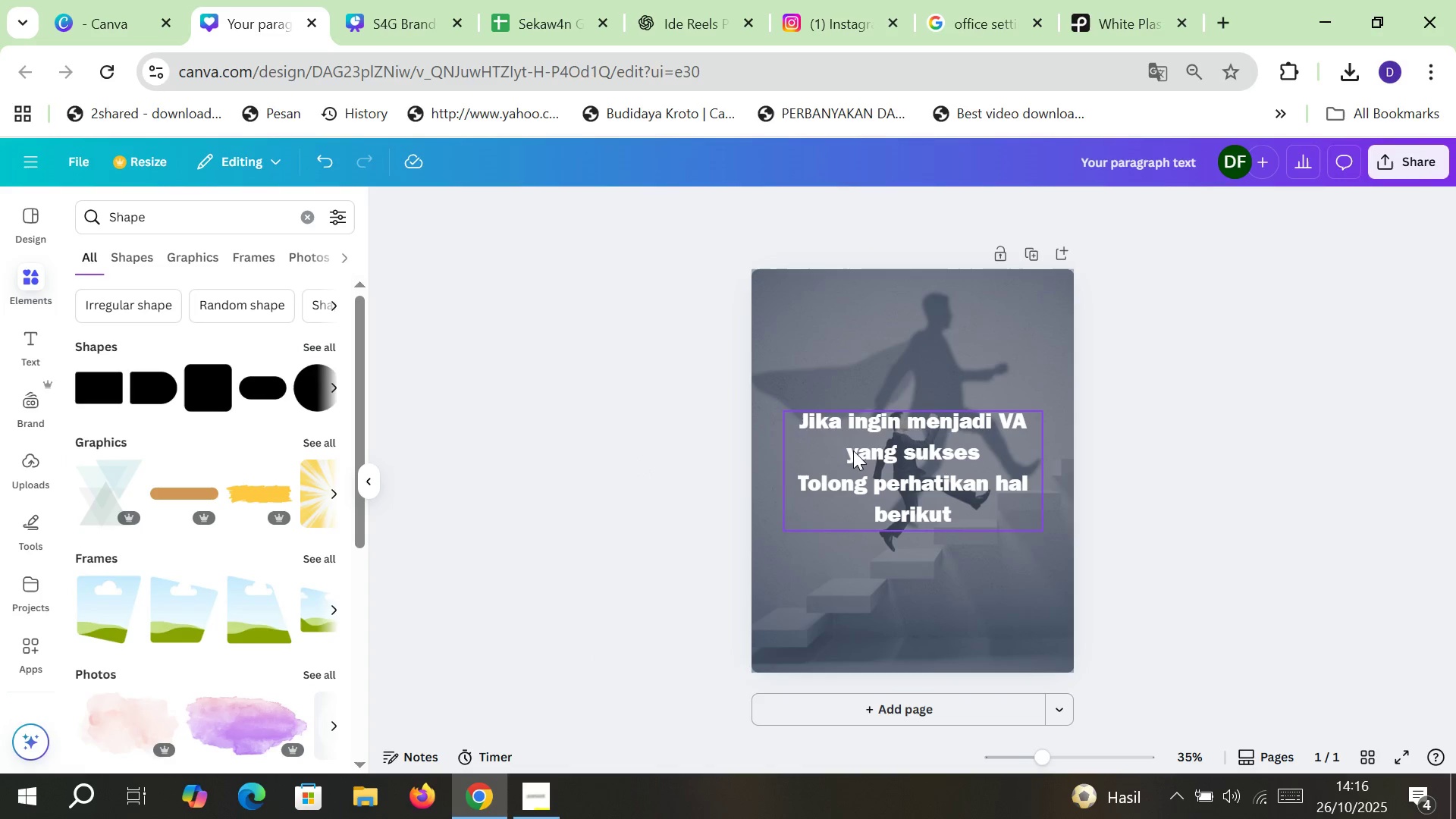 
left_click([899, 441])
 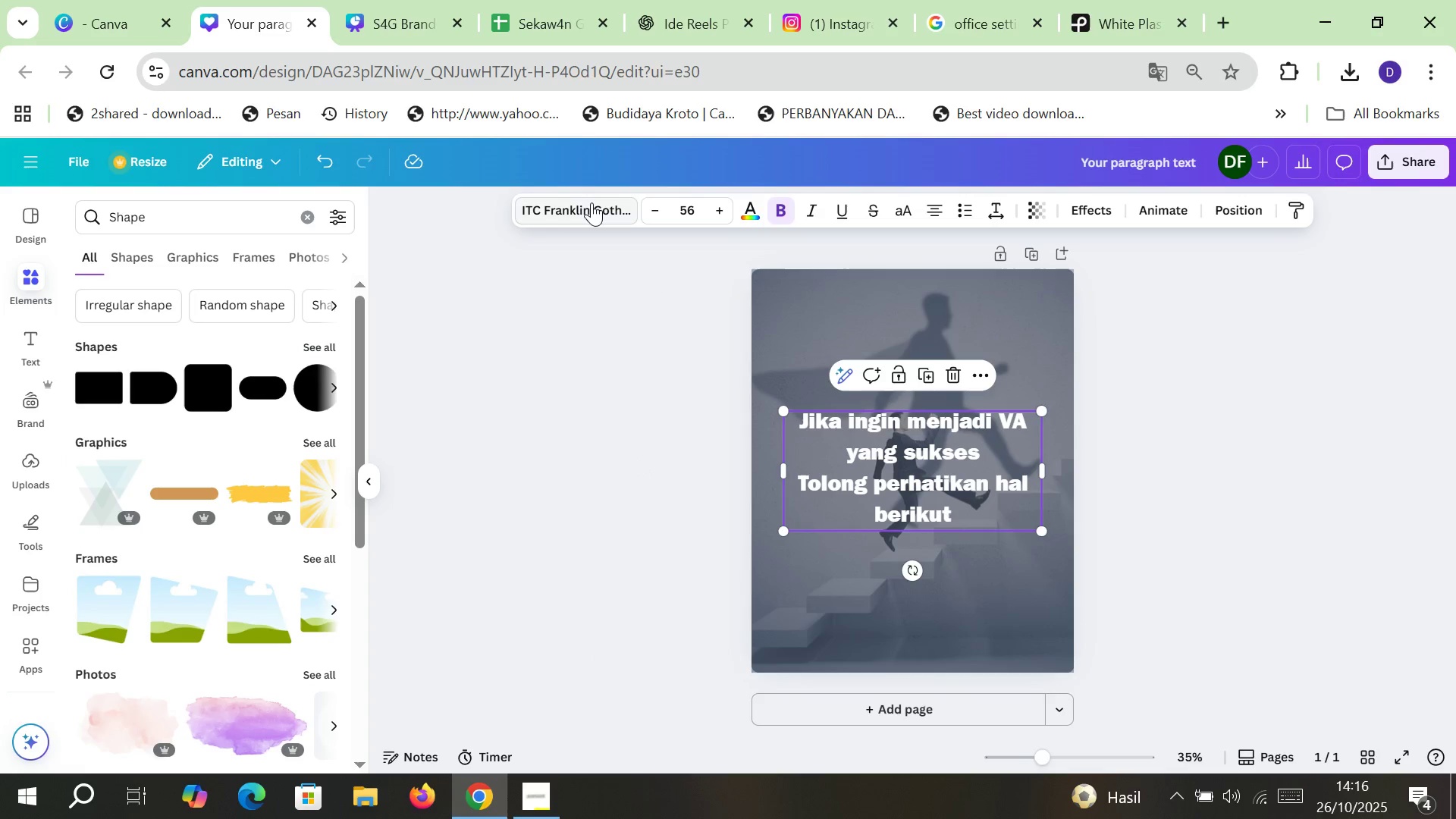 
left_click([592, 202])
 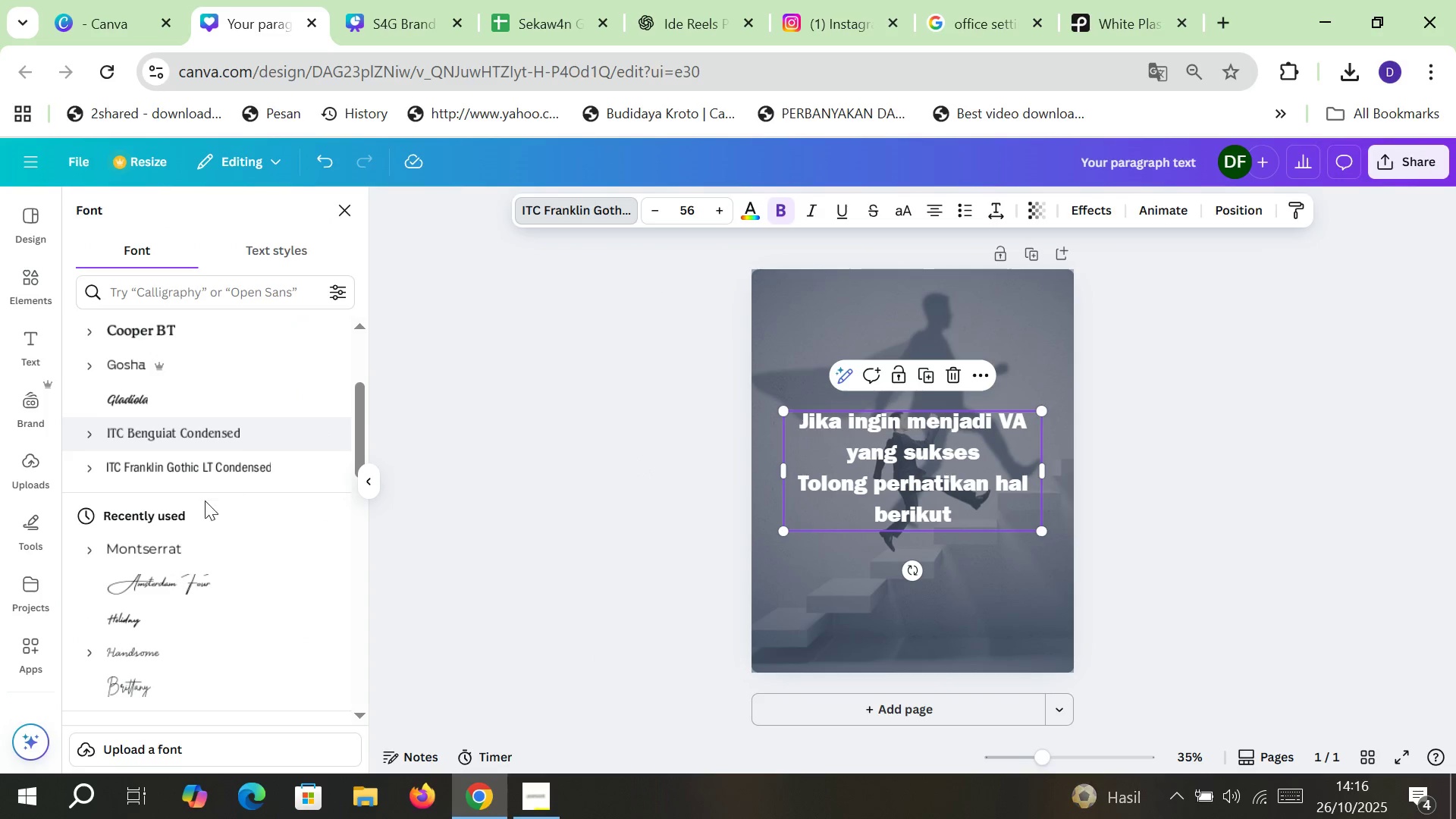 
left_click([176, 552])
 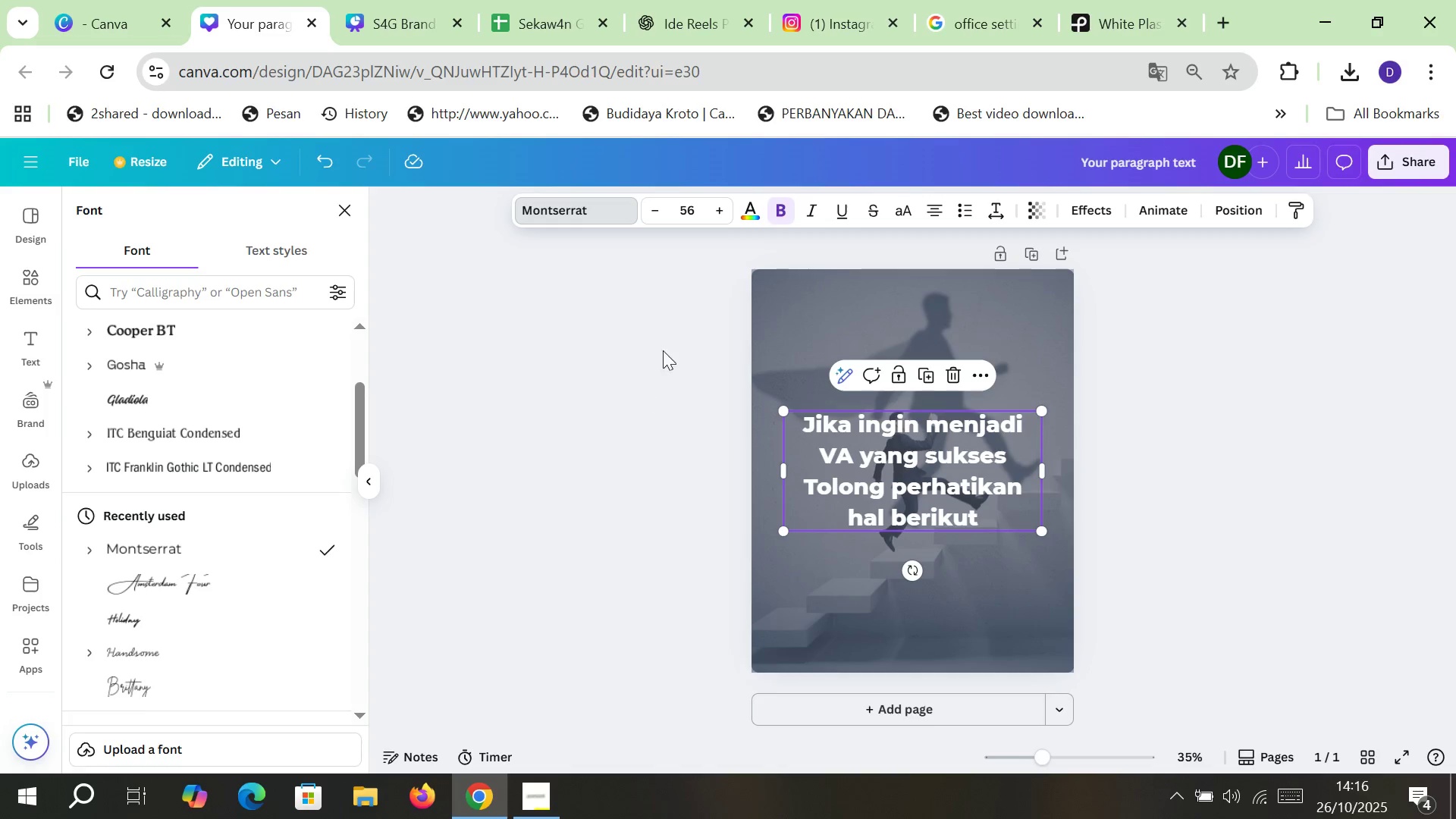 
left_click([777, 207])
 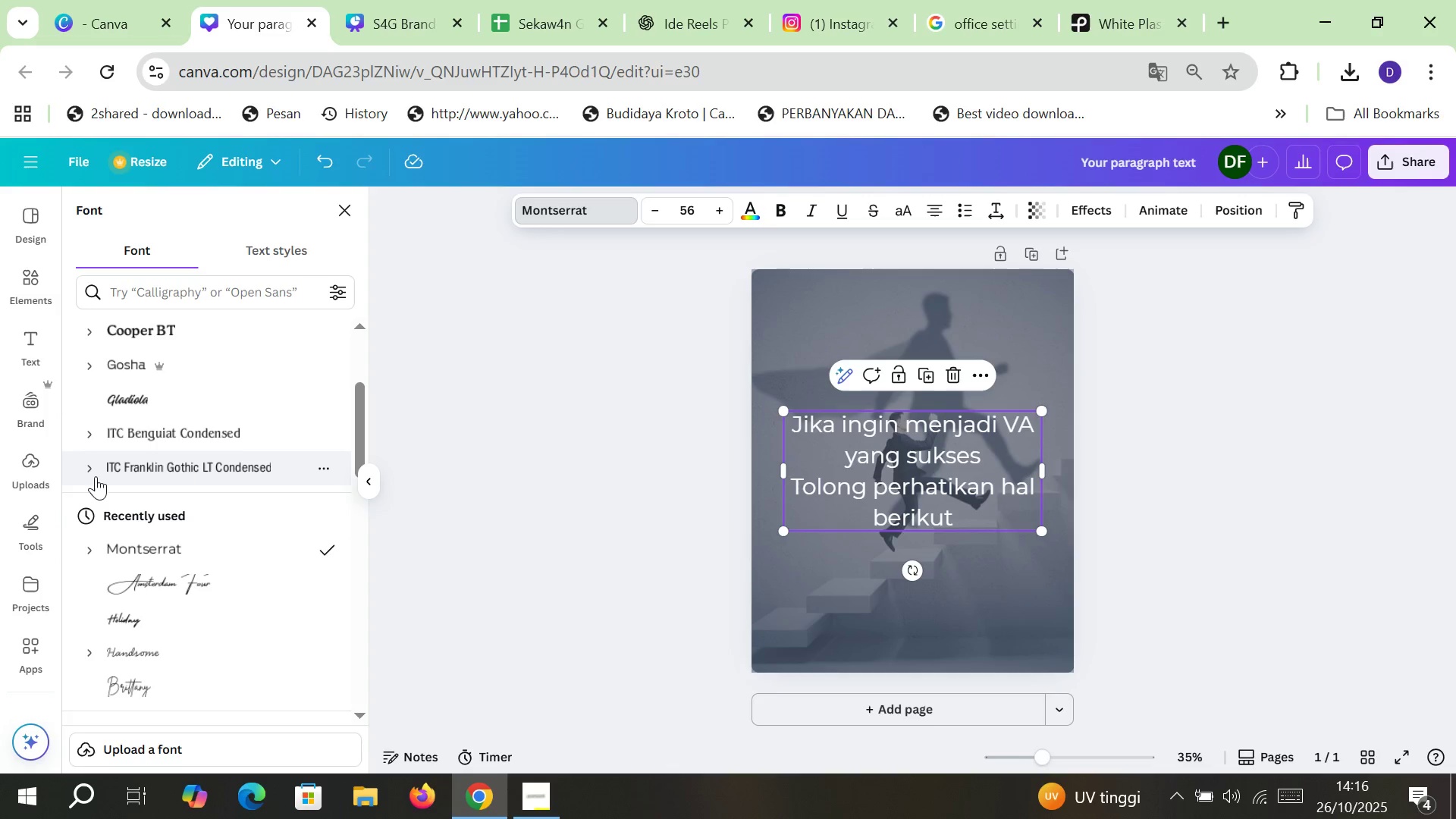 
wait(5.26)
 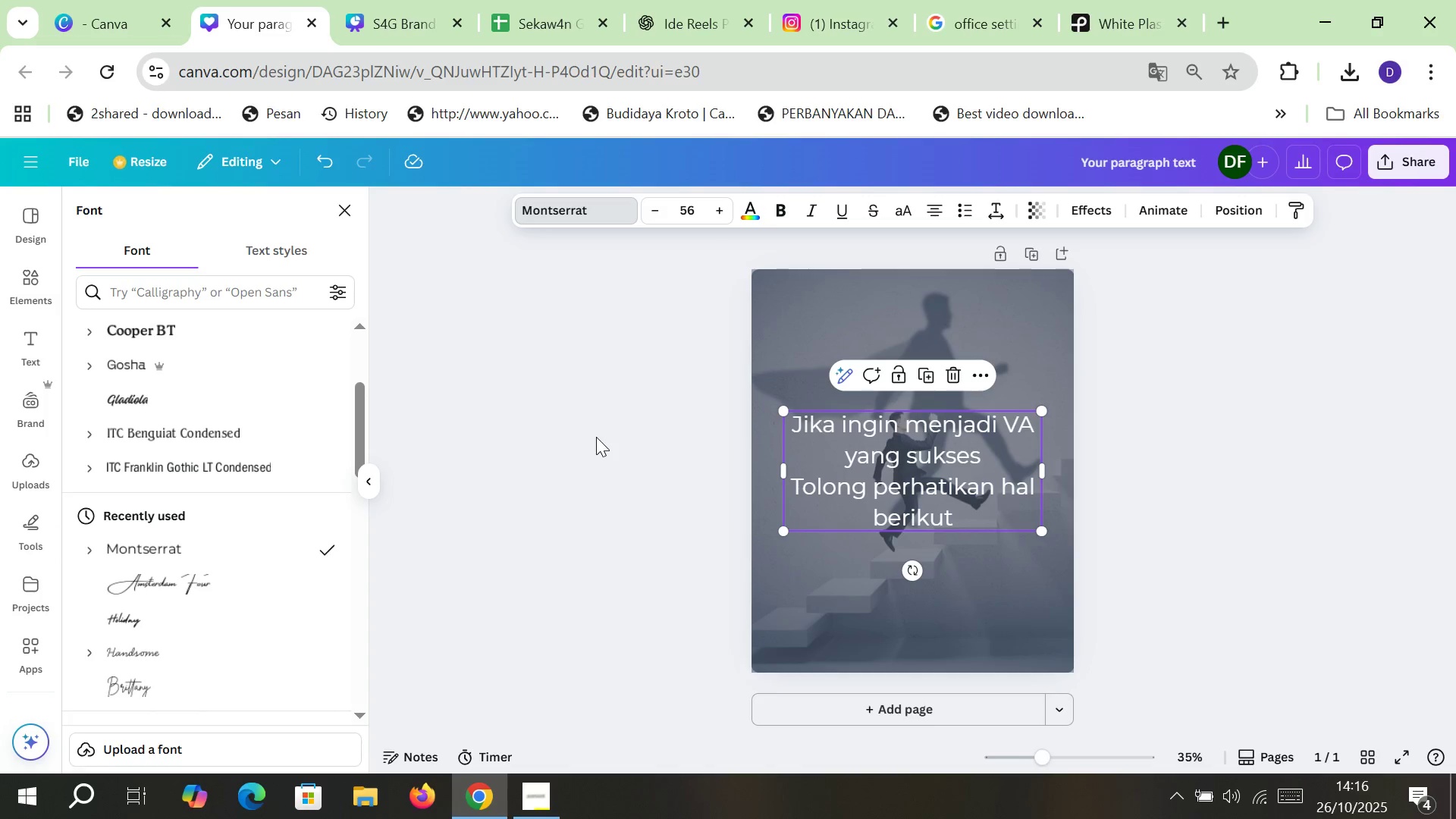 
left_click([143, 458])
 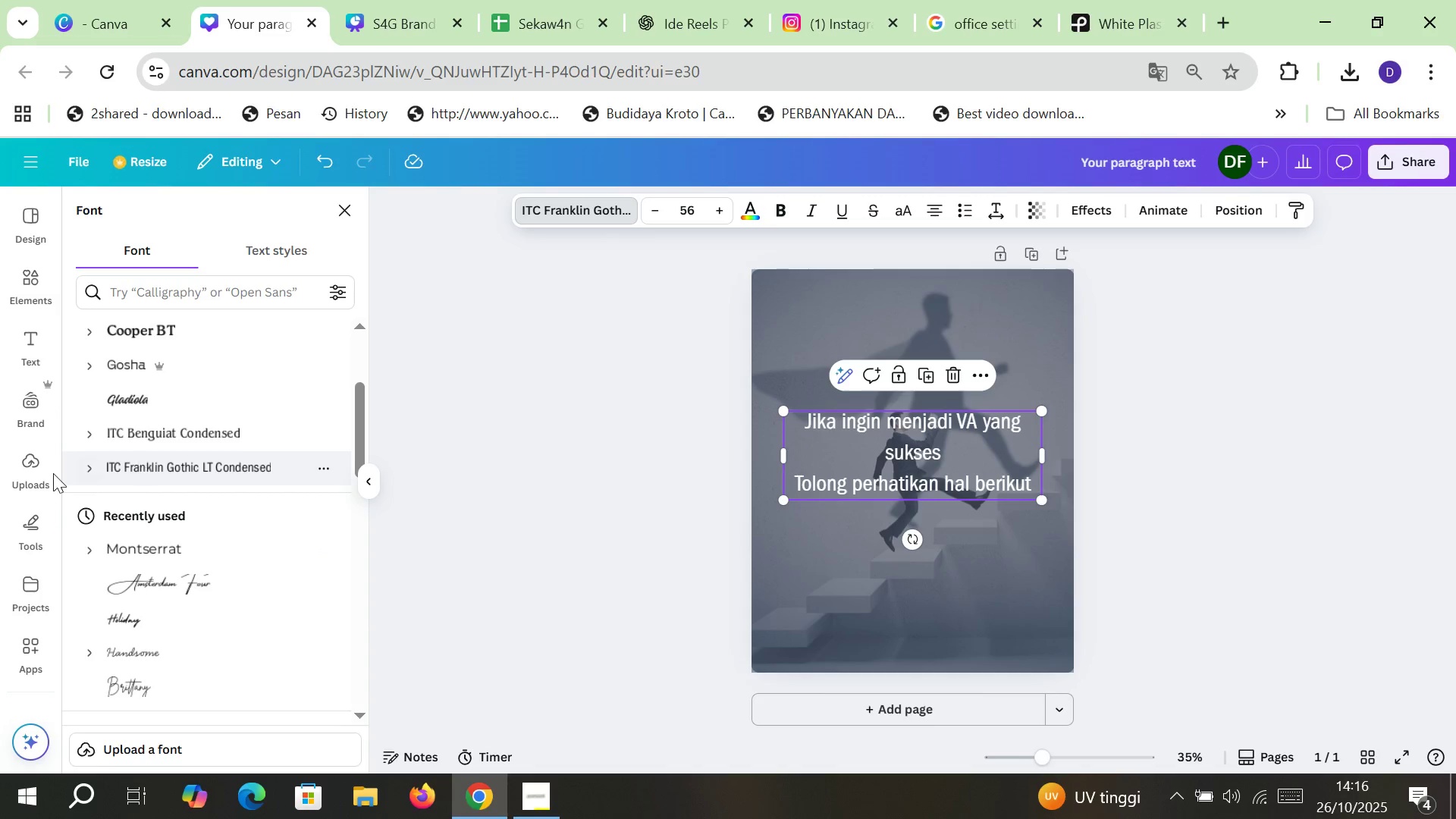 
left_click([91, 467])
 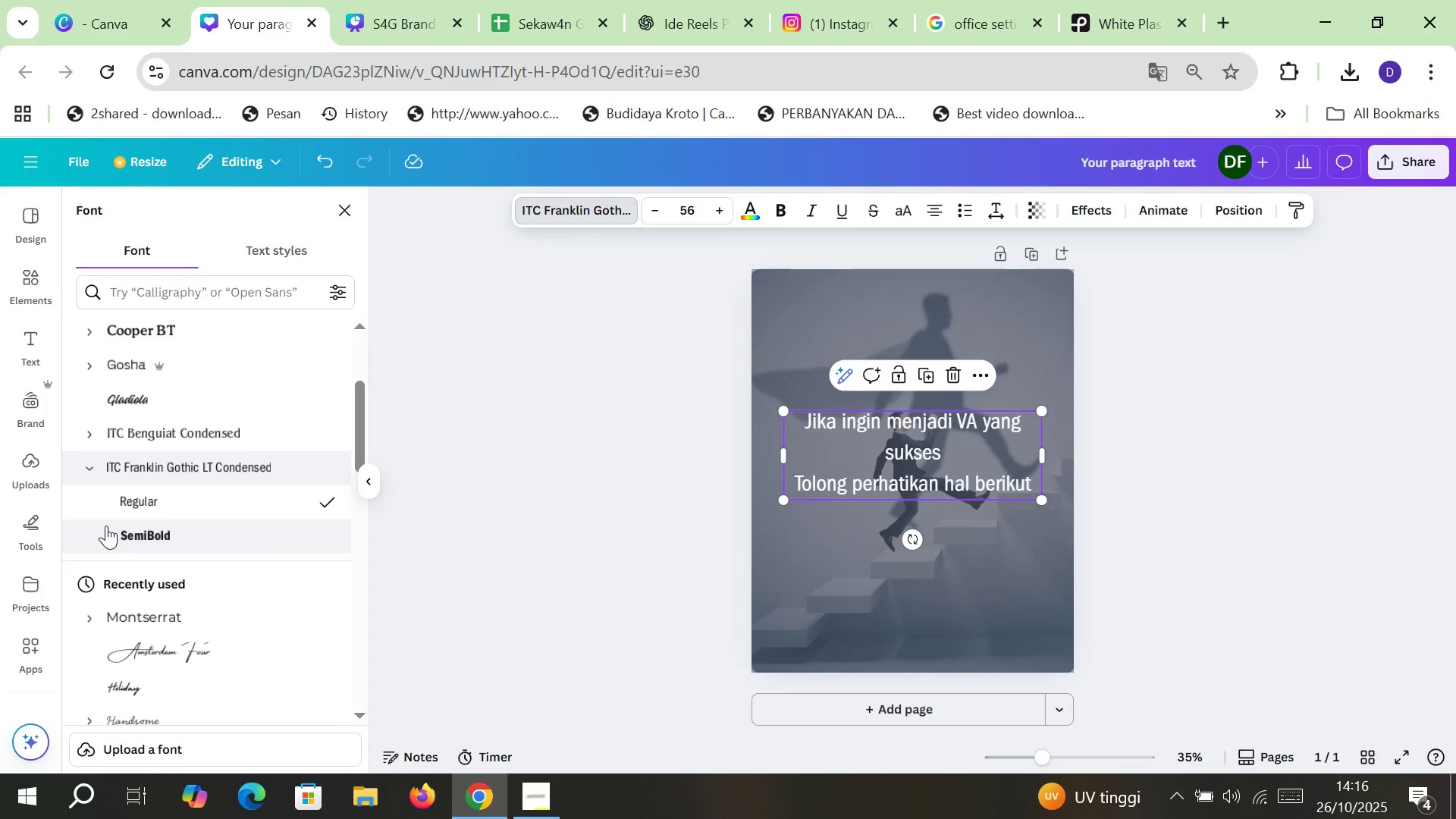 
left_click([110, 529])
 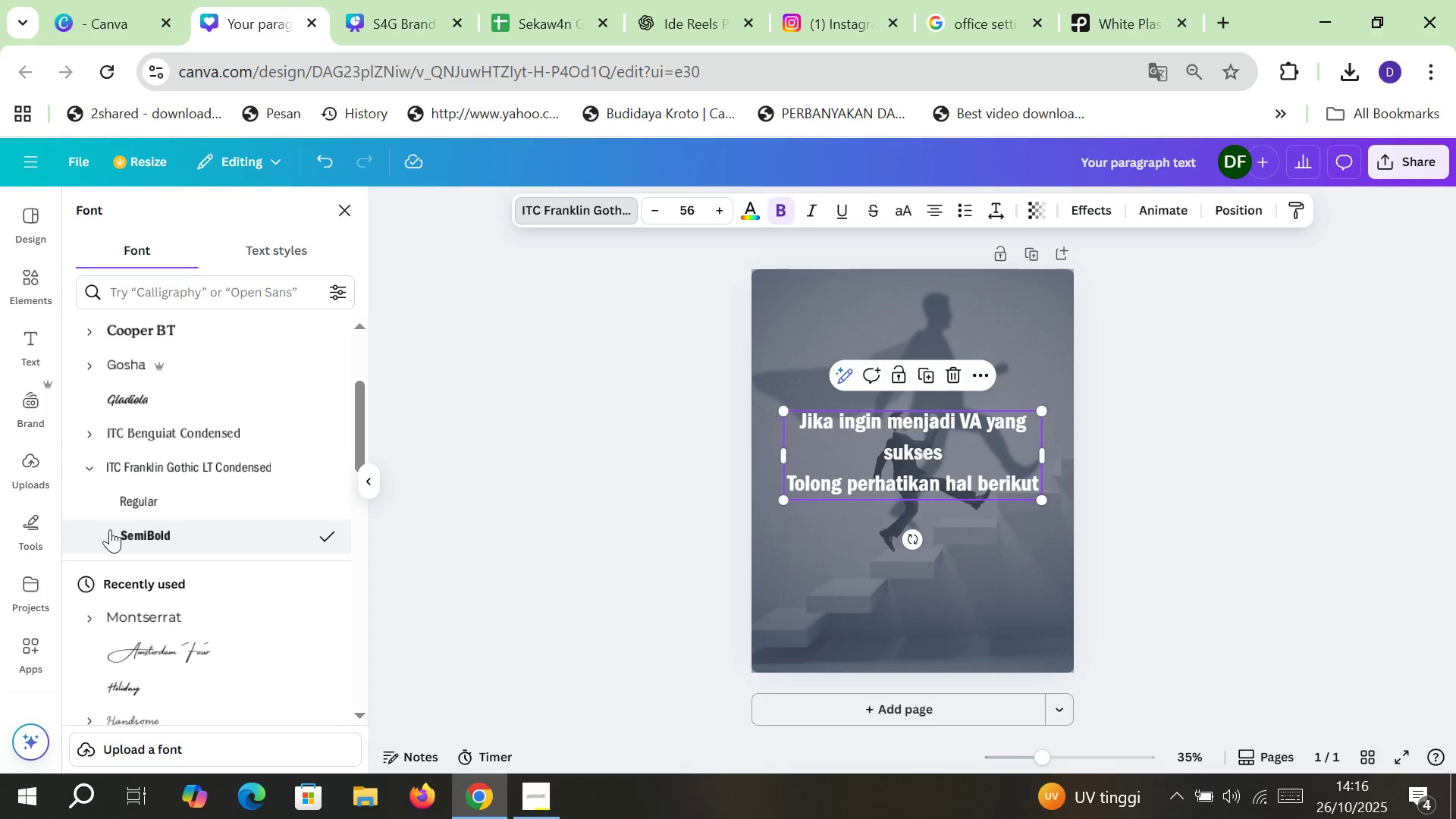 
hold_key(key=F, duration=1.04)
 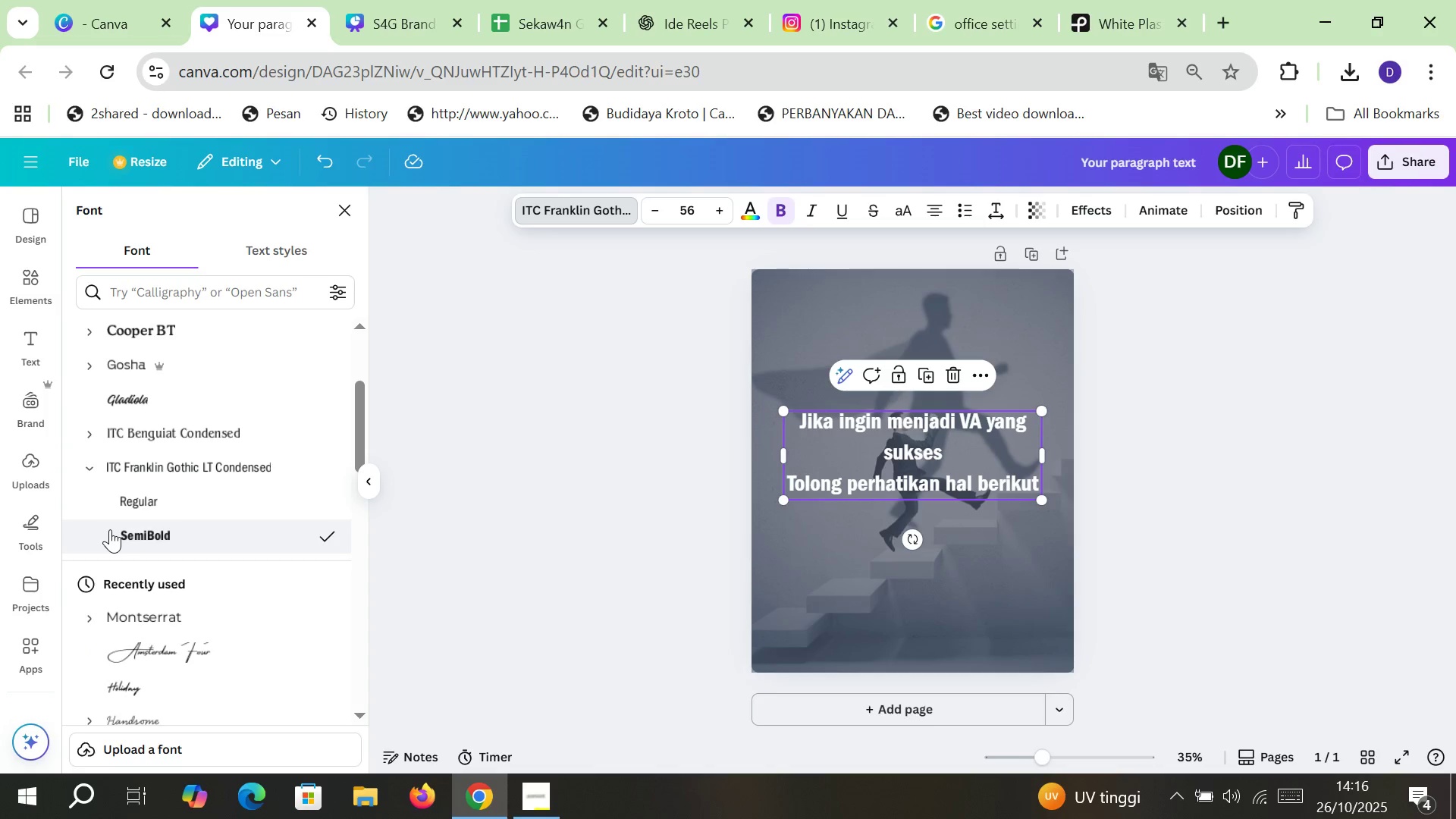 
type(fffff)
 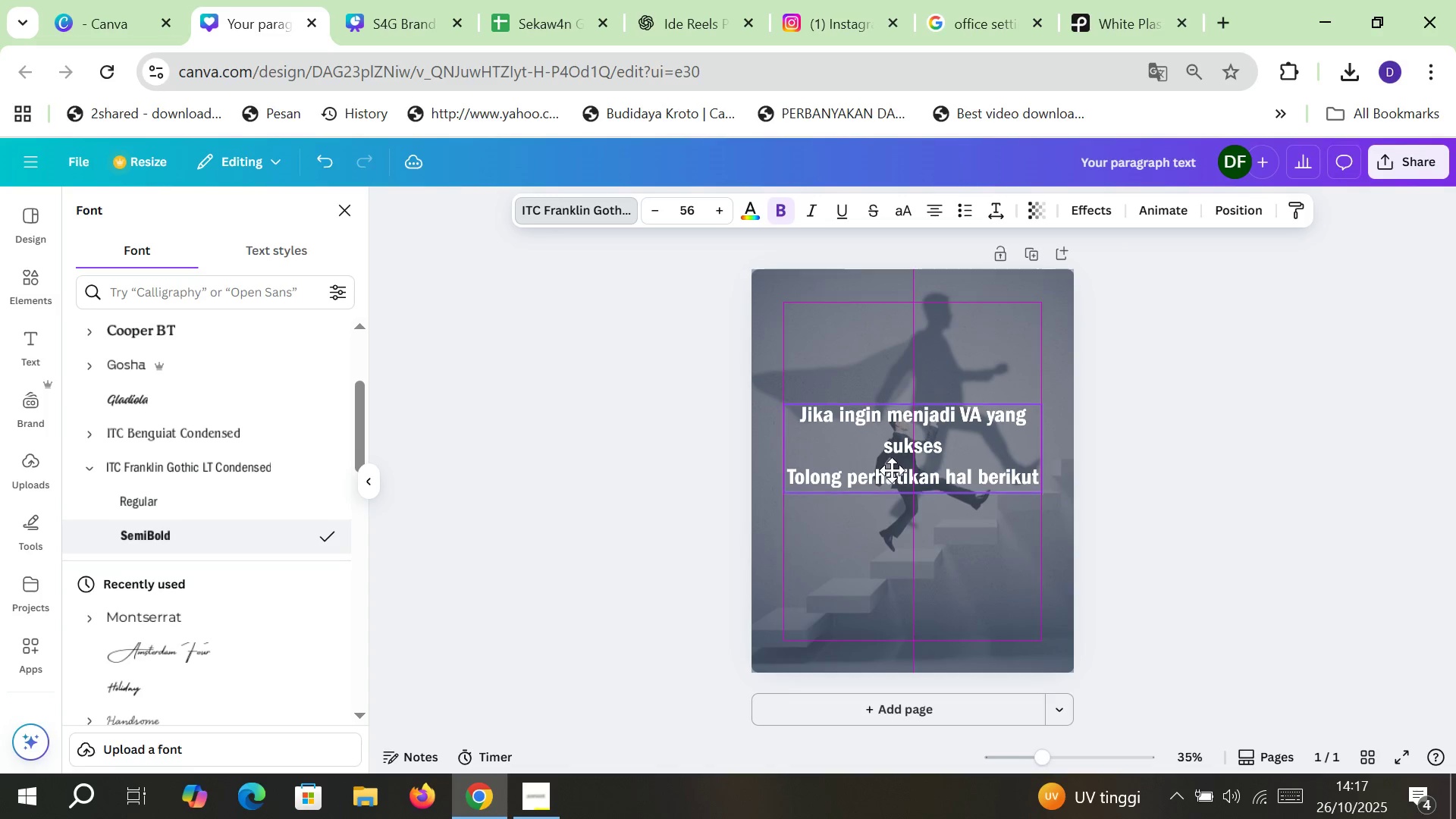 
mouse_move([877, 482])
 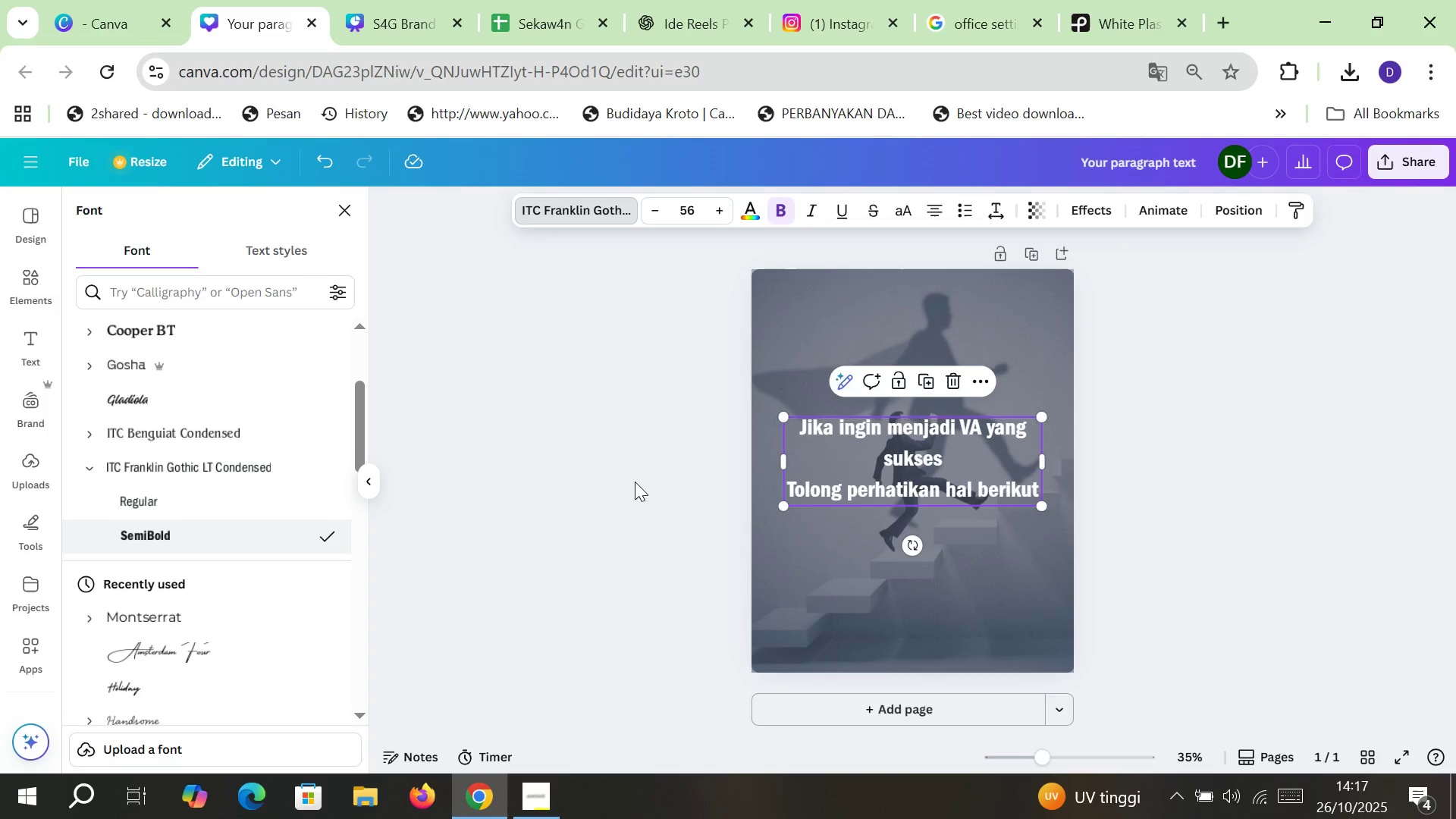 
left_click([635, 482])
 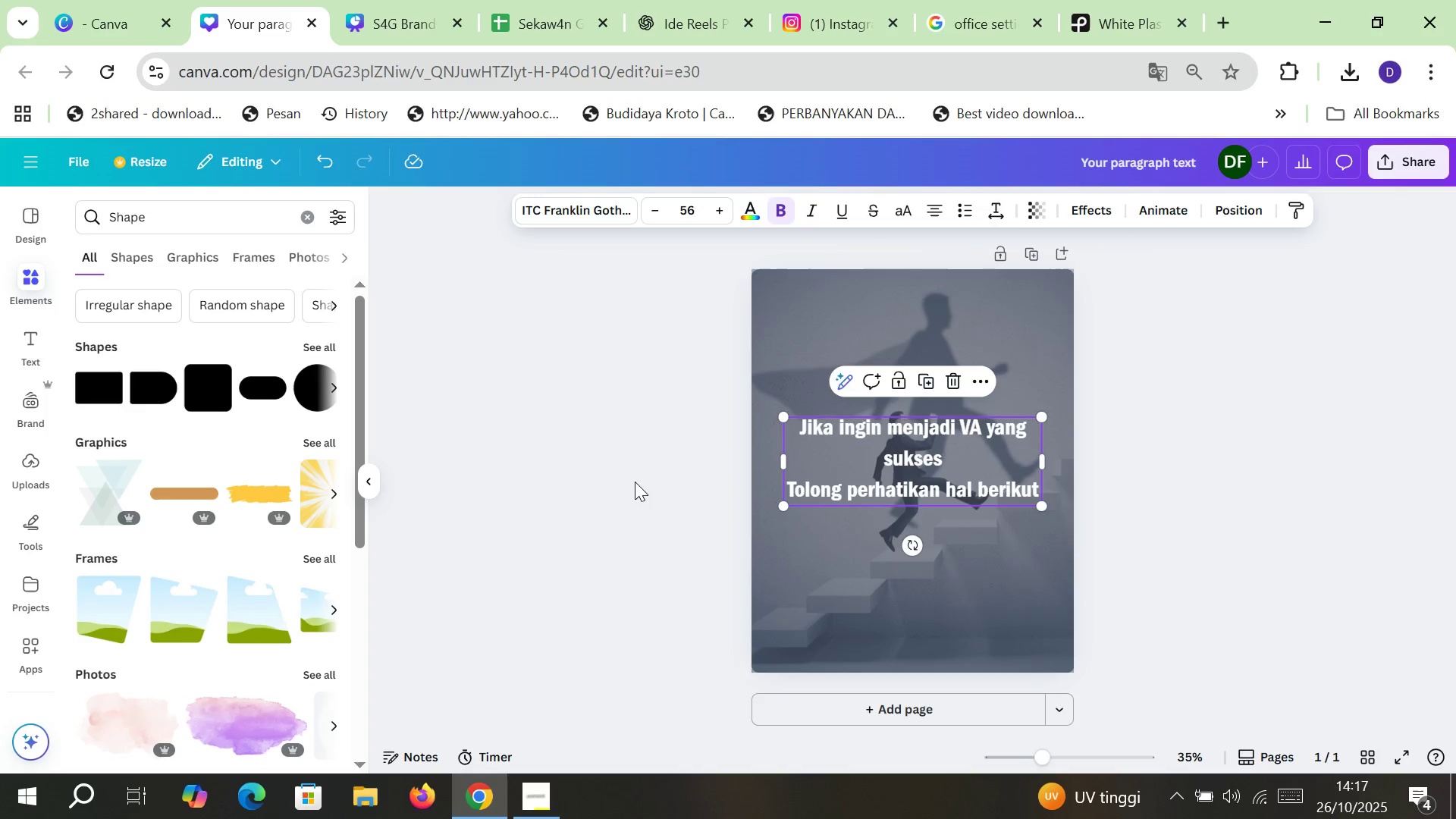 
left_click([635, 482])
 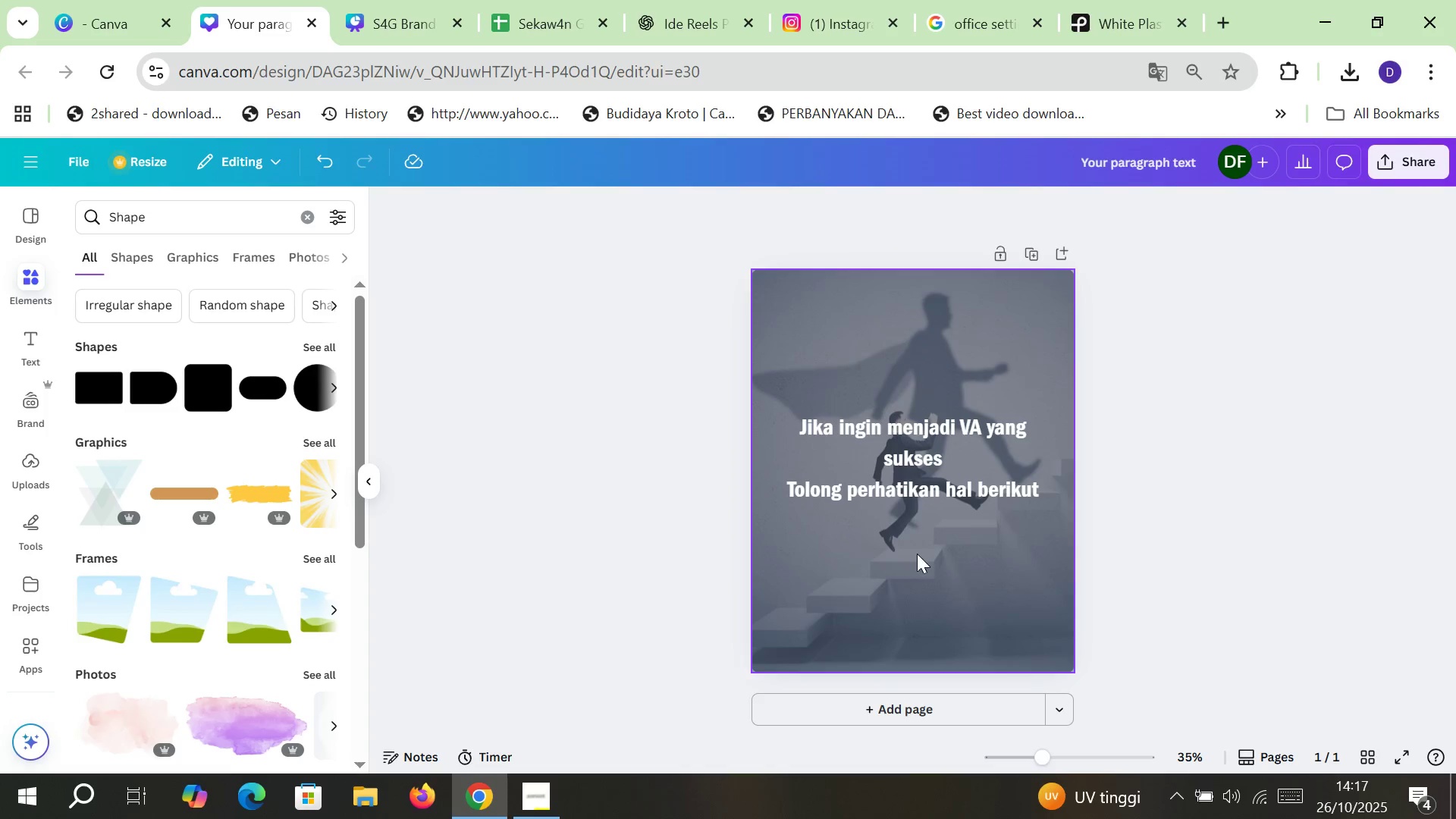 
left_click([918, 552])
 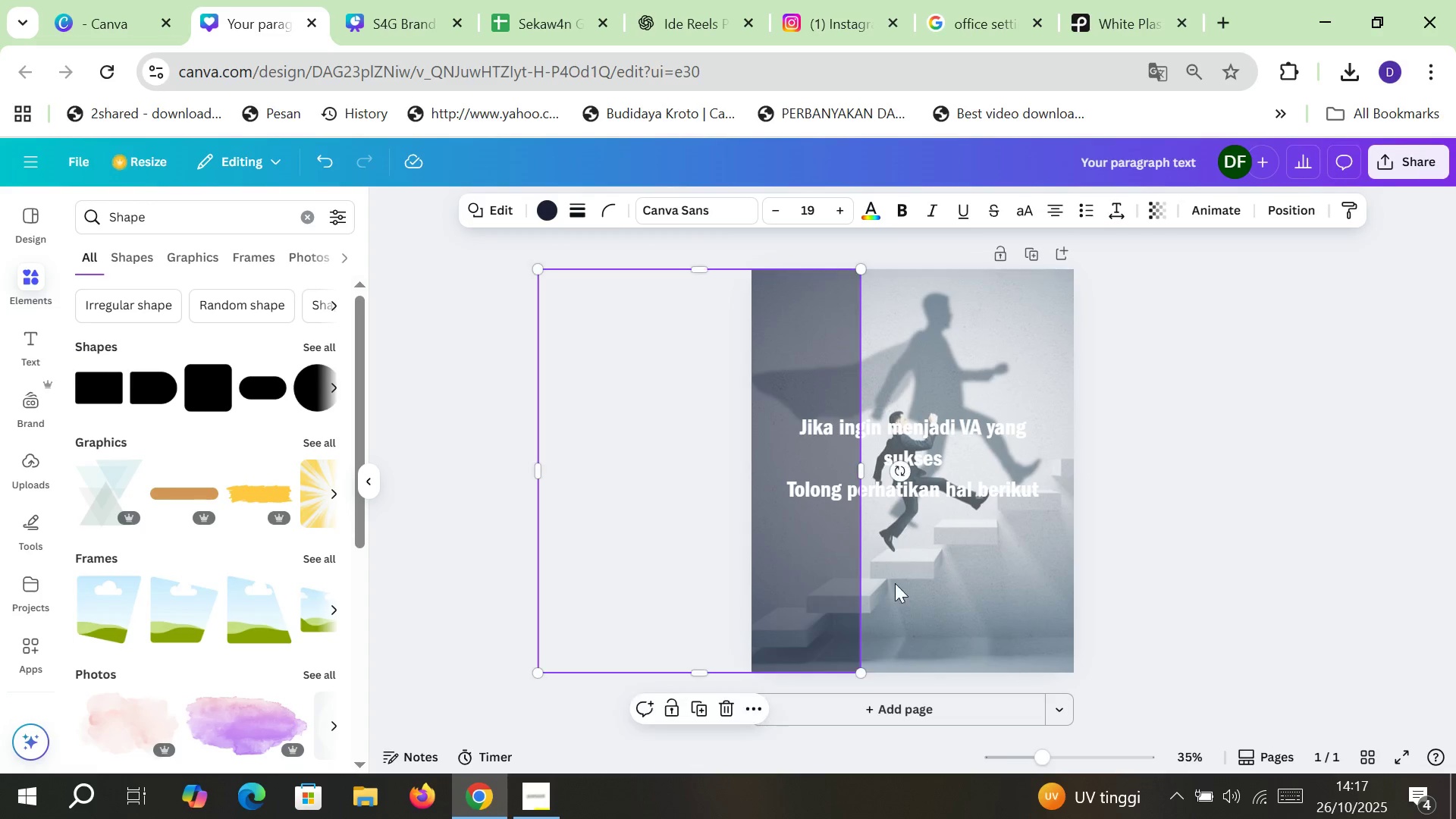 
left_click([956, 574])
 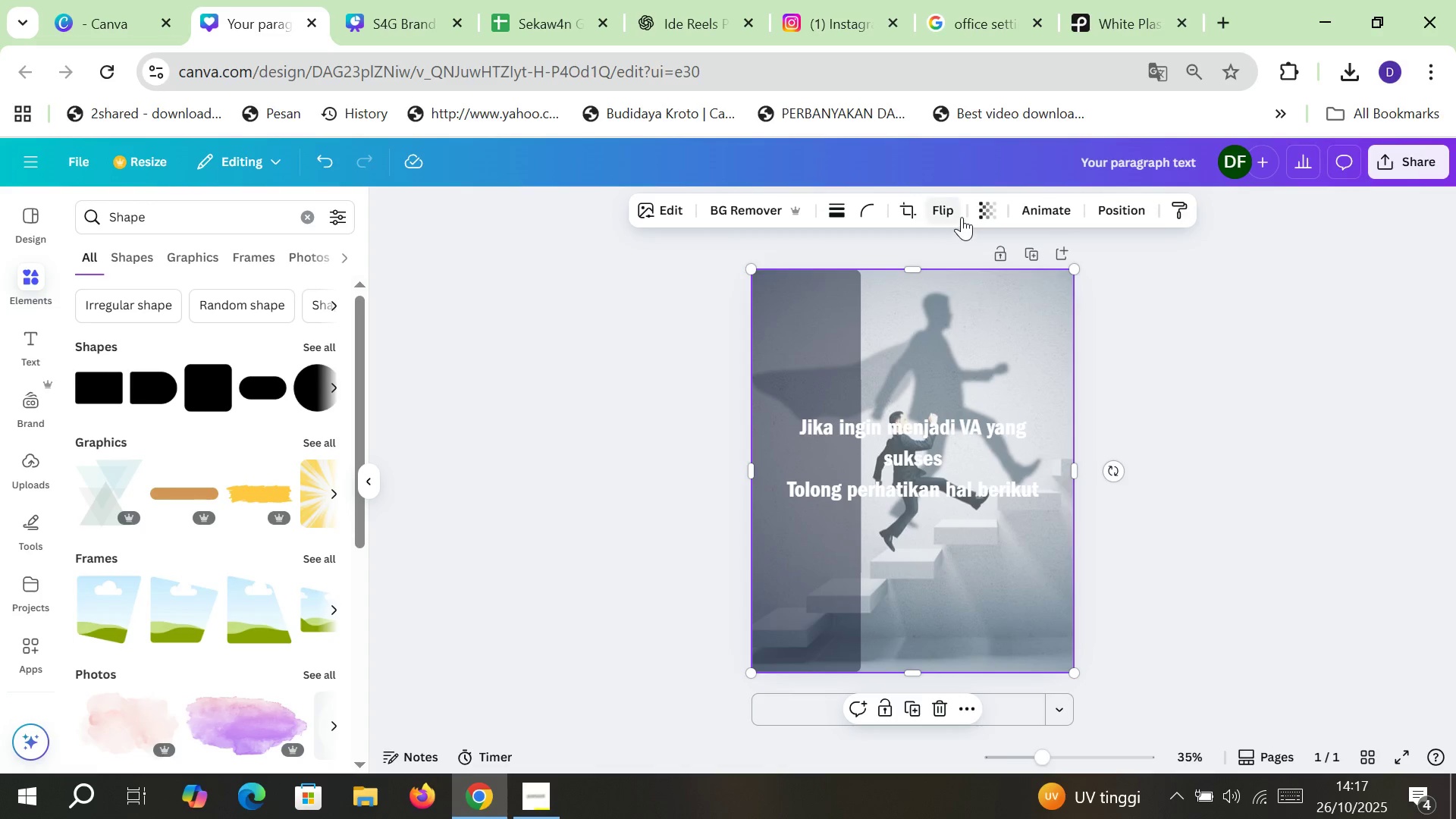 
left_click([980, 210])
 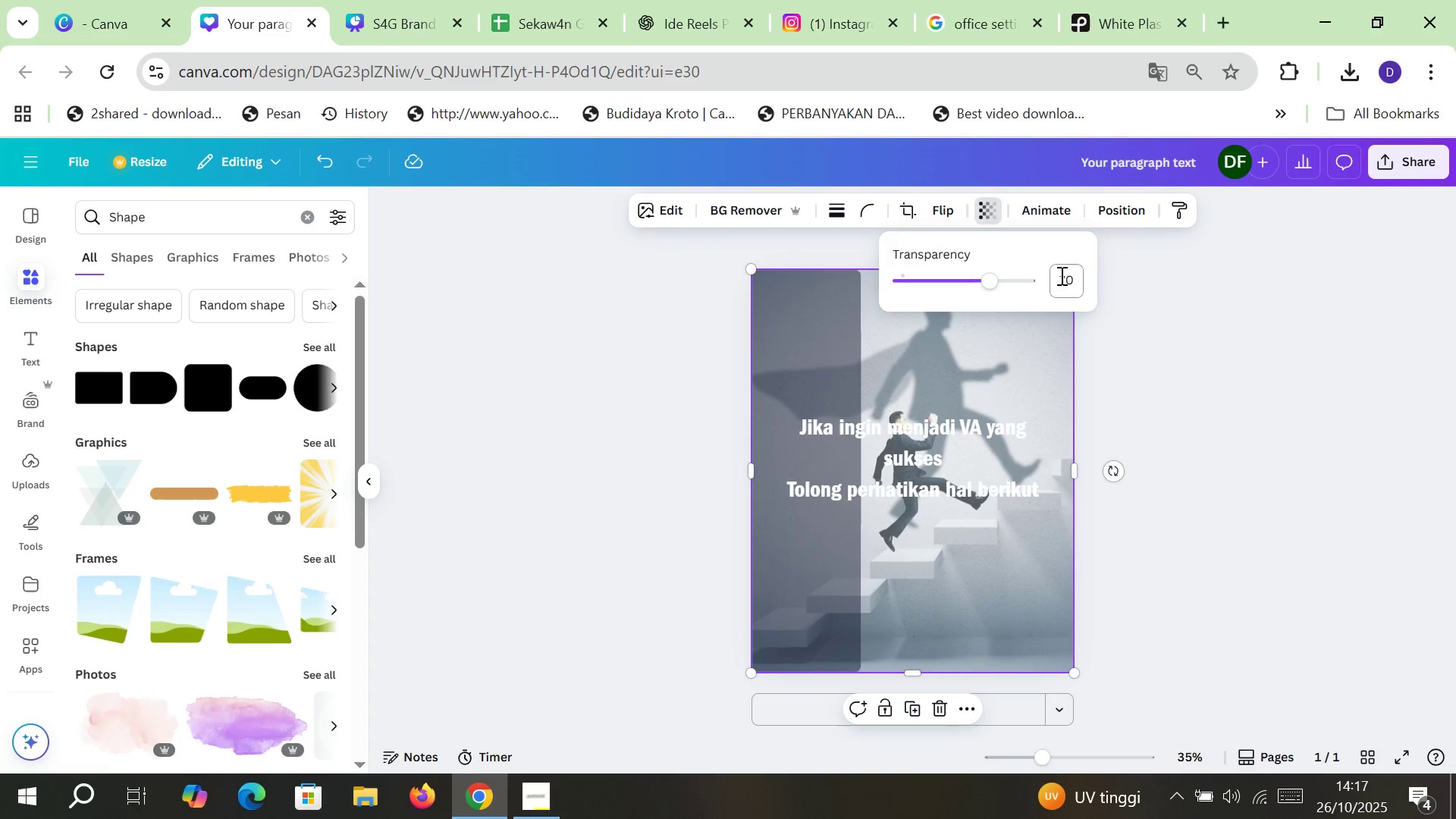 
left_click([1060, 275])
 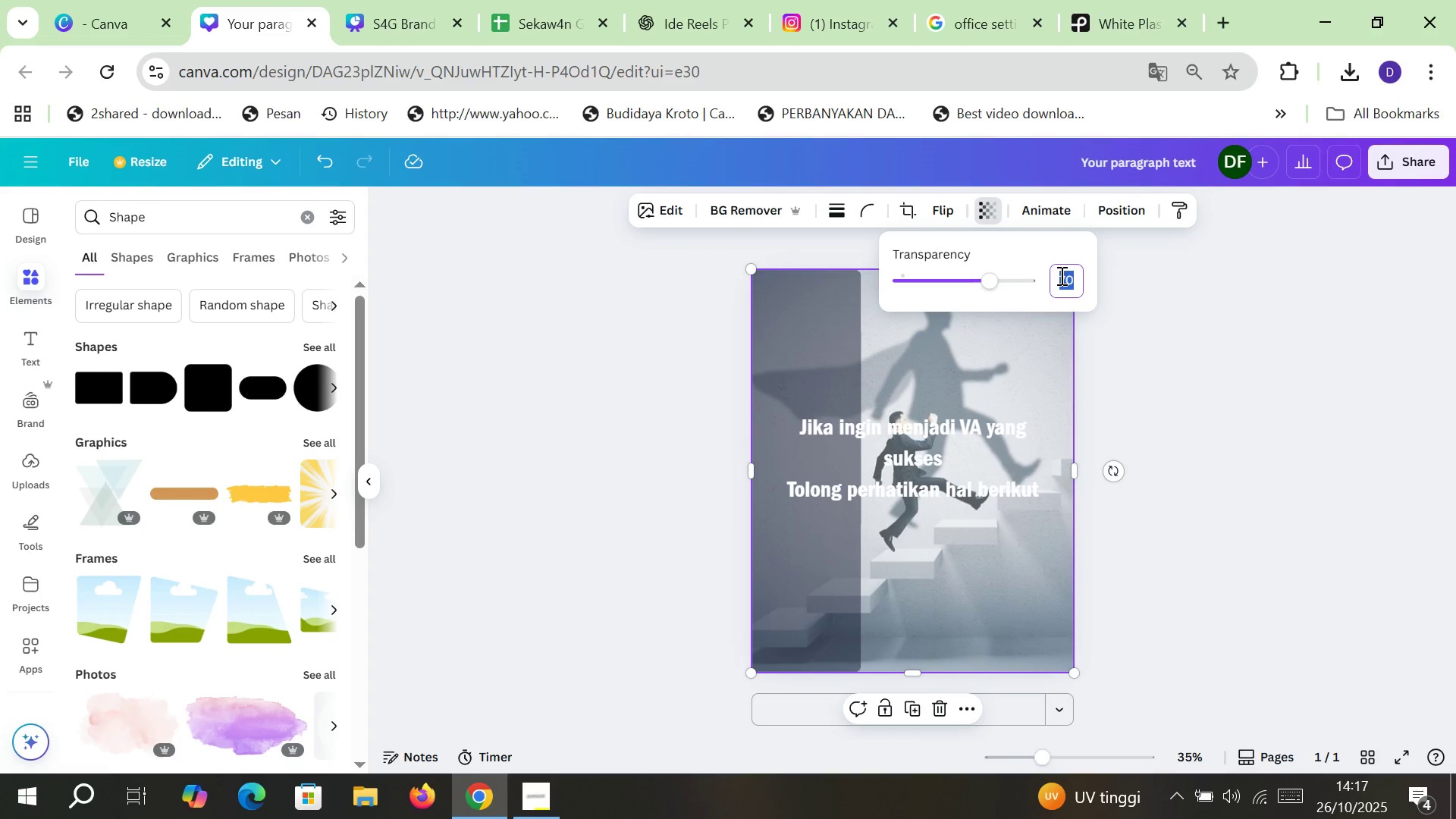 
type(60)
 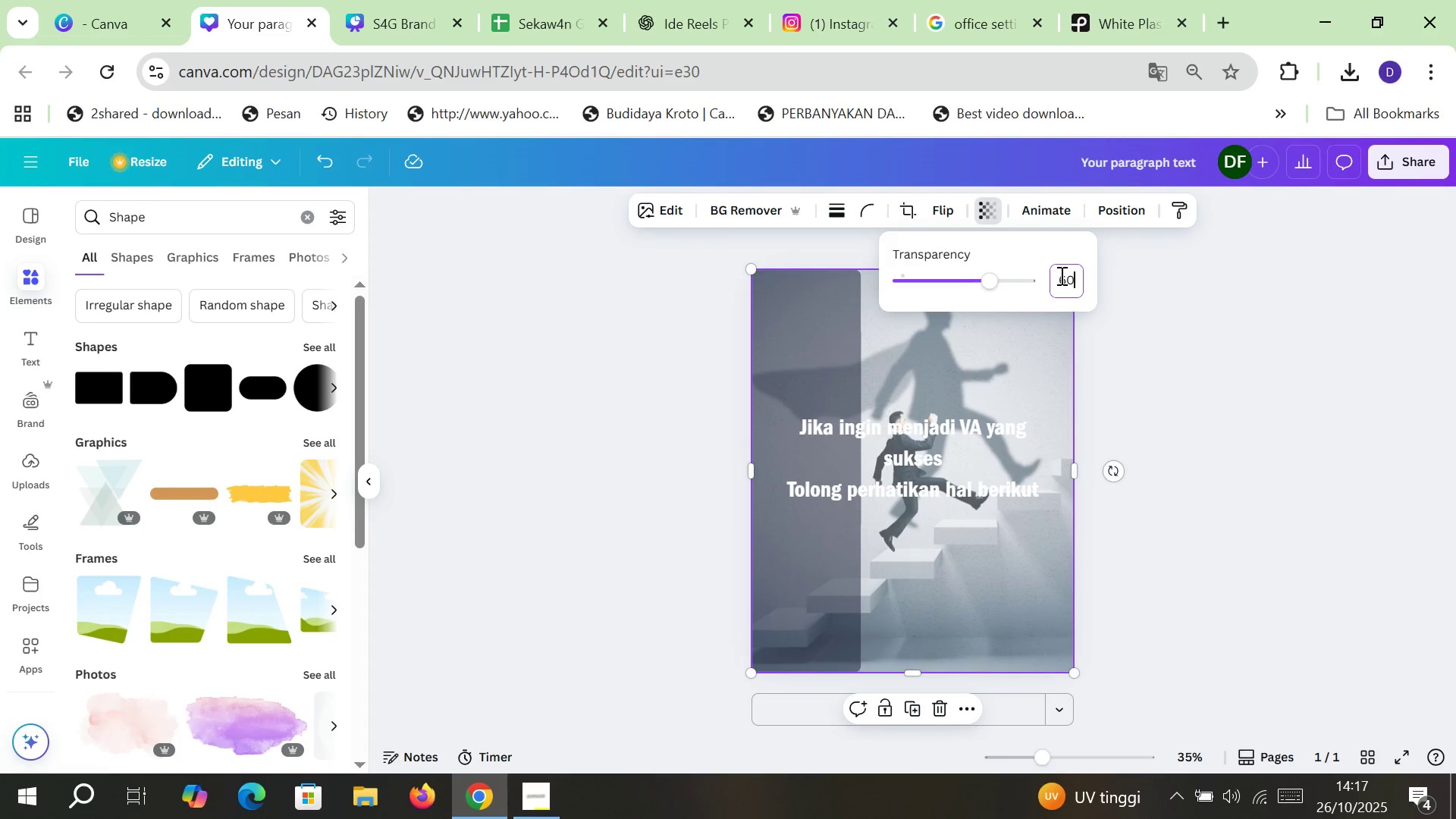 
key(Enter)
 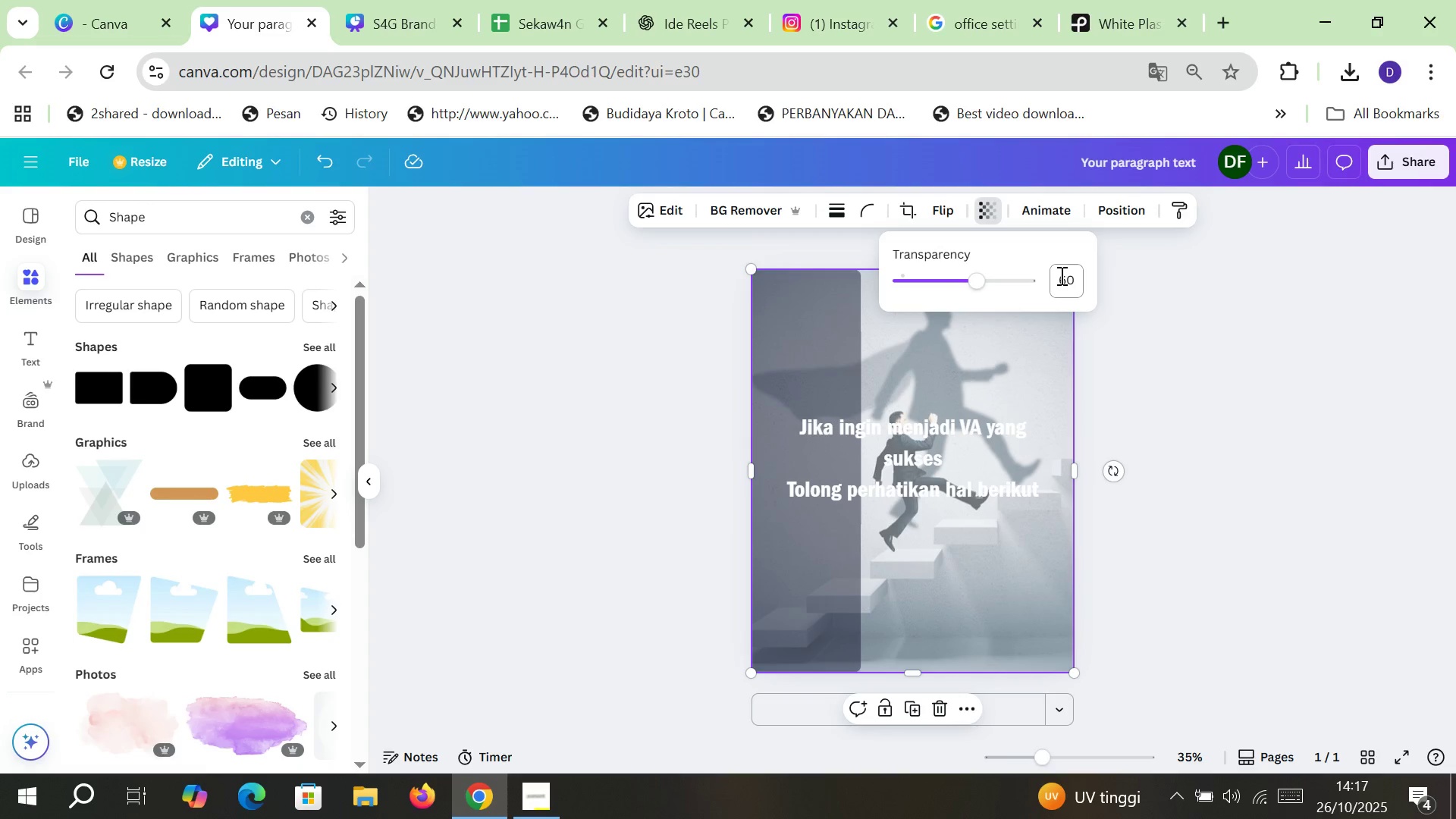 
left_click([1060, 275])
 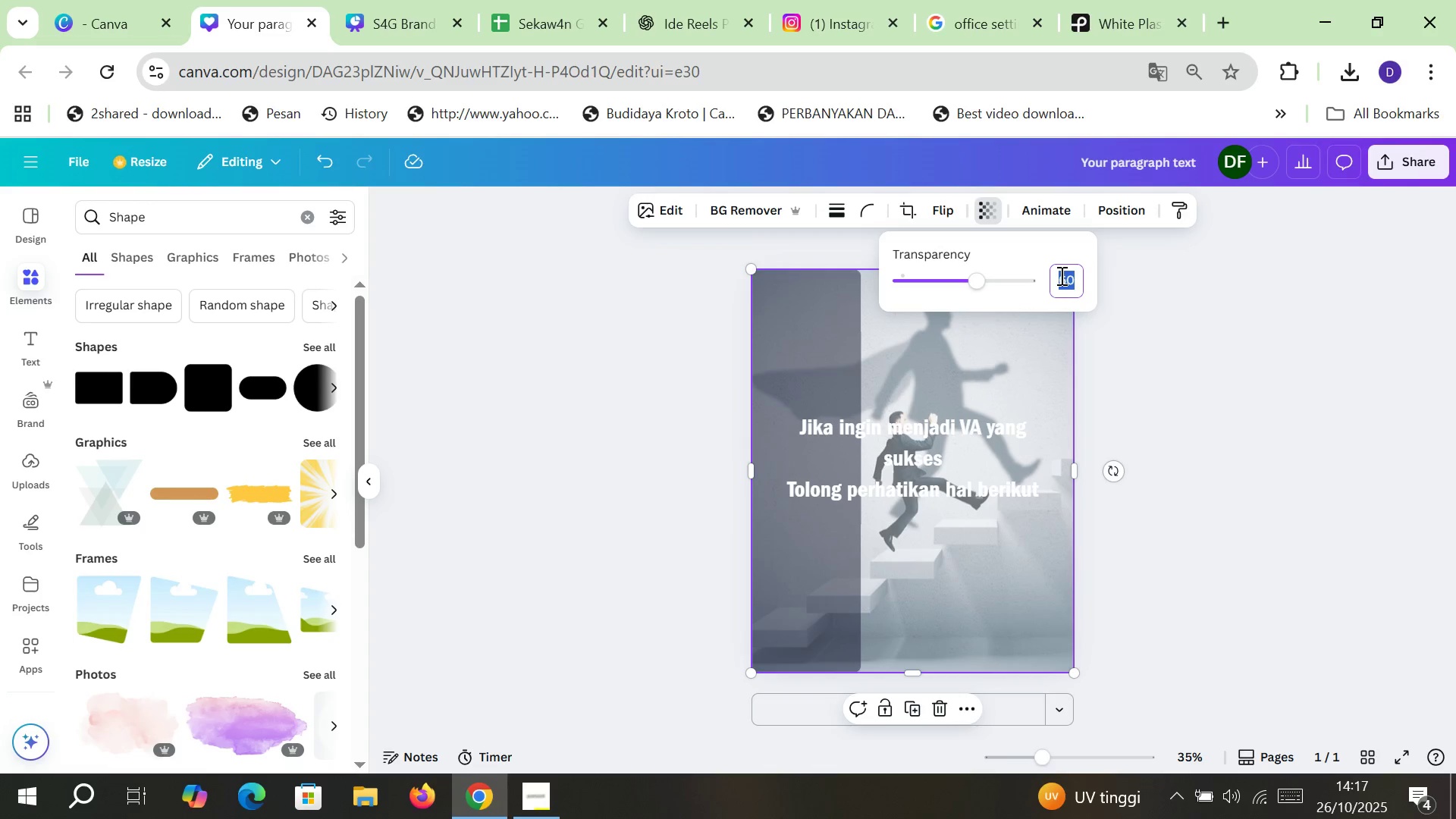 
type(50)
 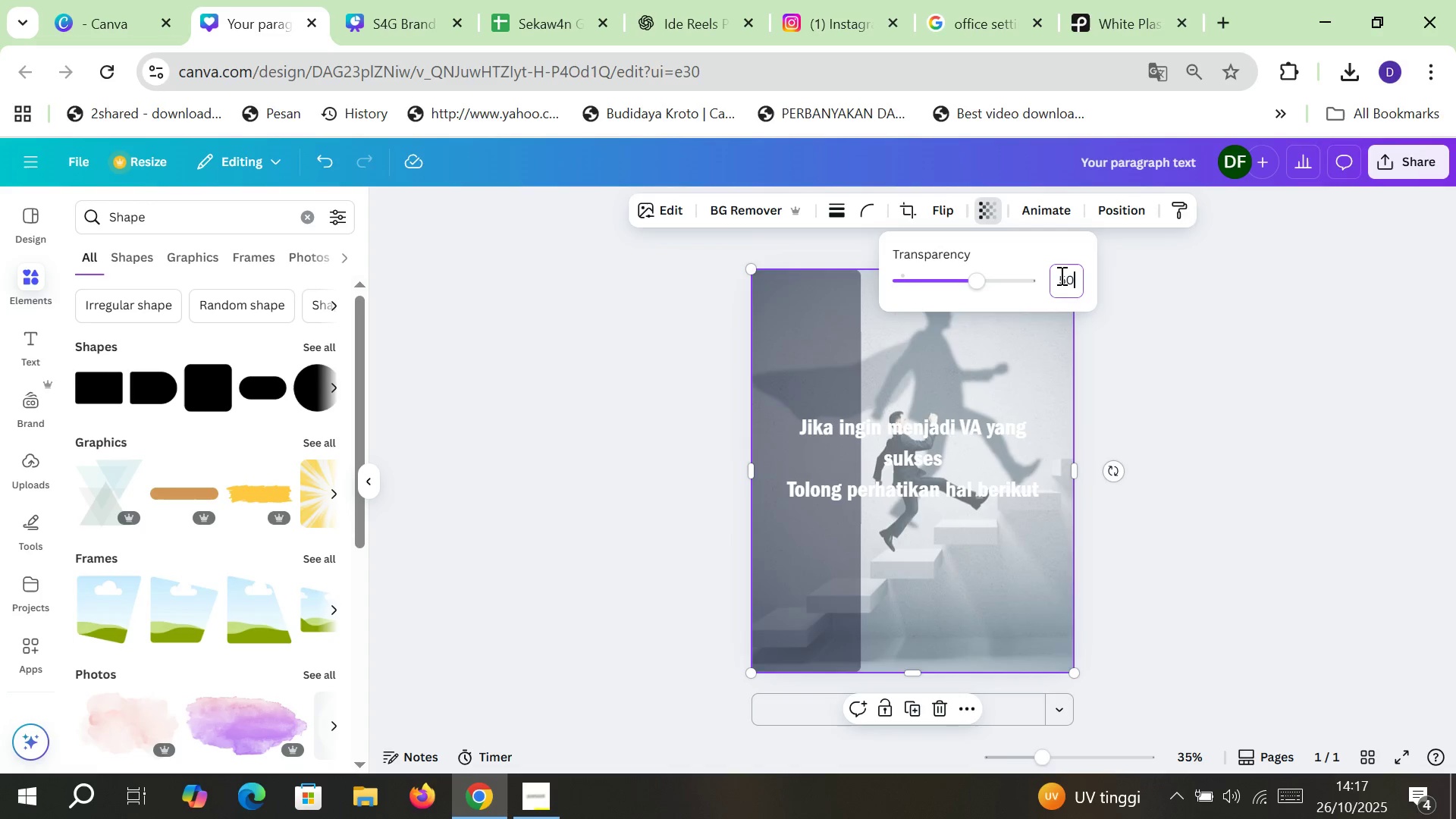 
key(Enter)
 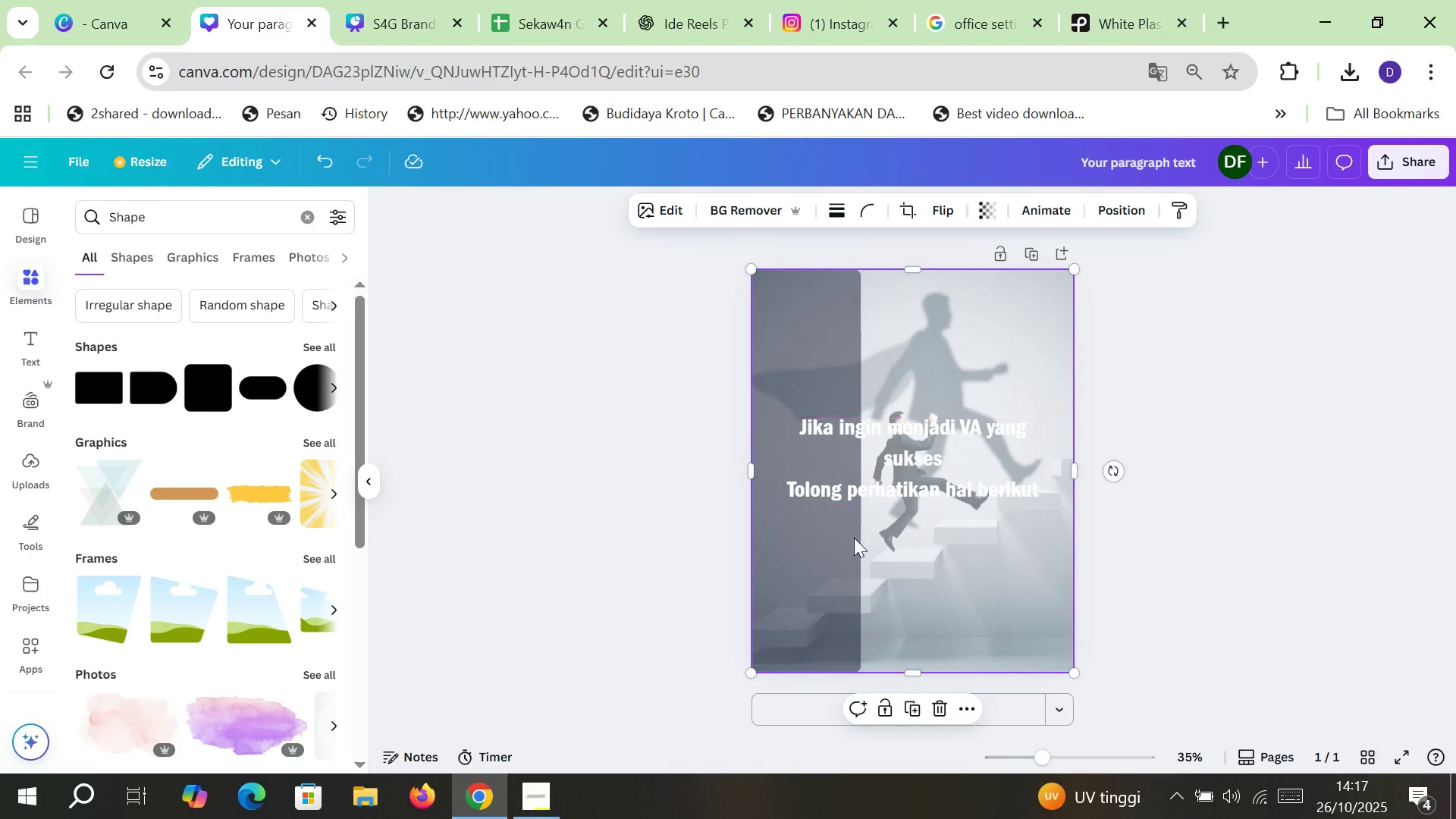 
double_click([819, 582])
 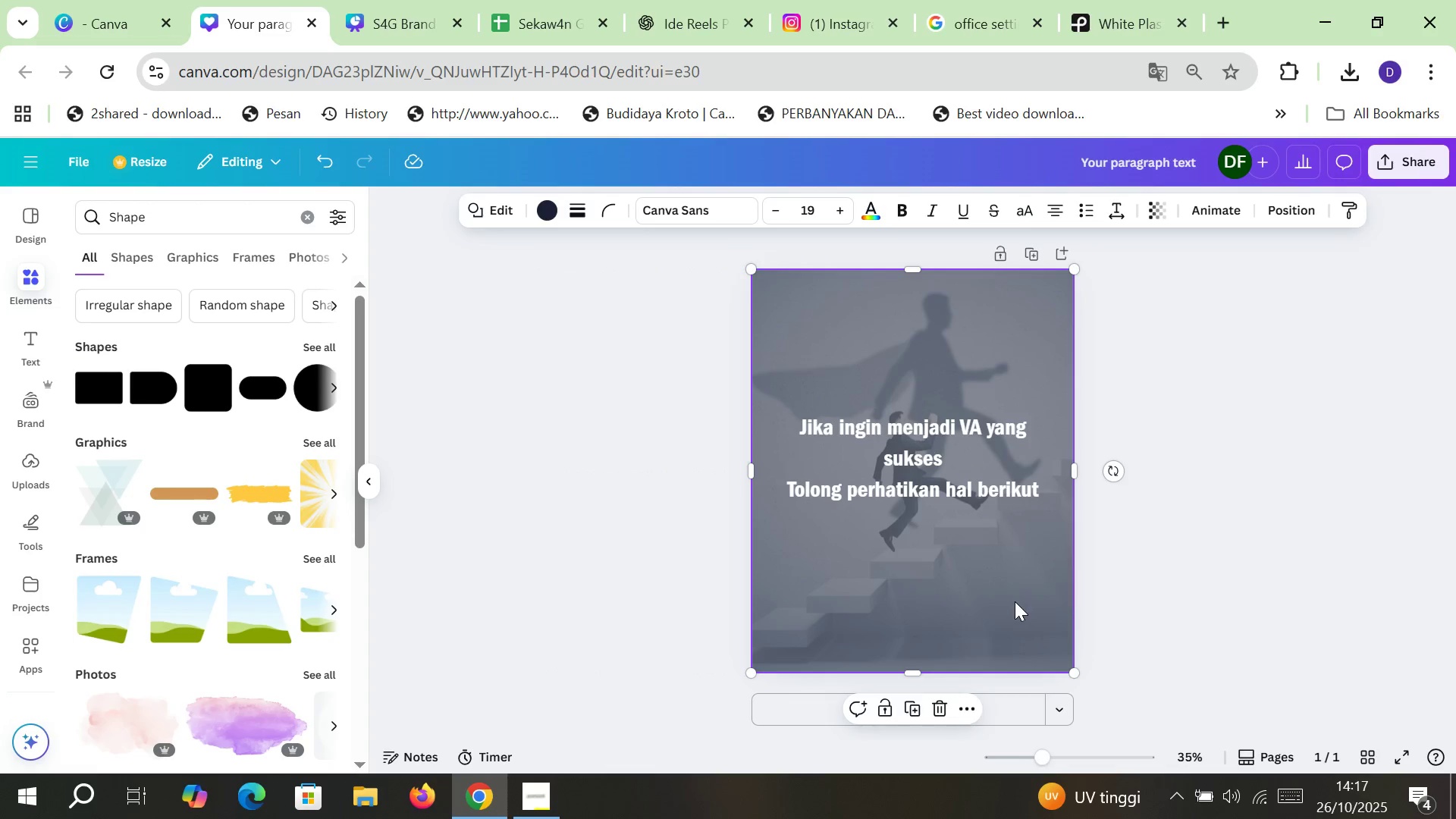 
left_click([1157, 206])
 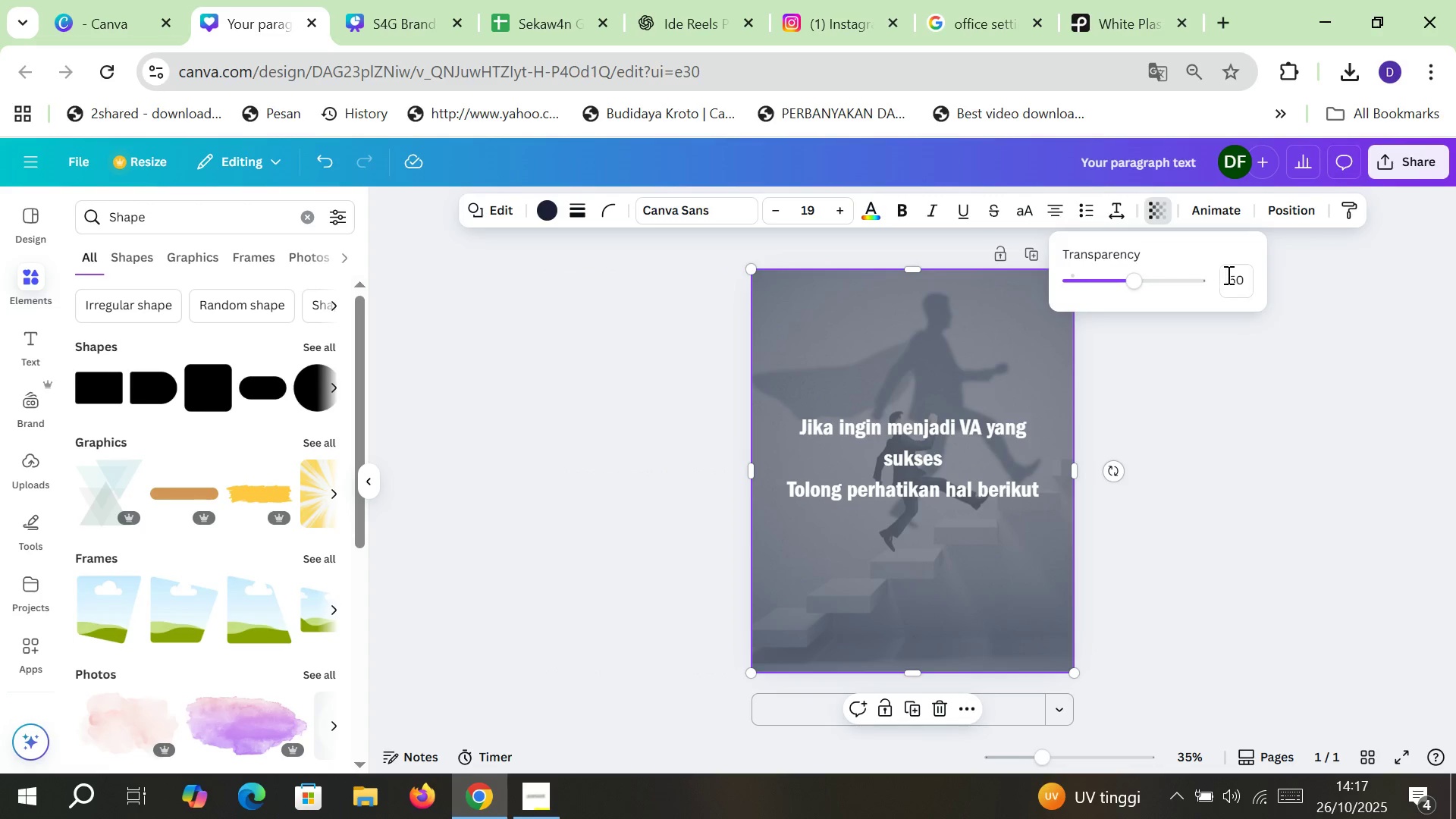 
left_click([1235, 275])
 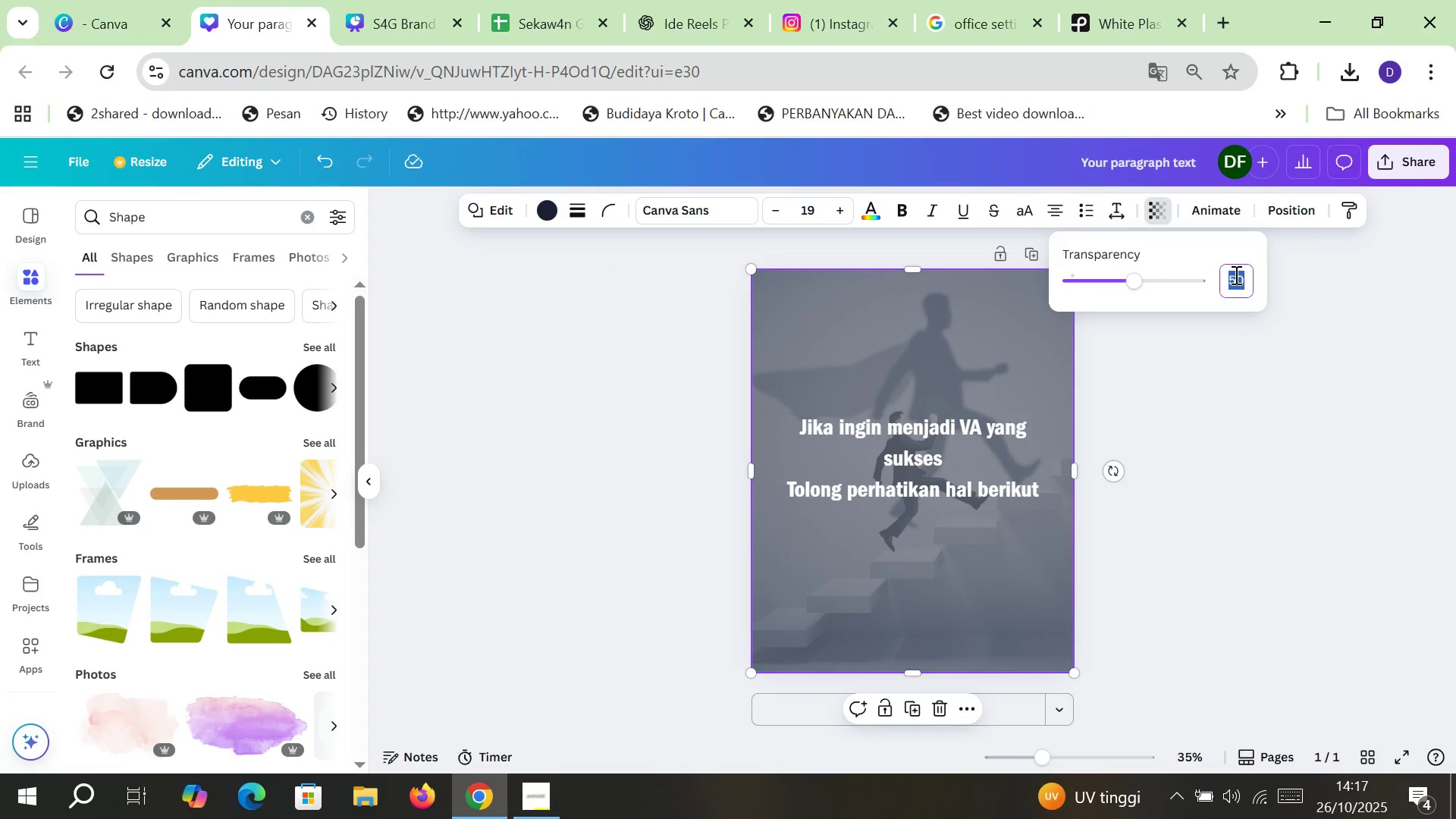 
type(20)
 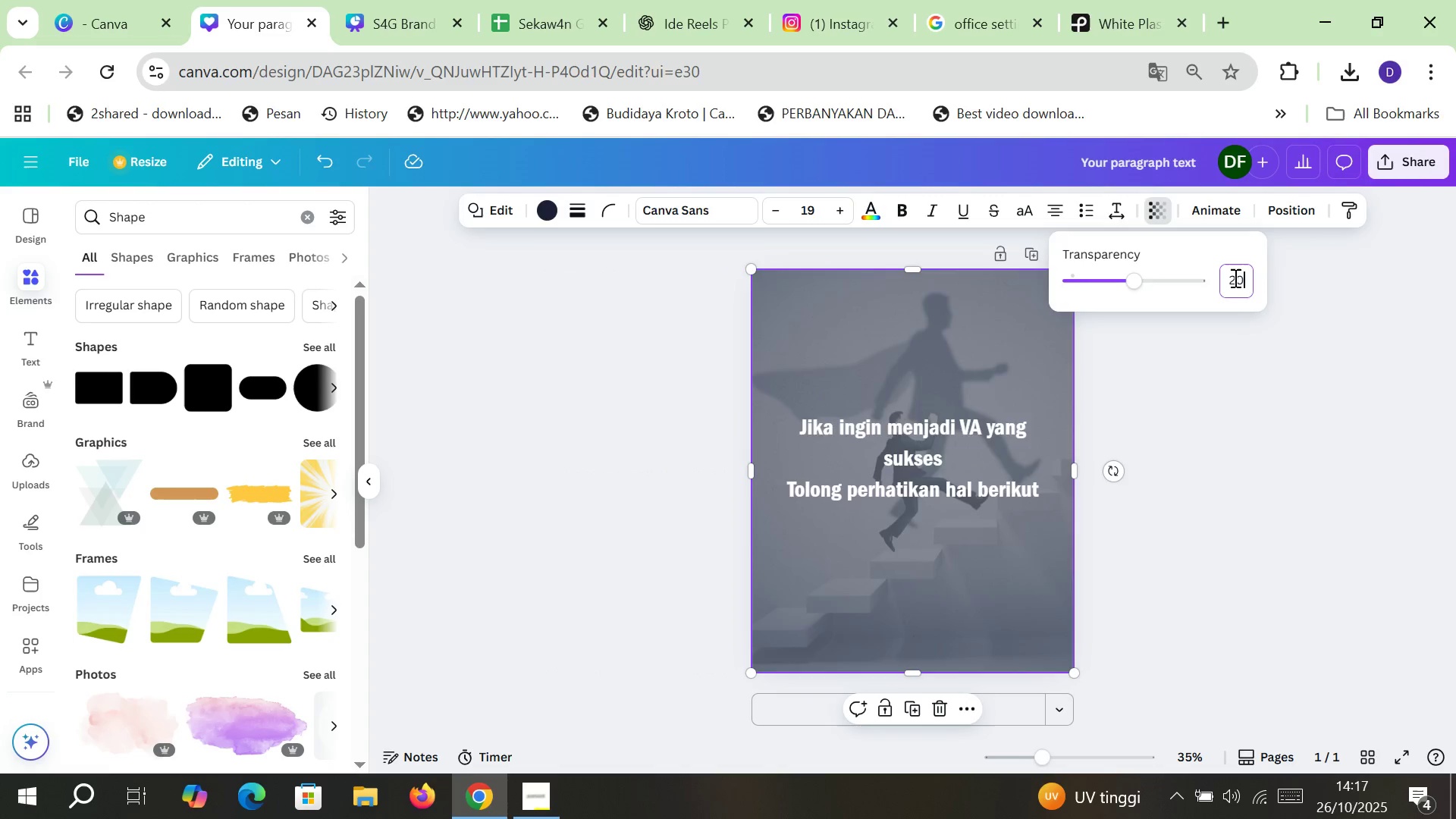 
key(Enter)
 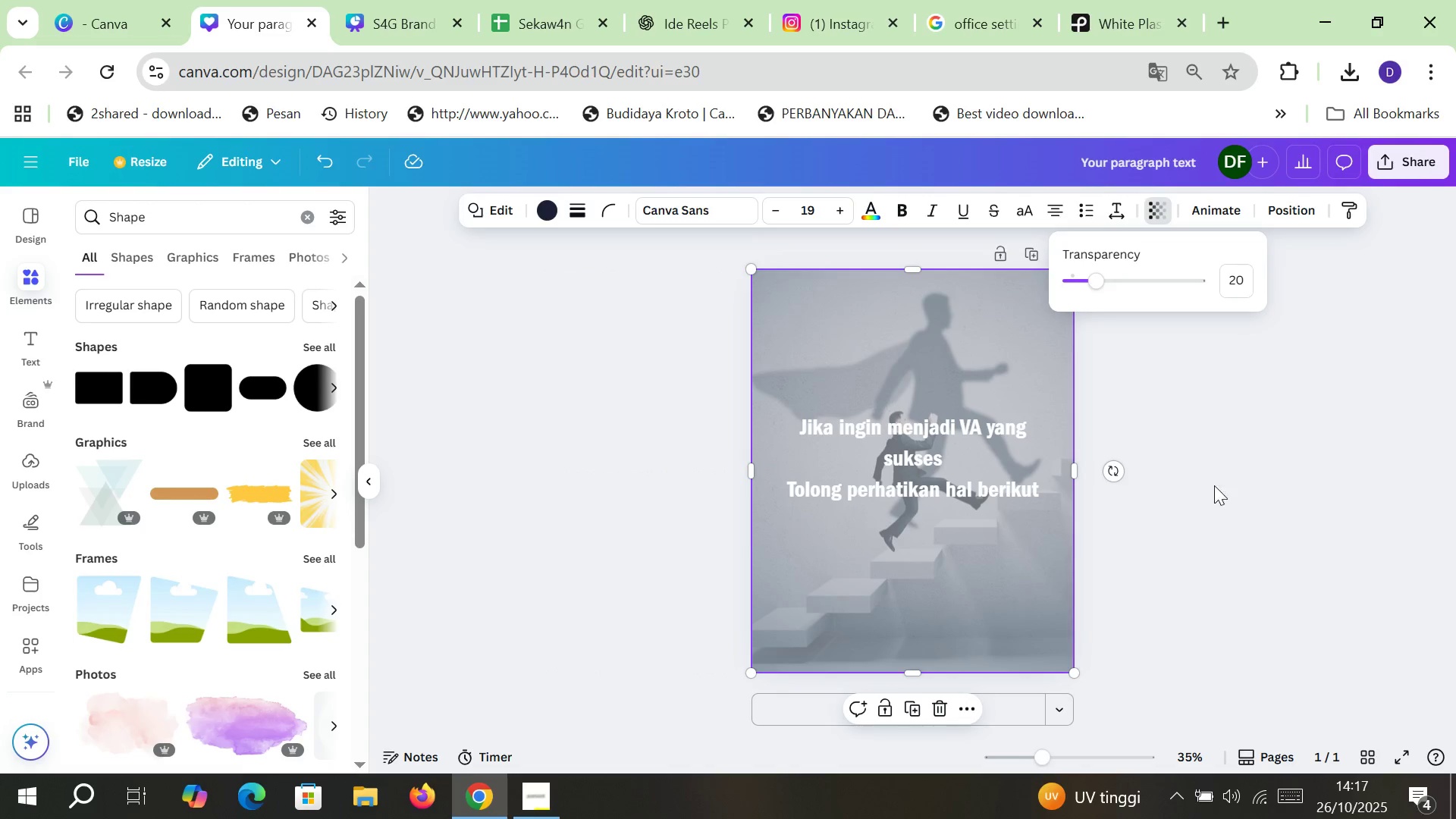 
left_click([1214, 504])
 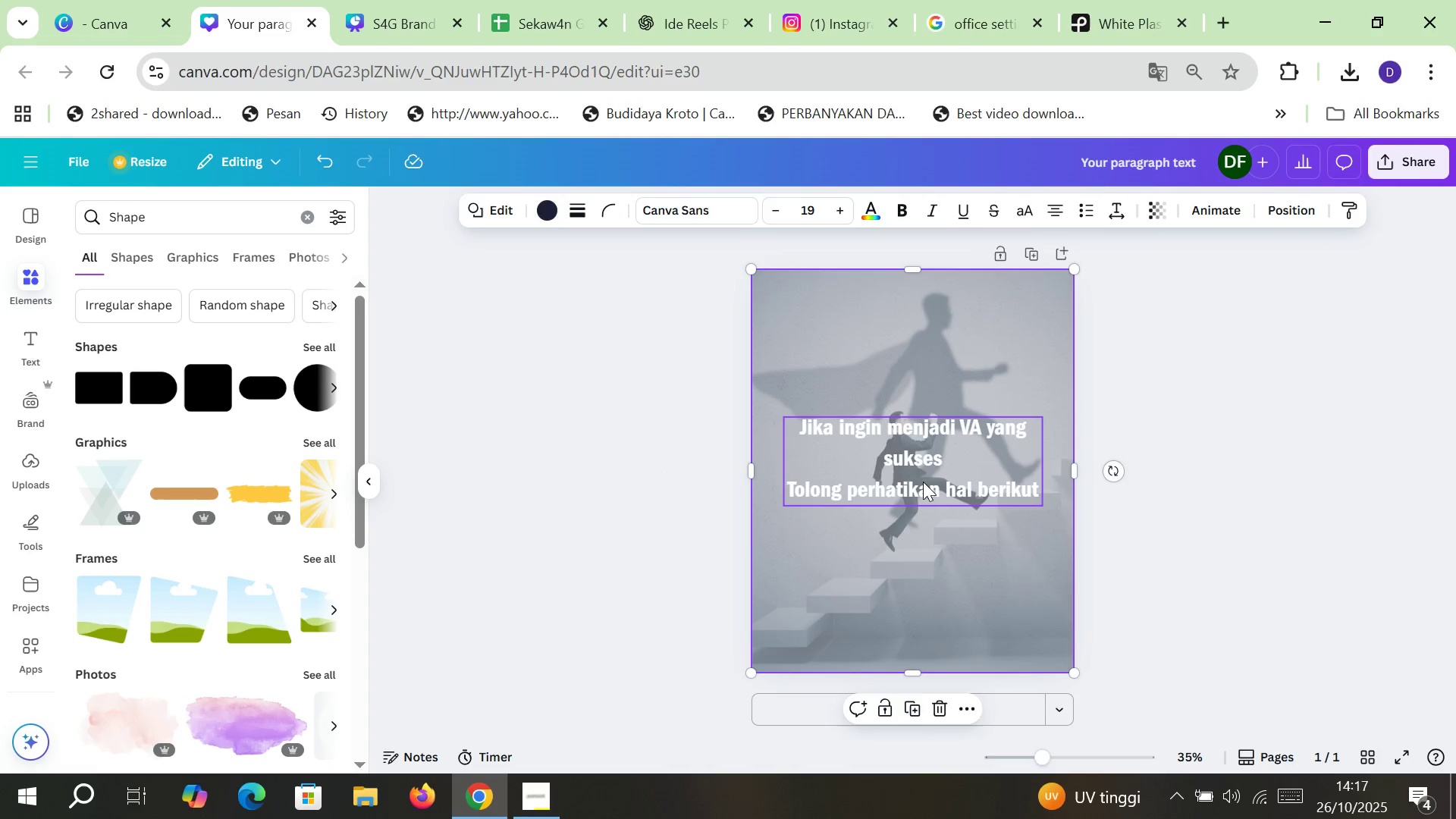 
left_click([923, 482])
 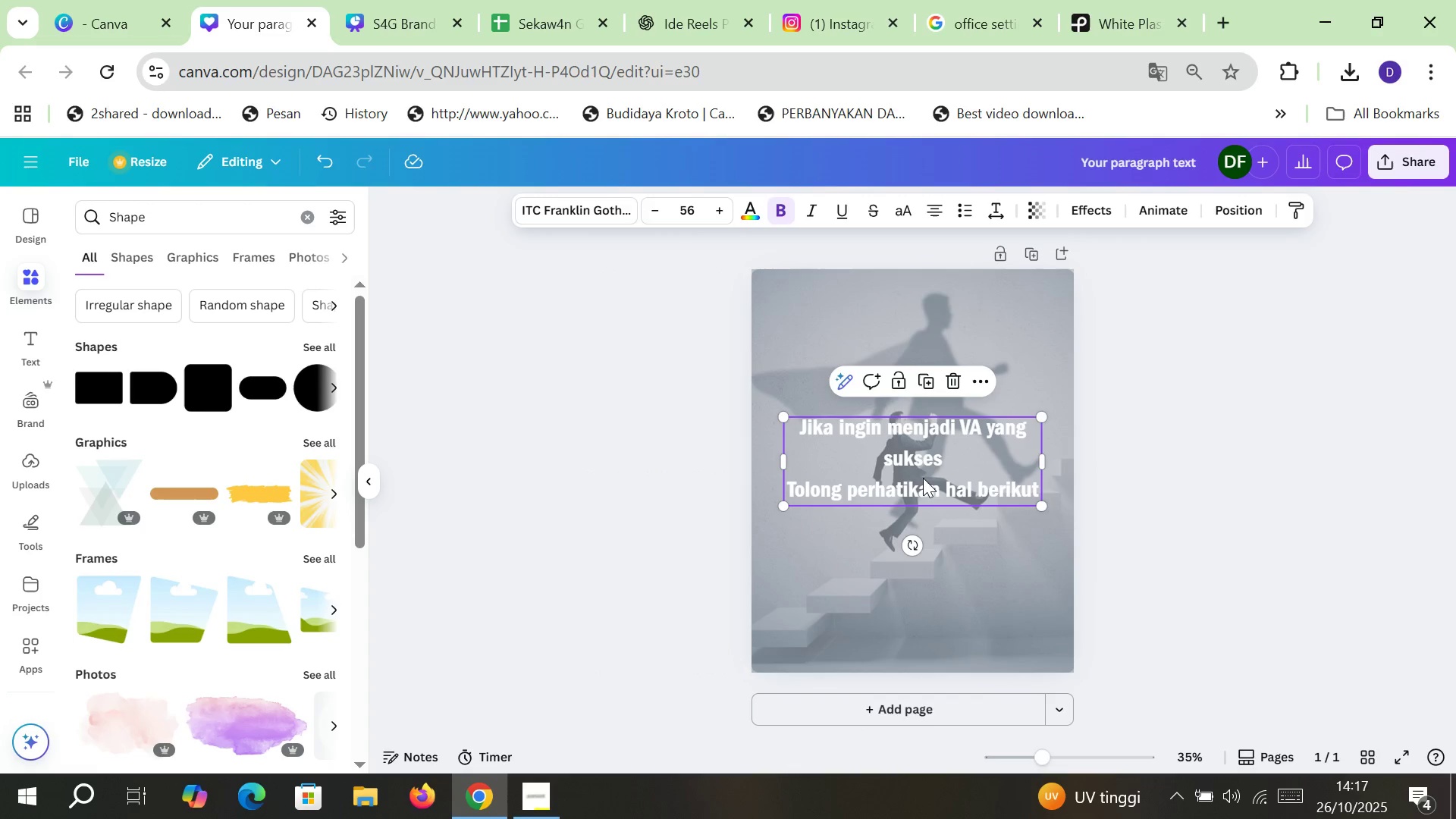 
left_click([681, 478])
 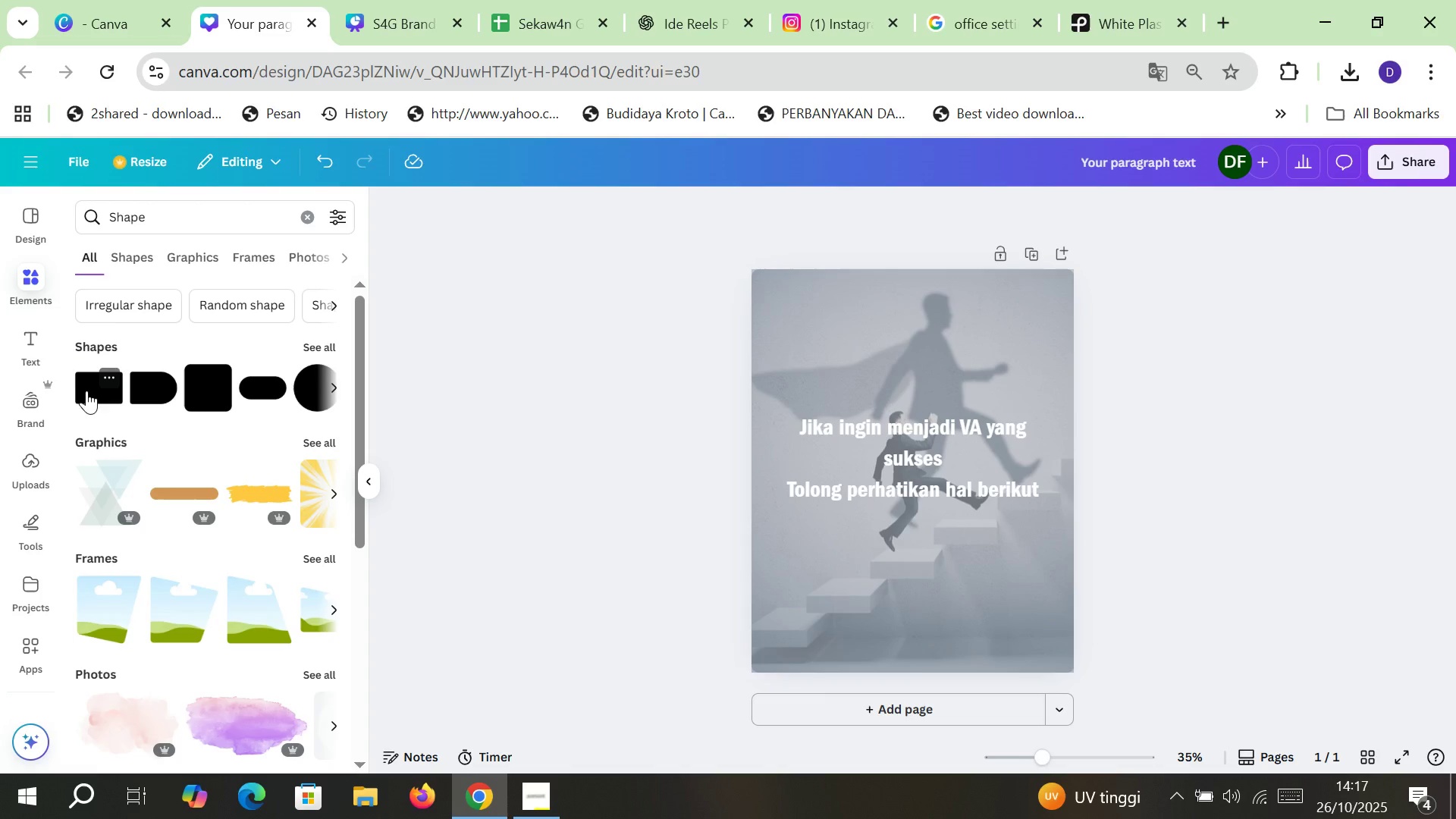 
left_click([89, 391])
 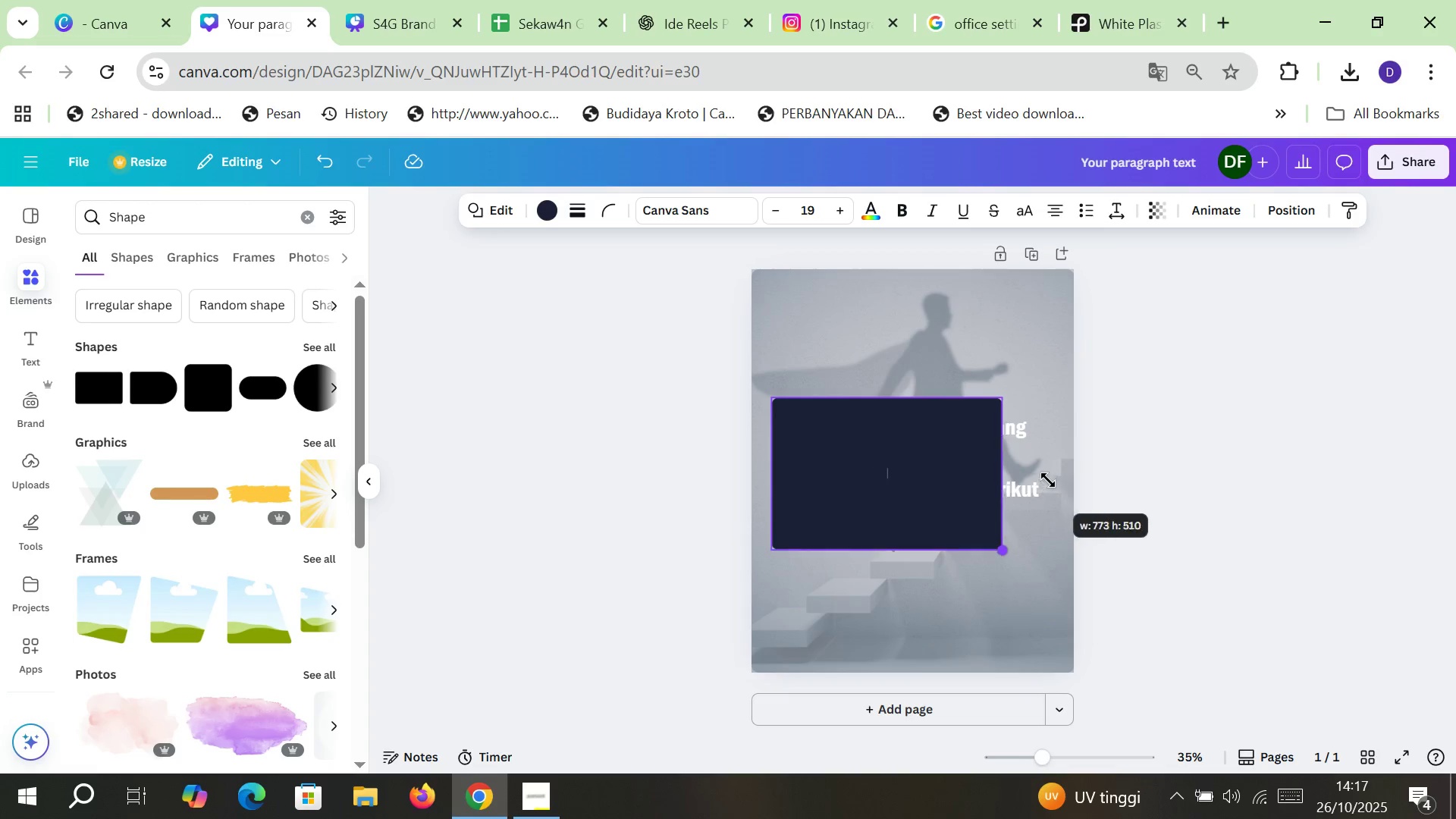 
wait(9.41)
 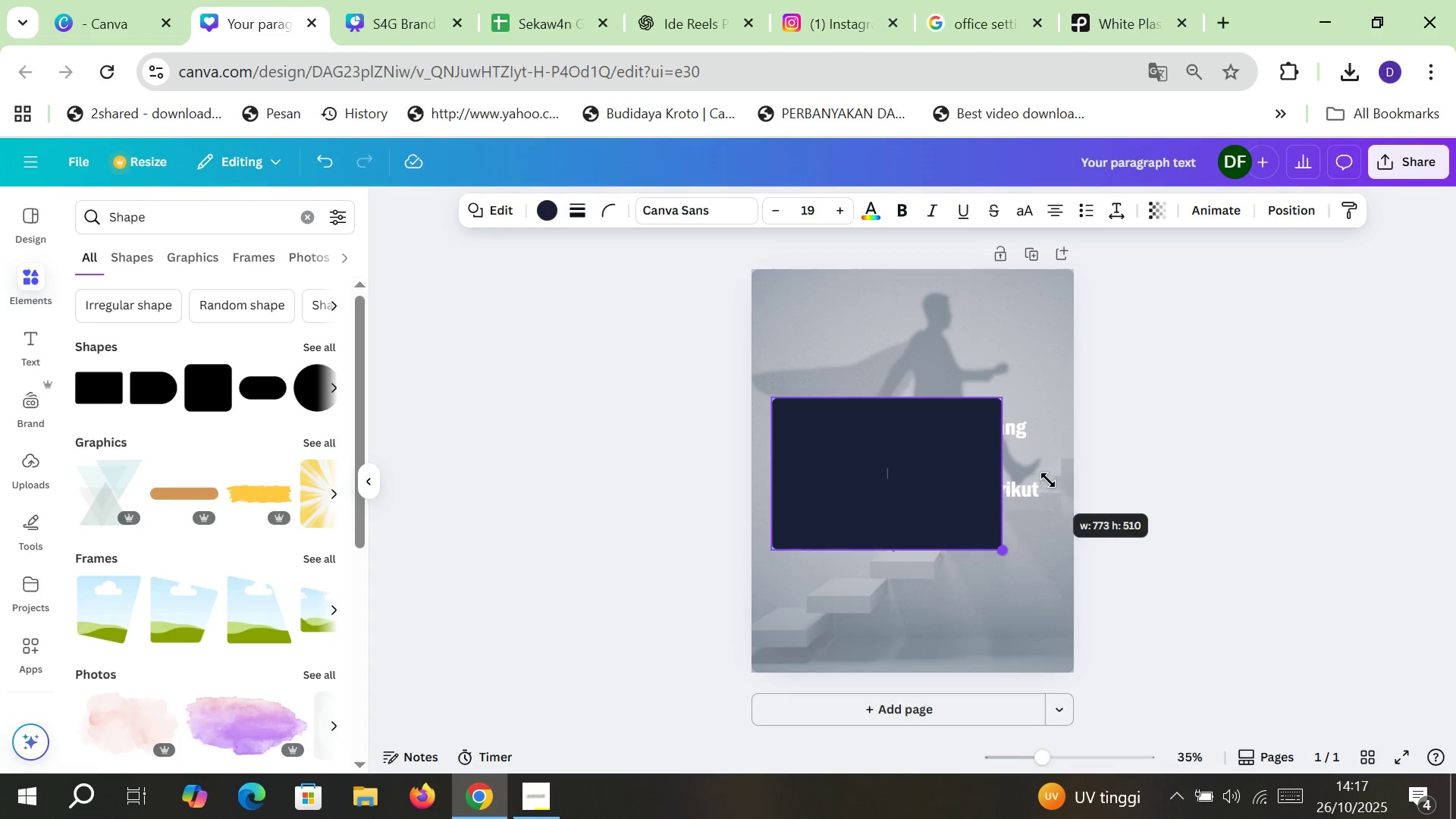 
left_click([551, 215])
 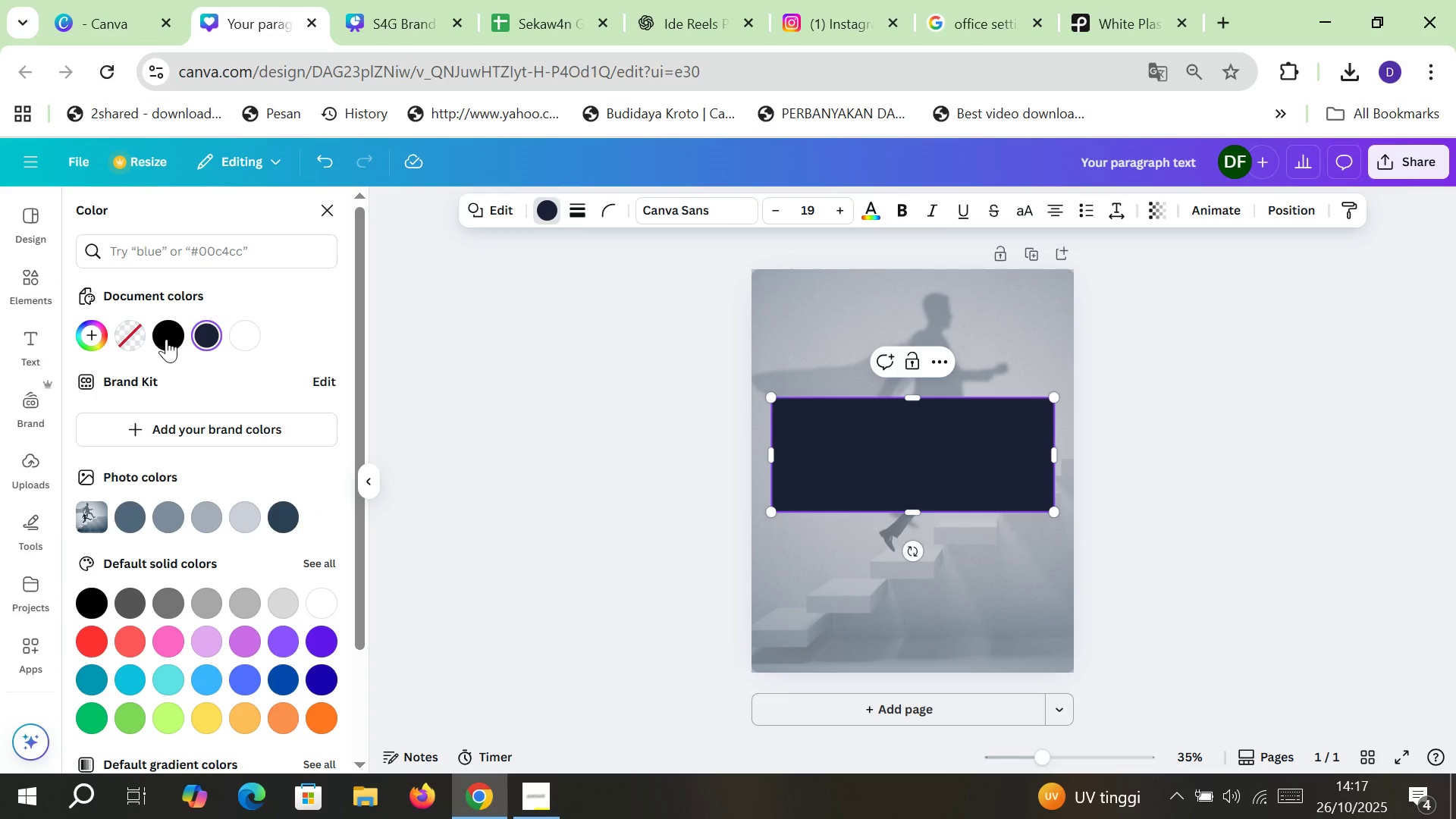 
left_click([165, 337])
 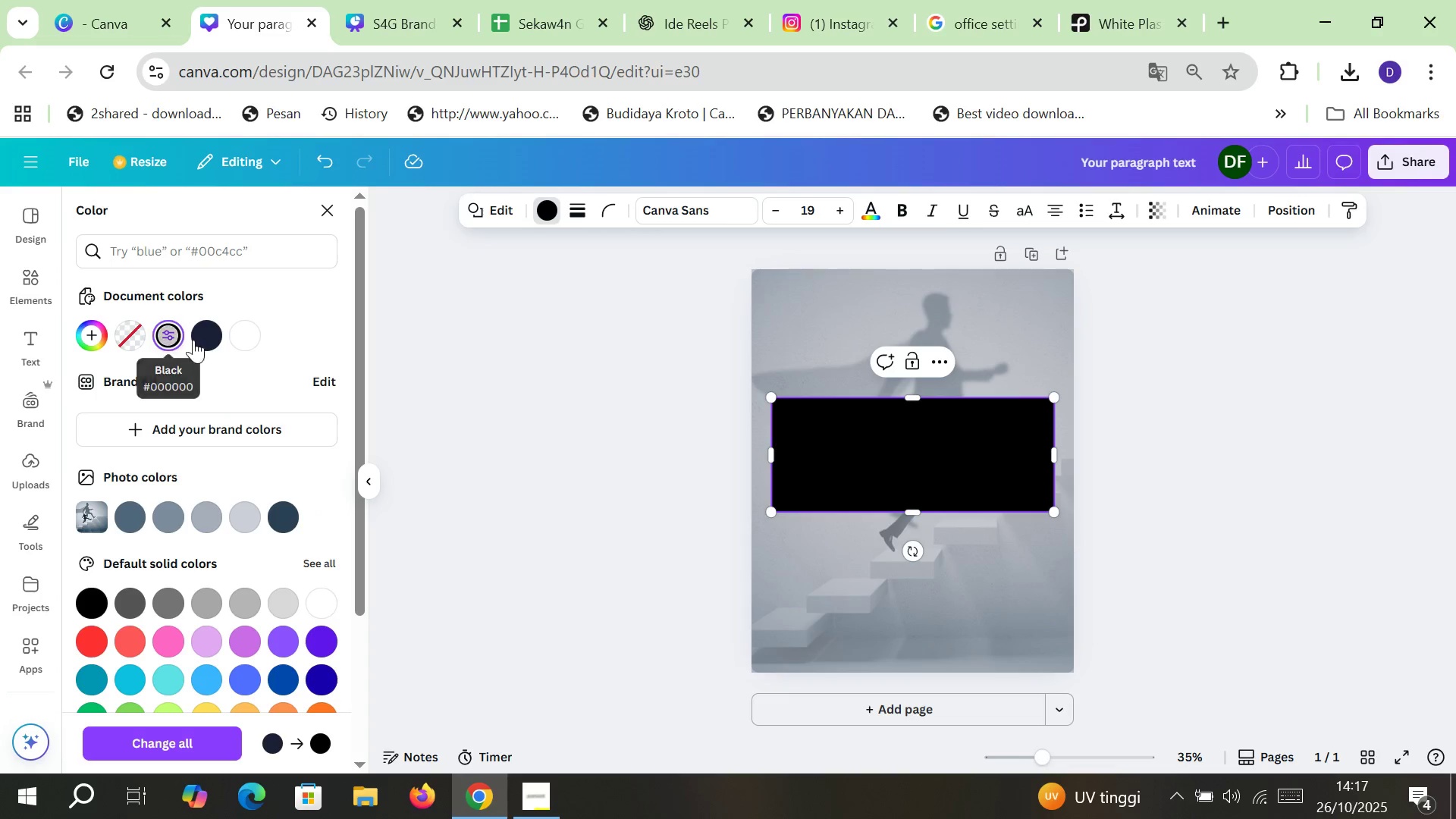 
left_click([199, 337])
 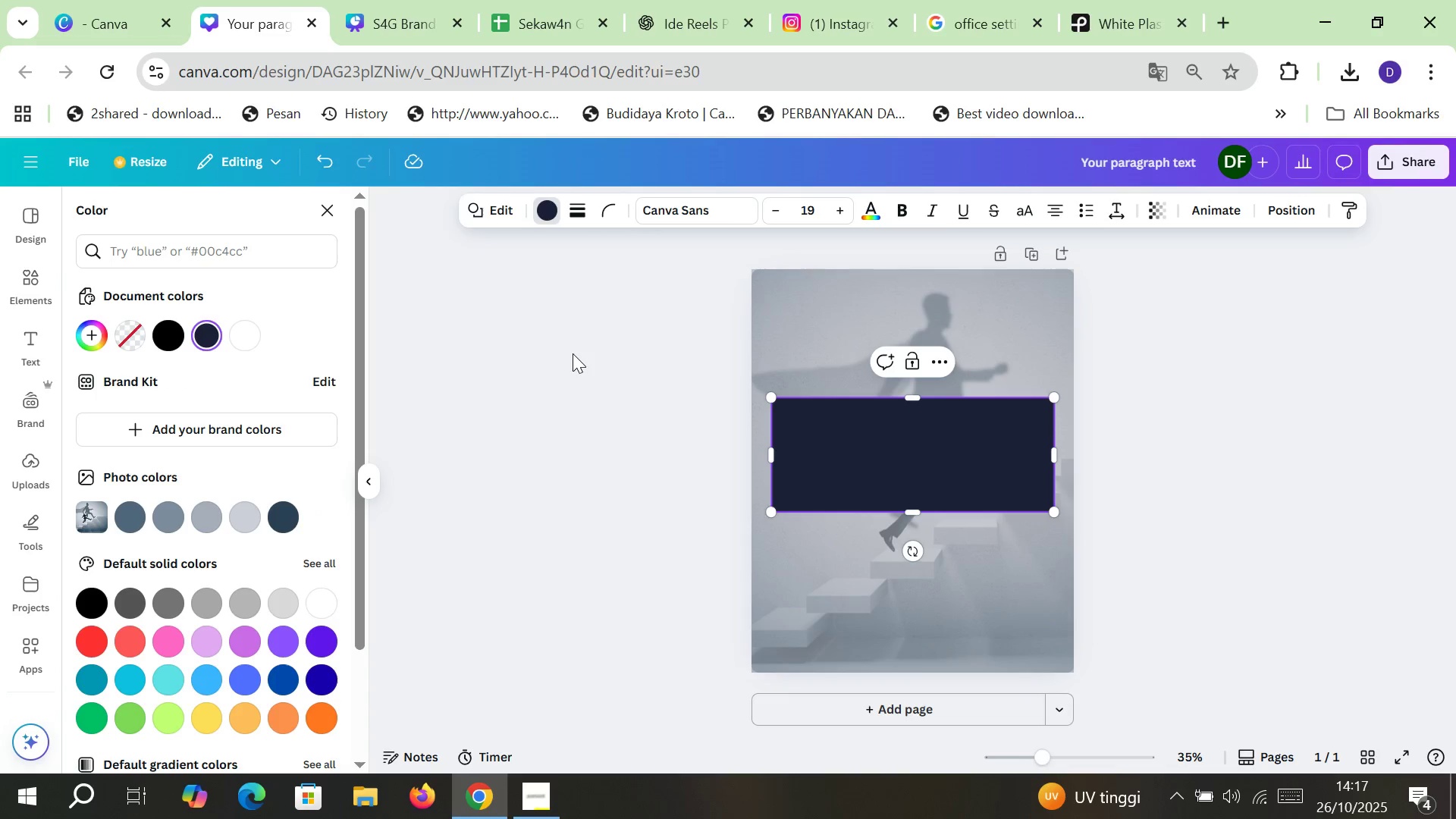 
key(Alt+Control+BracketLeft)
 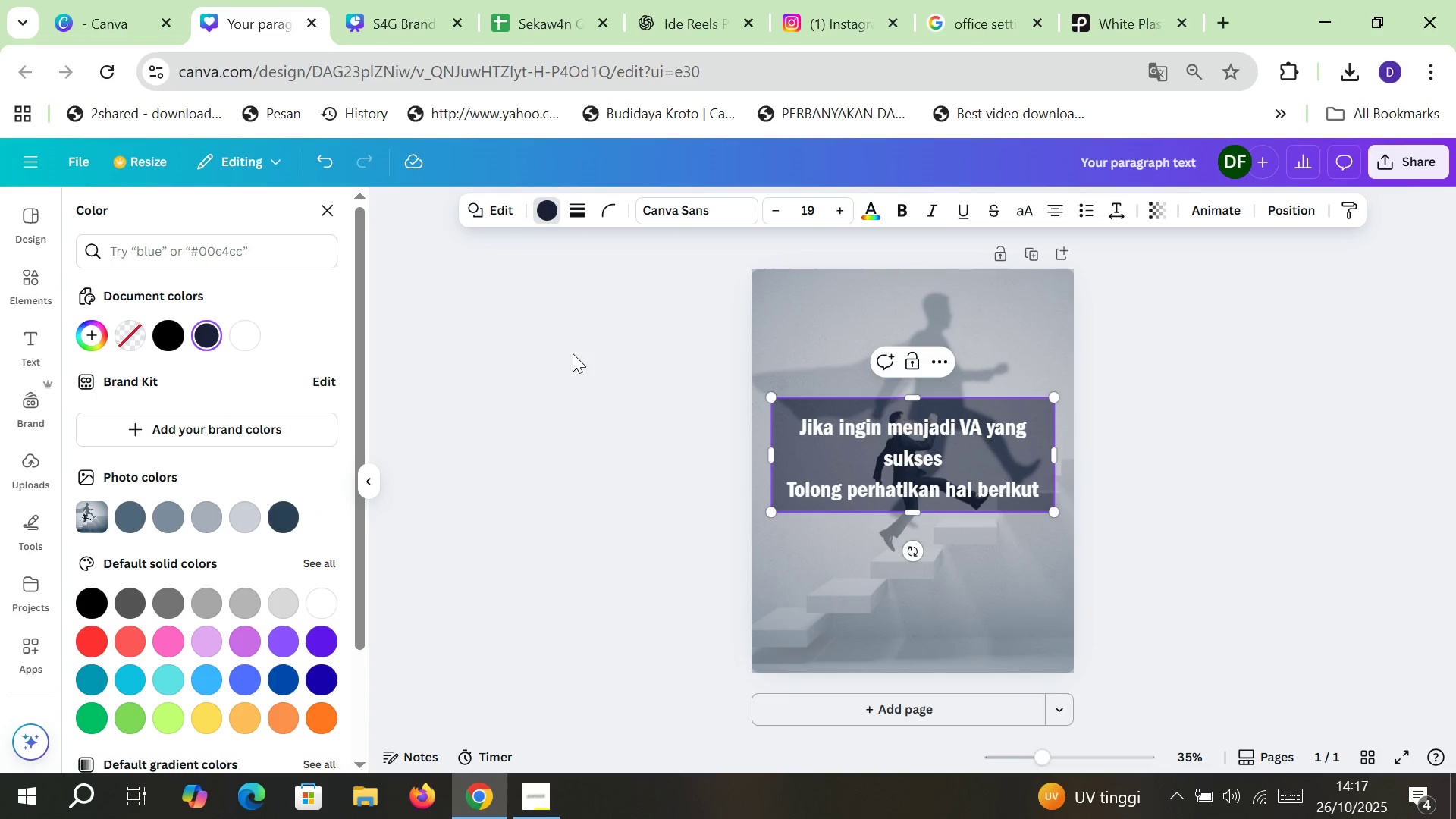 
key(Alt+Control+BracketRight)
 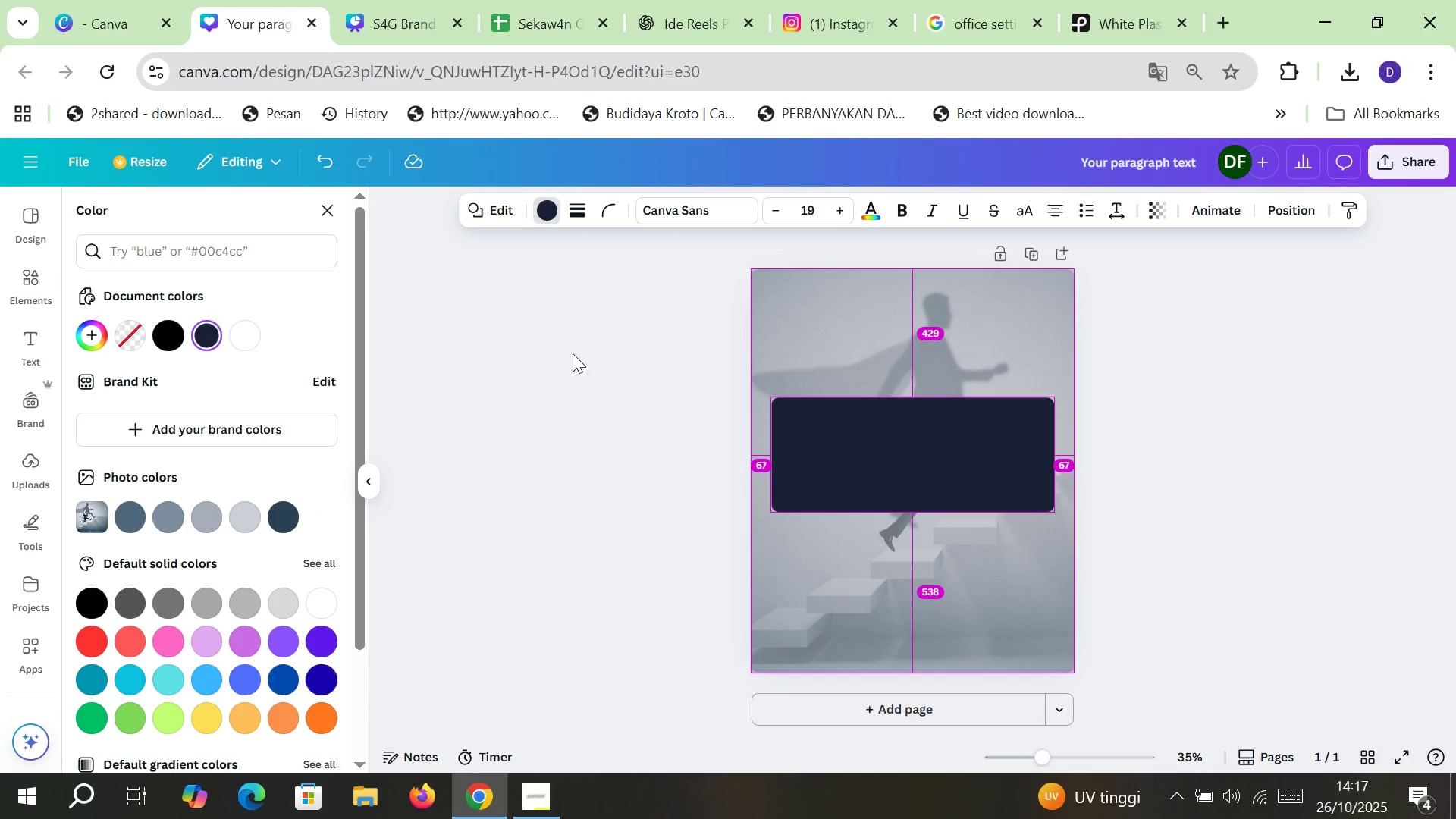 
key(Alt+Control+BracketRight)
 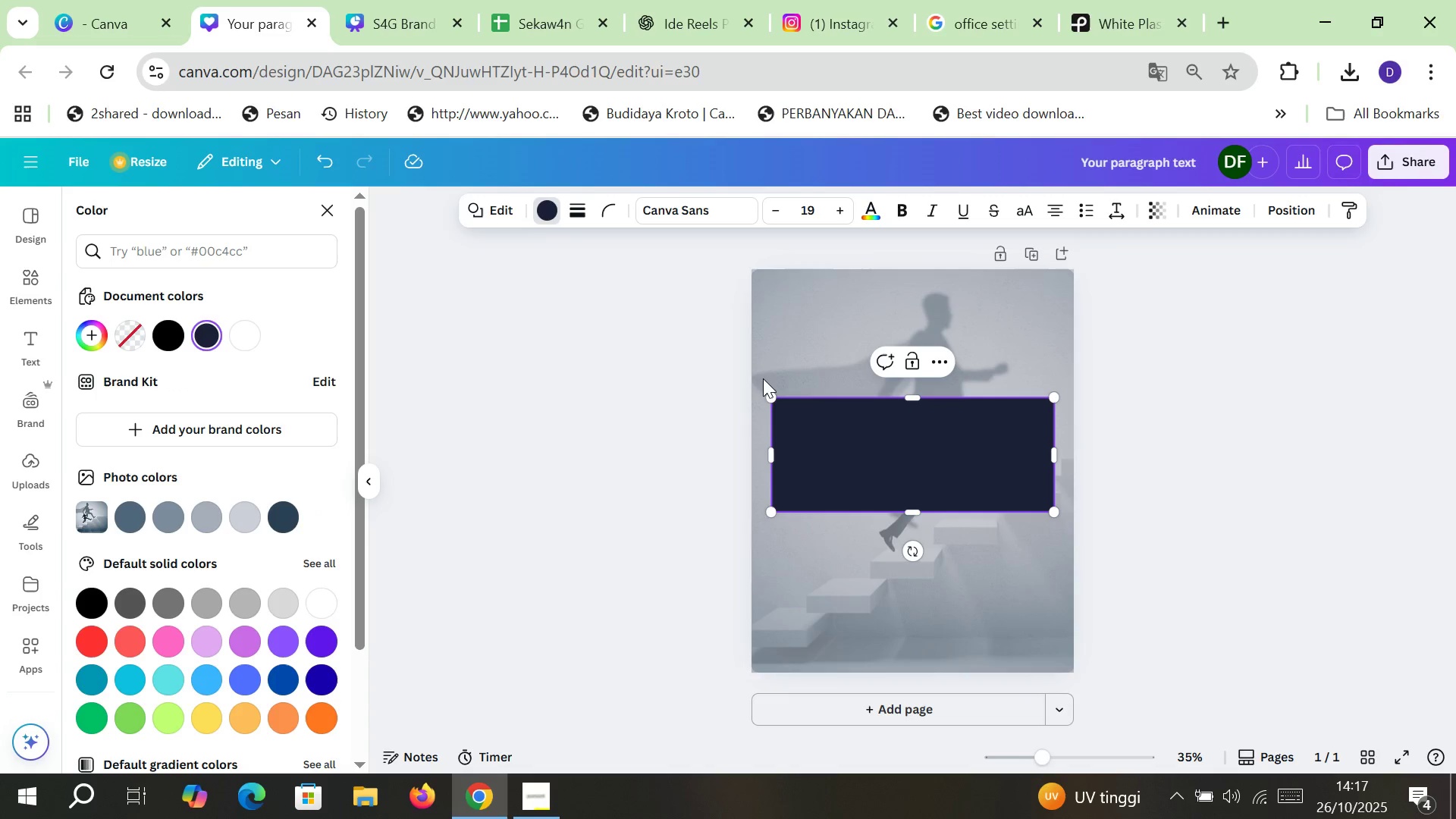 
left_click([626, 461])
 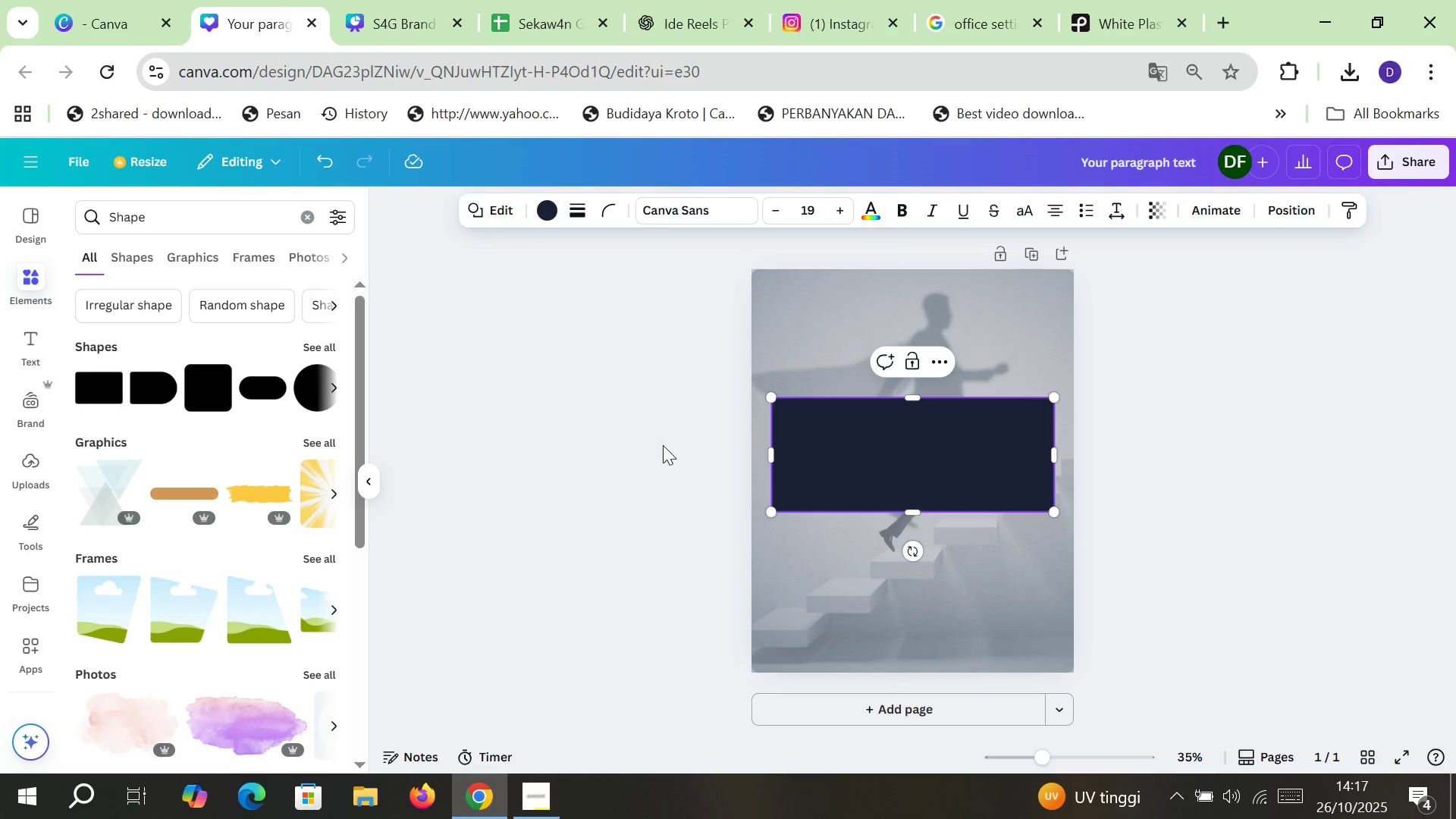 
left_click([663, 445])
 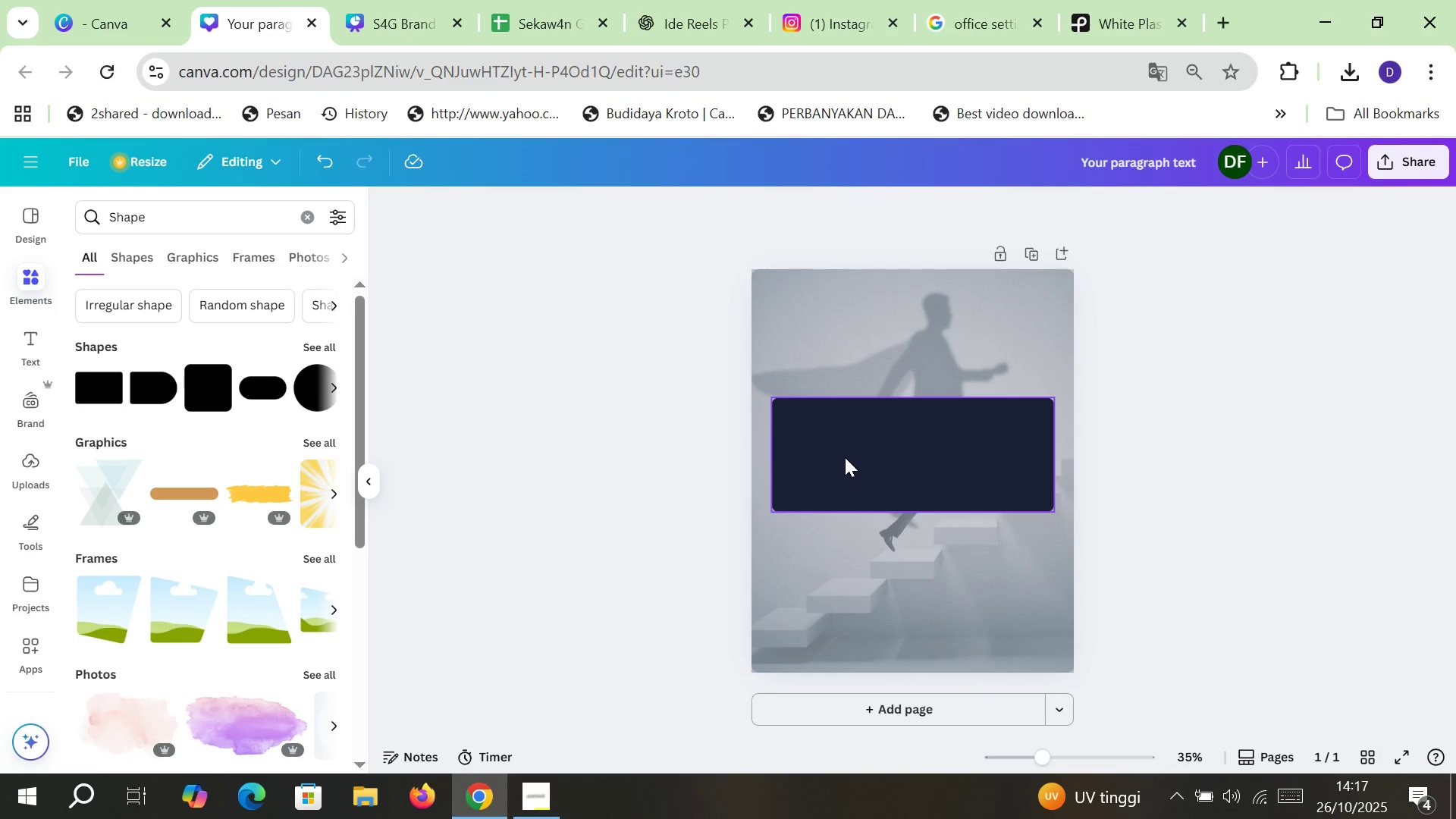 
left_click([851, 457])
 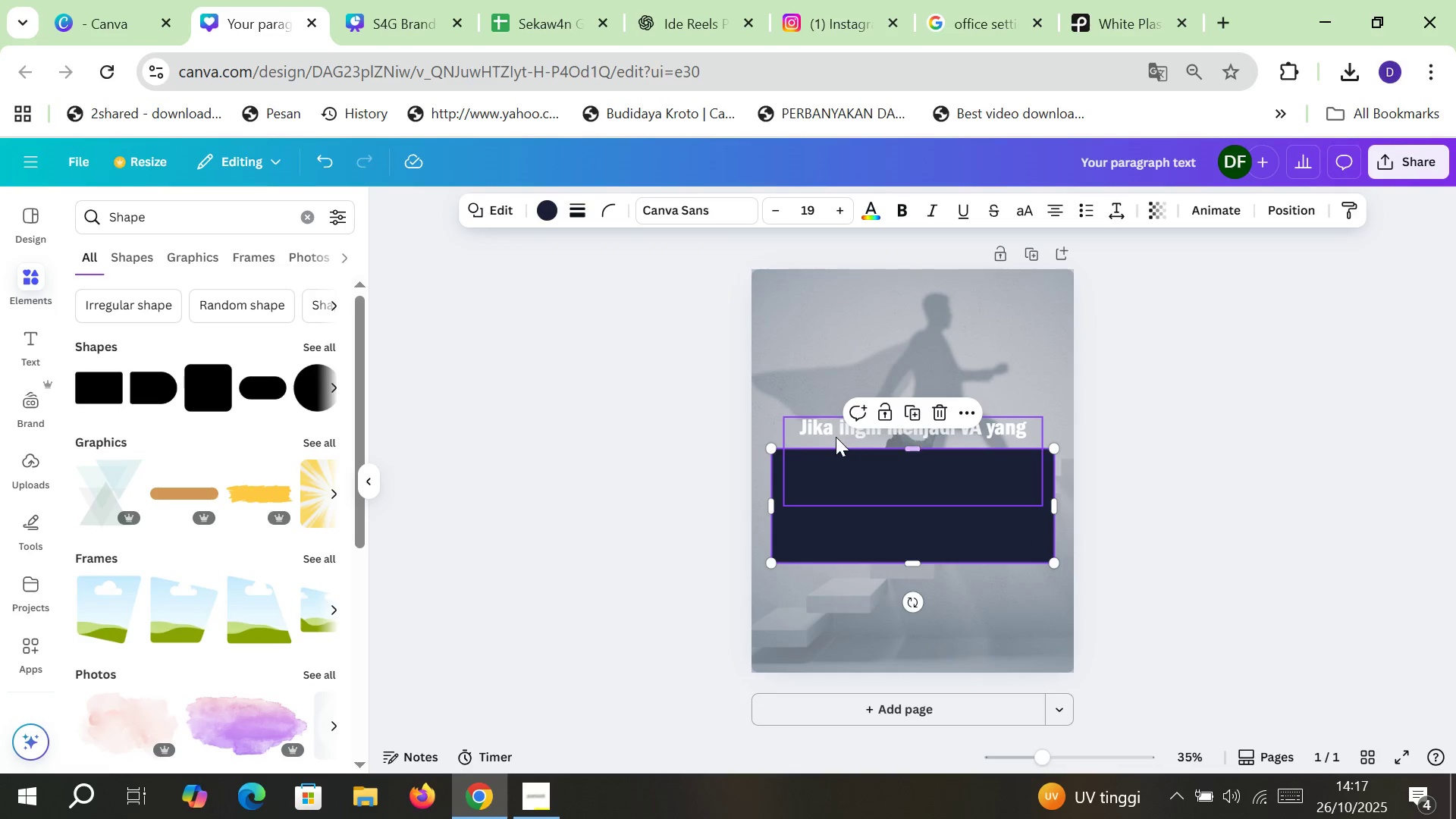 
left_click([827, 426])
 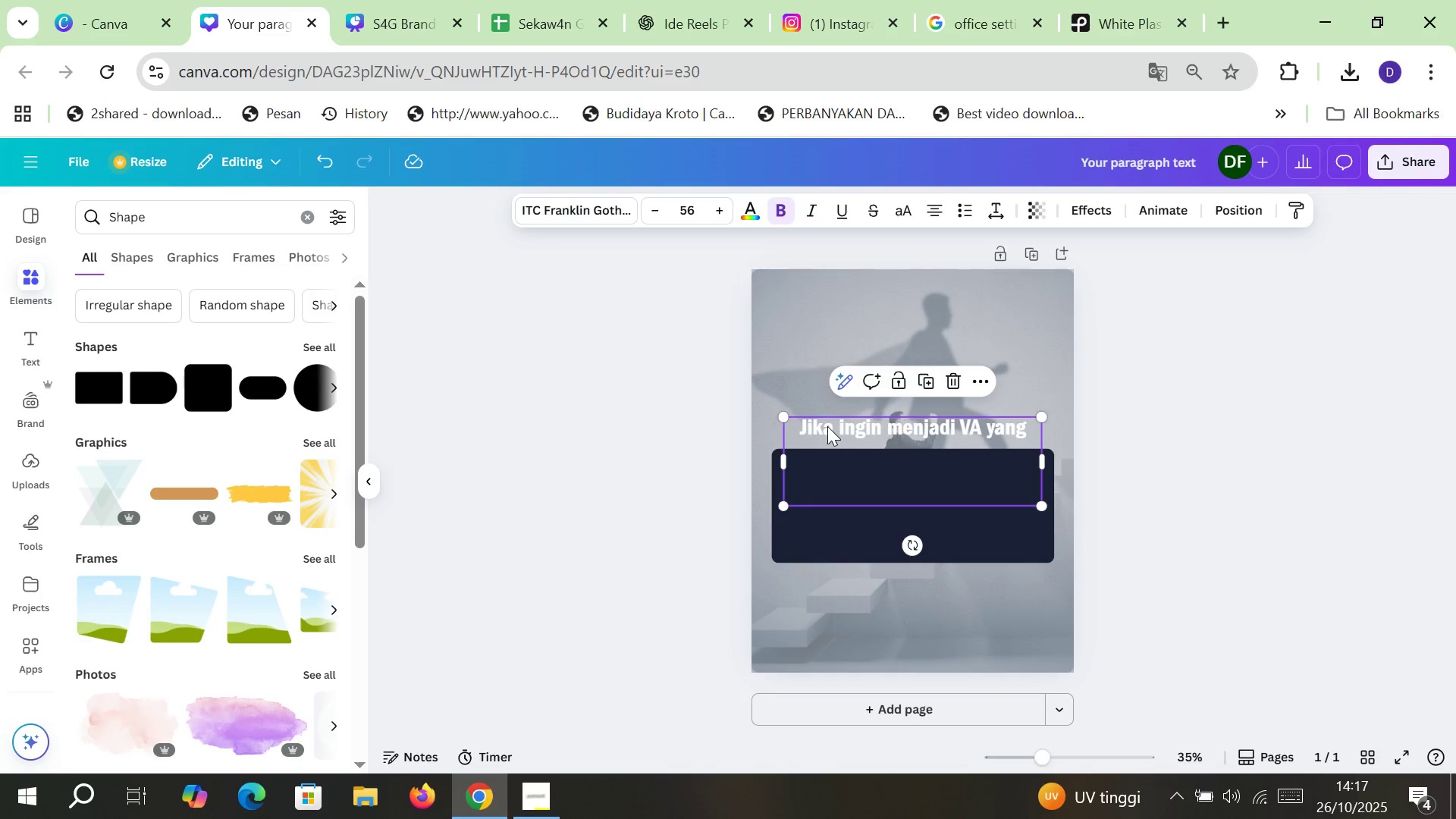 
key(Alt+Control+BracketRight)
 